 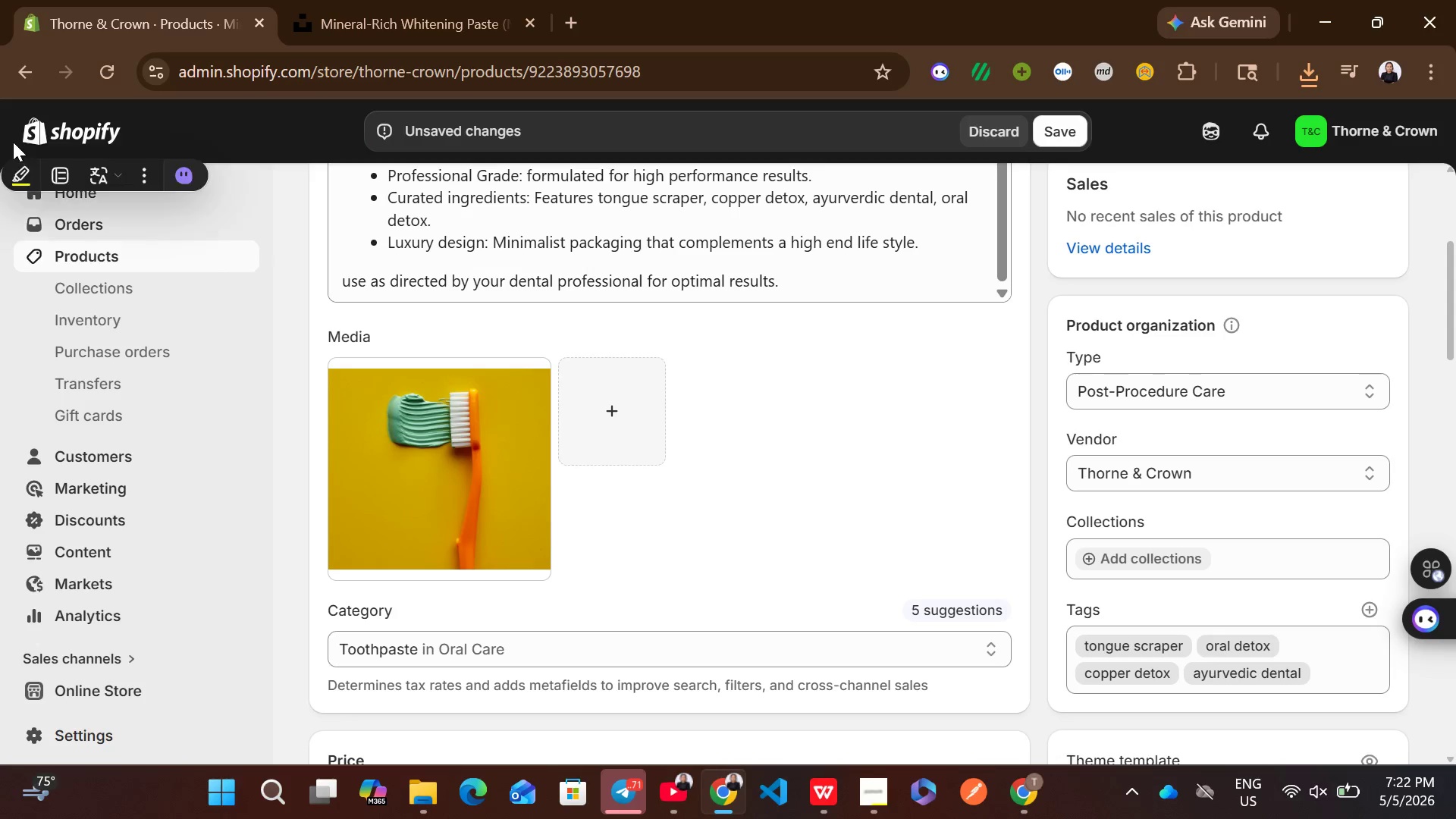 
left_click([461, 487])
 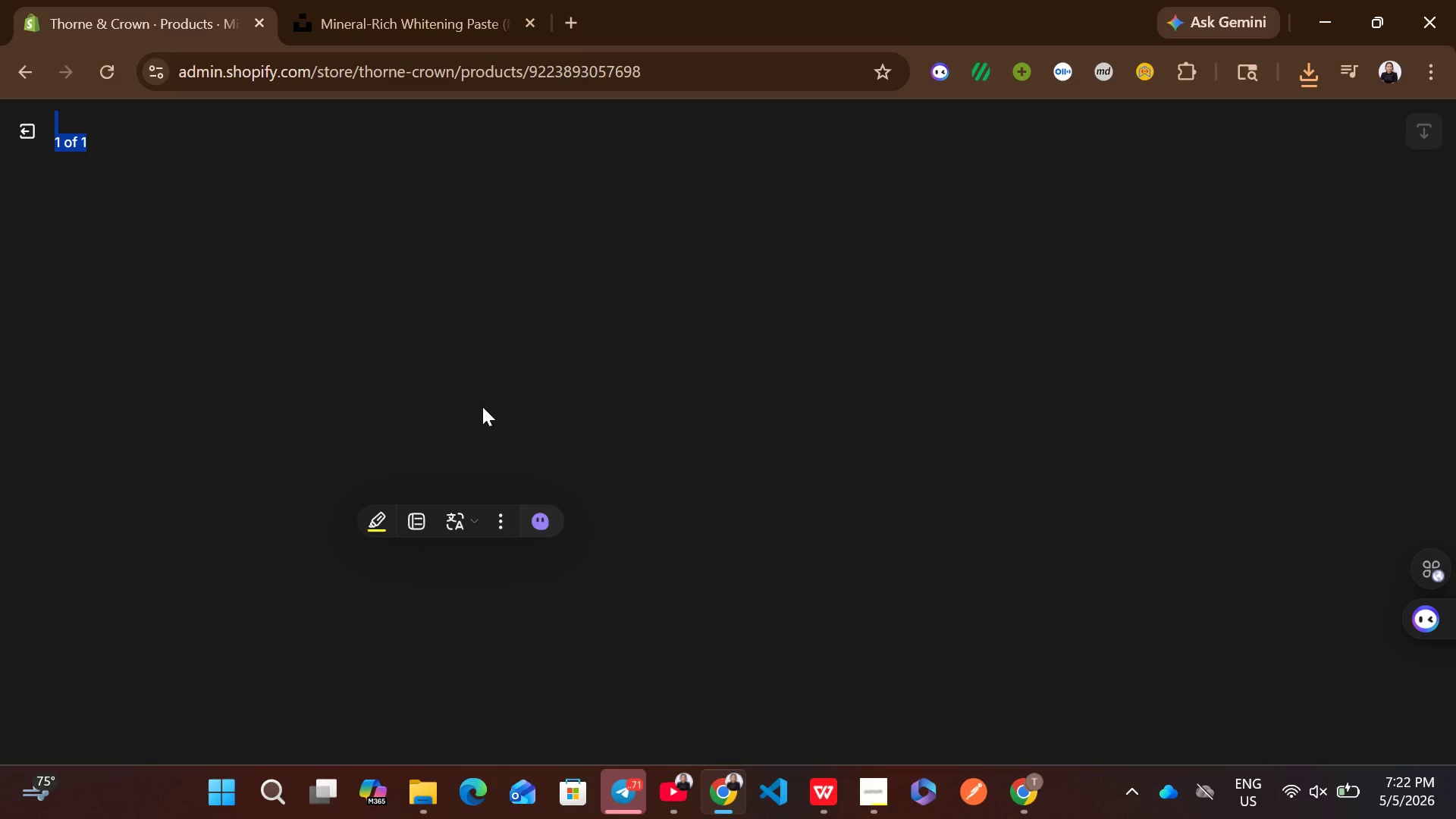 
double_click([482, 406])
 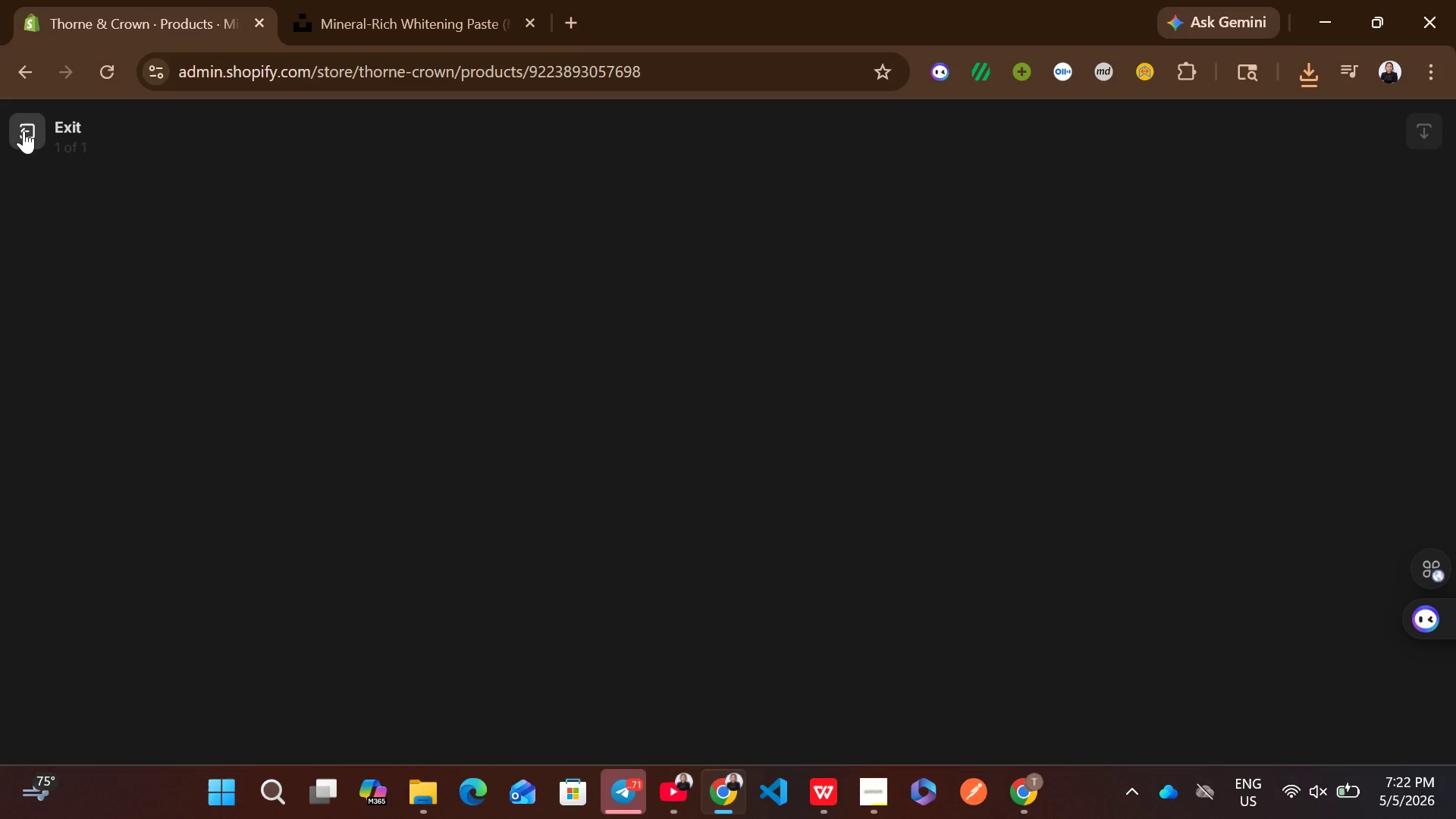 
left_click([24, 130])
 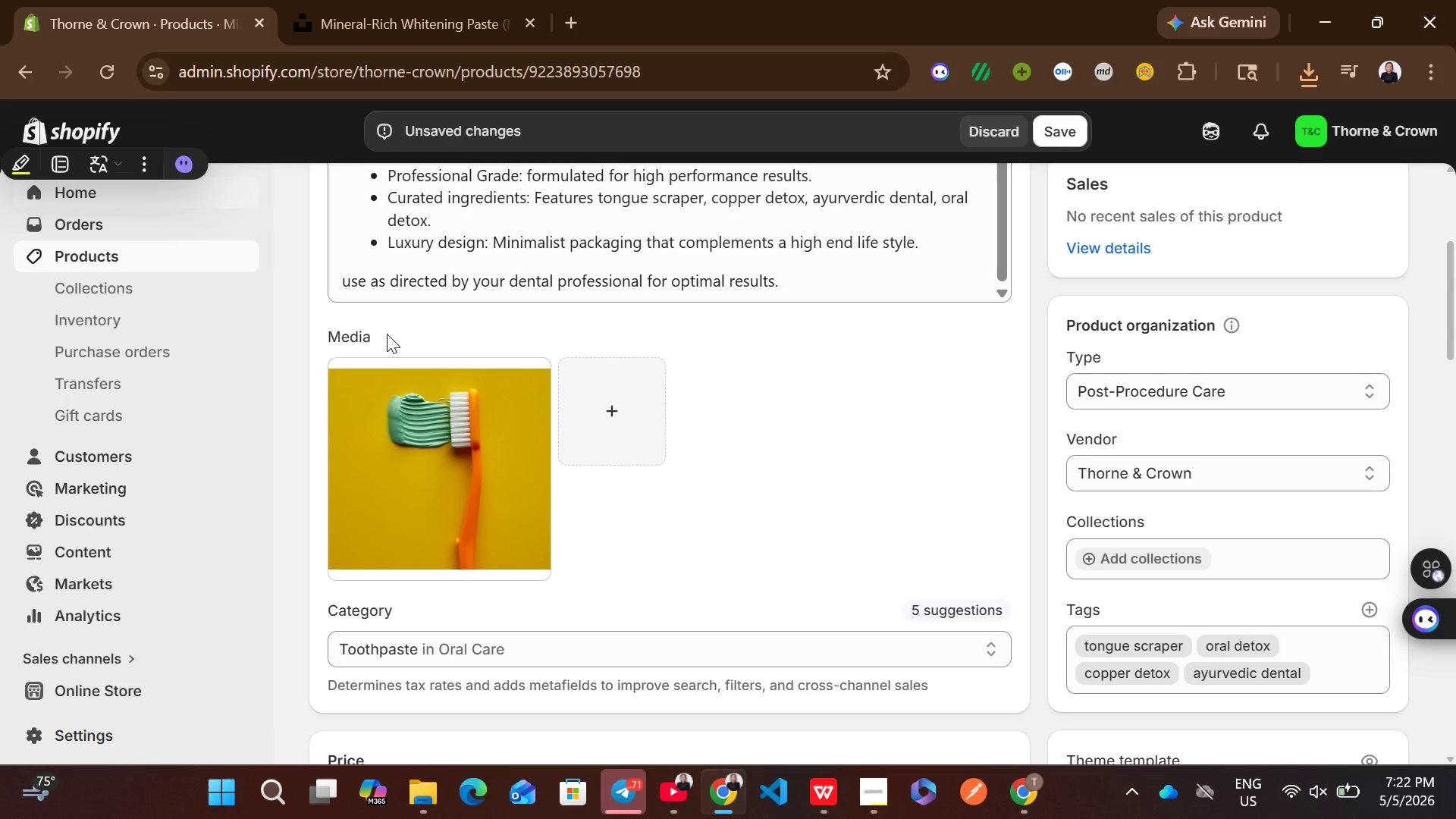 
wait(5.42)
 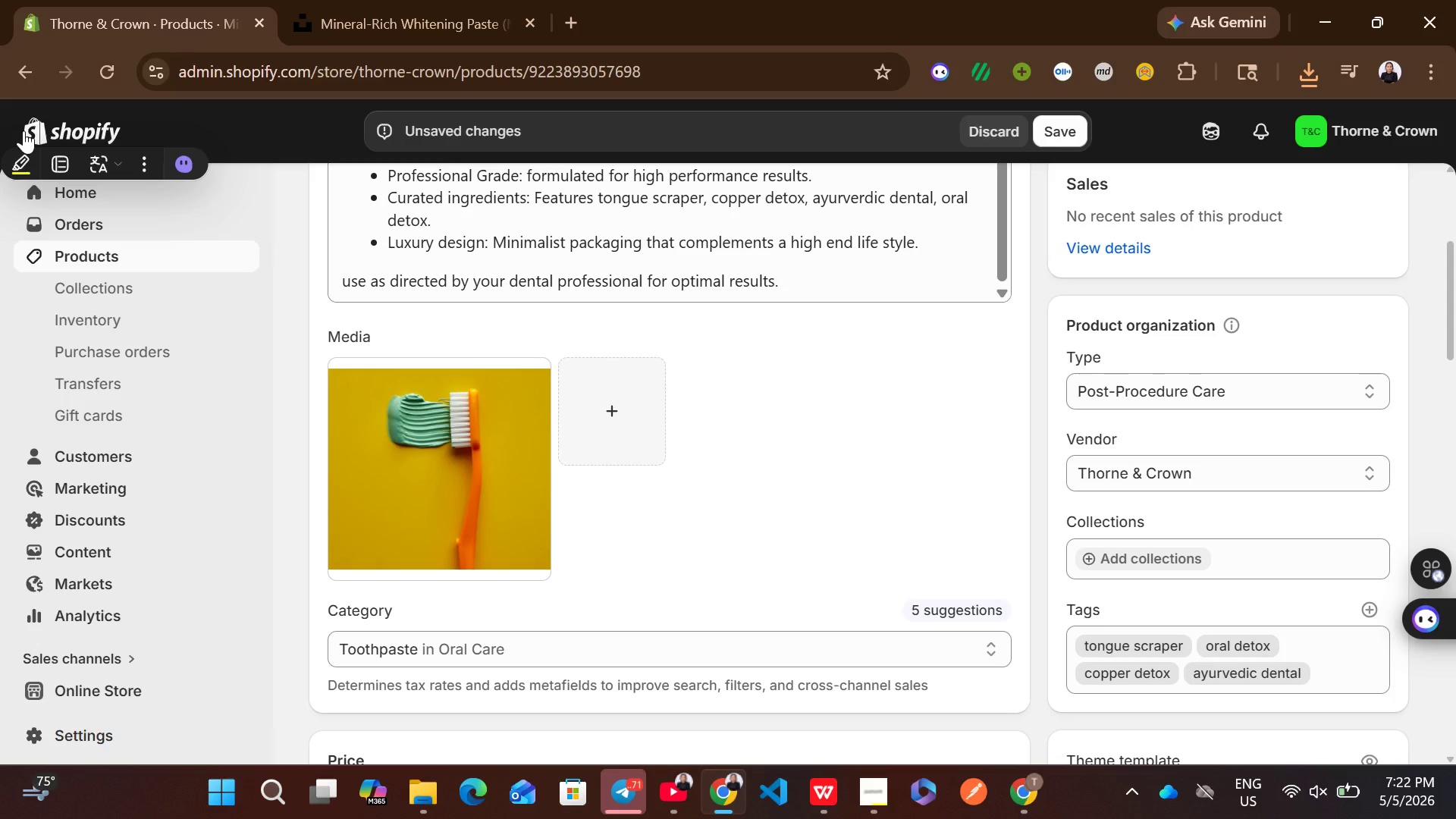 
left_click([489, 443])
 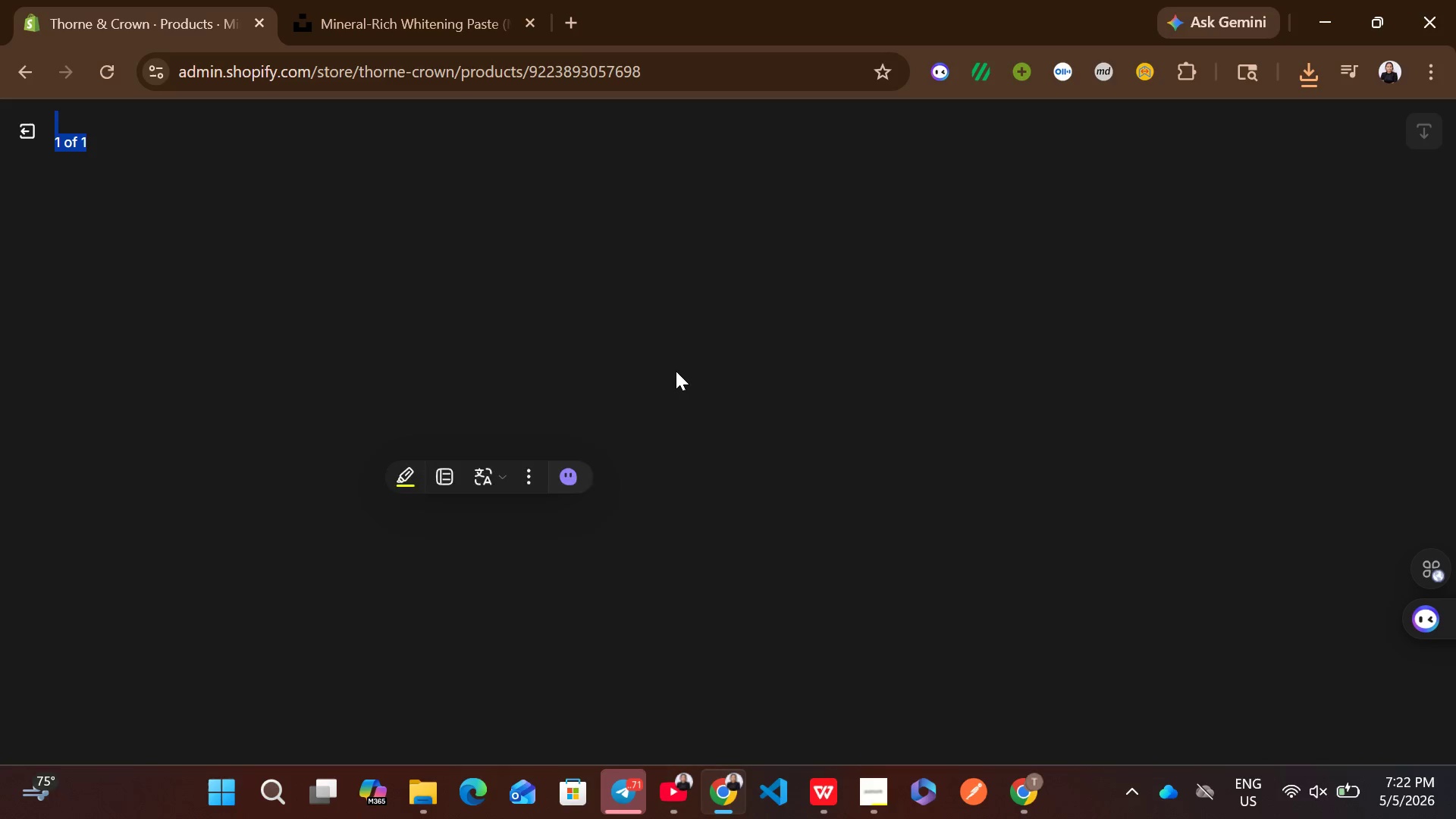 
double_click([676, 371])
 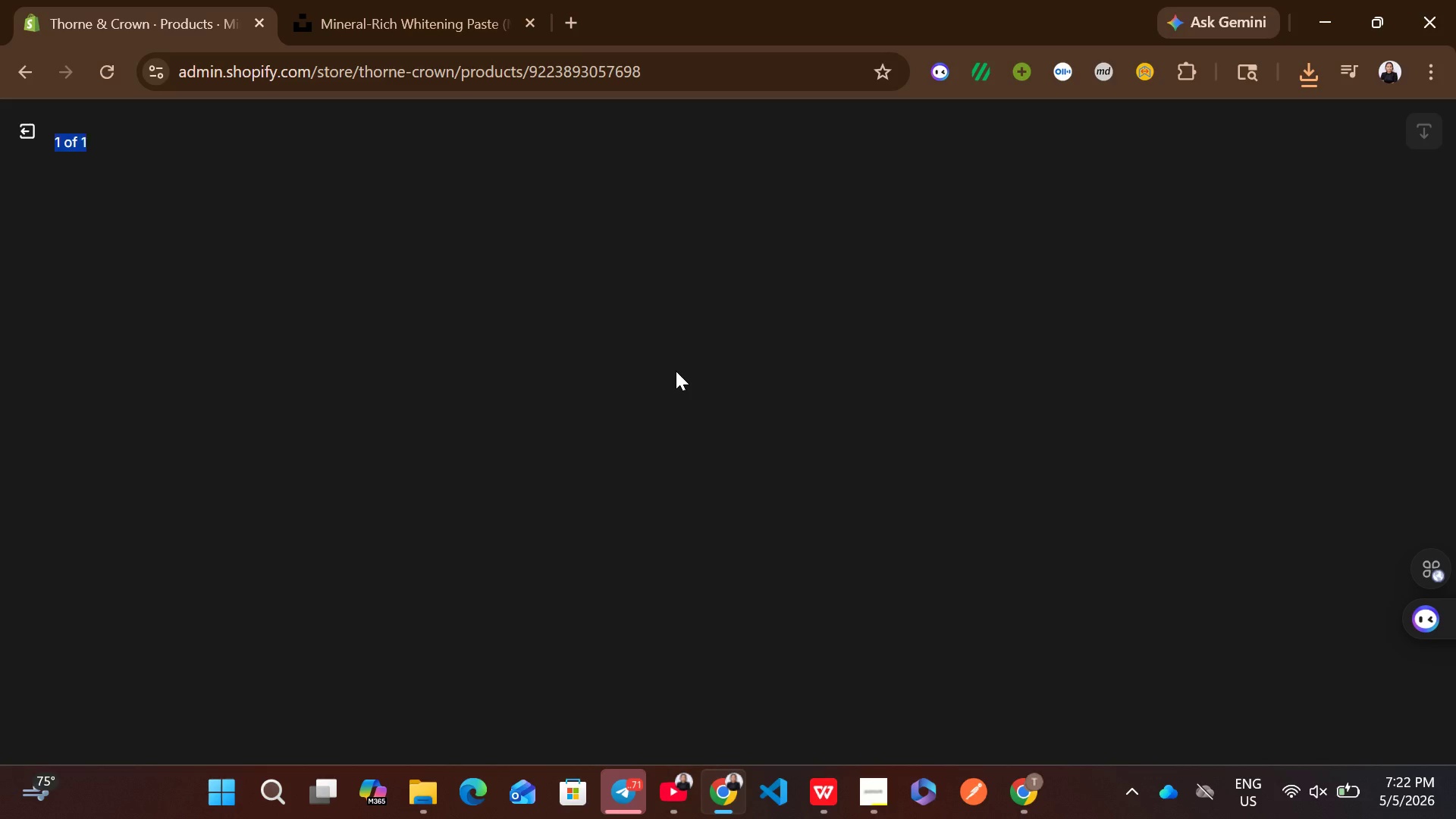 
triple_click([676, 371])
 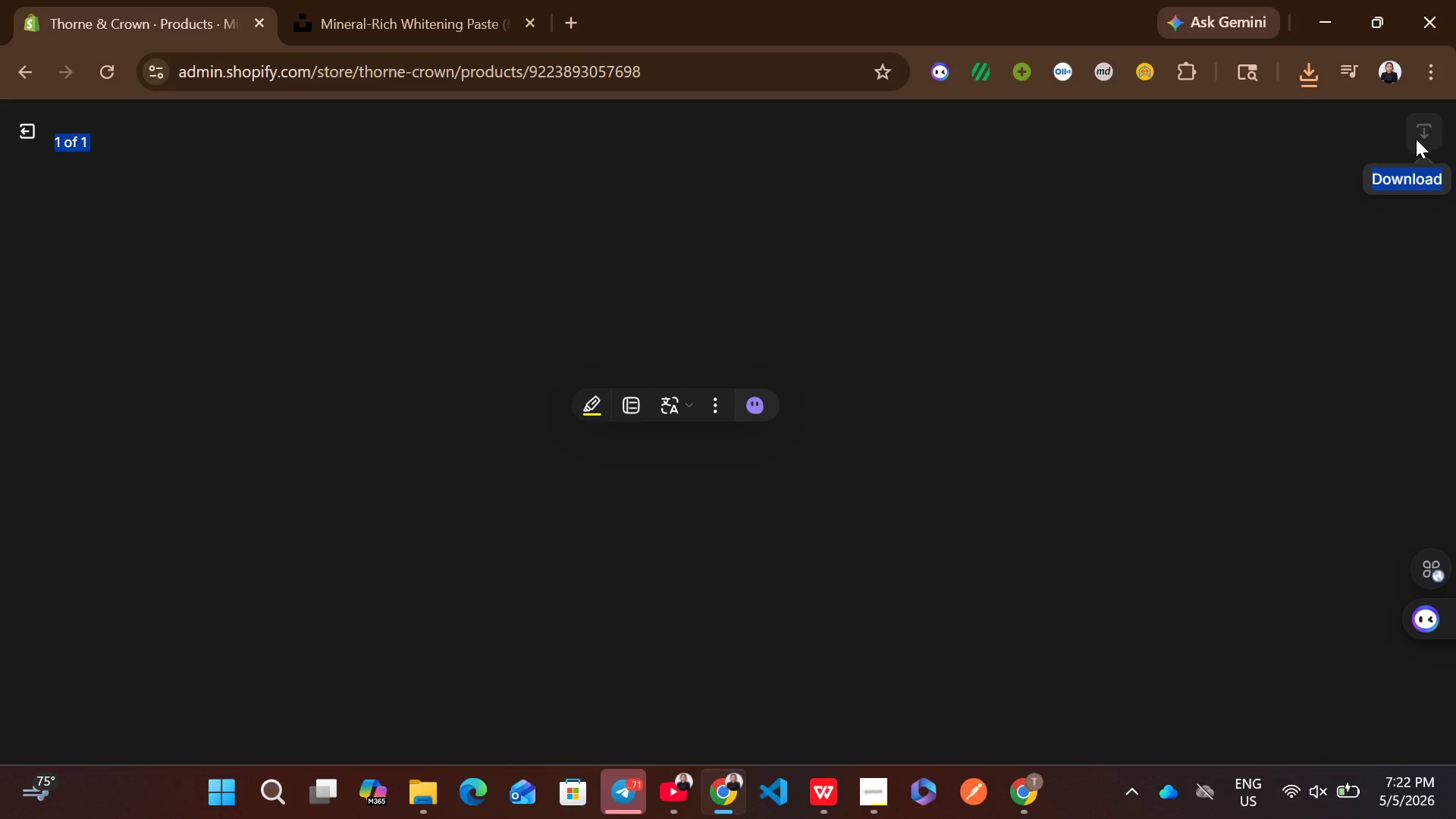 
left_click([1288, 195])
 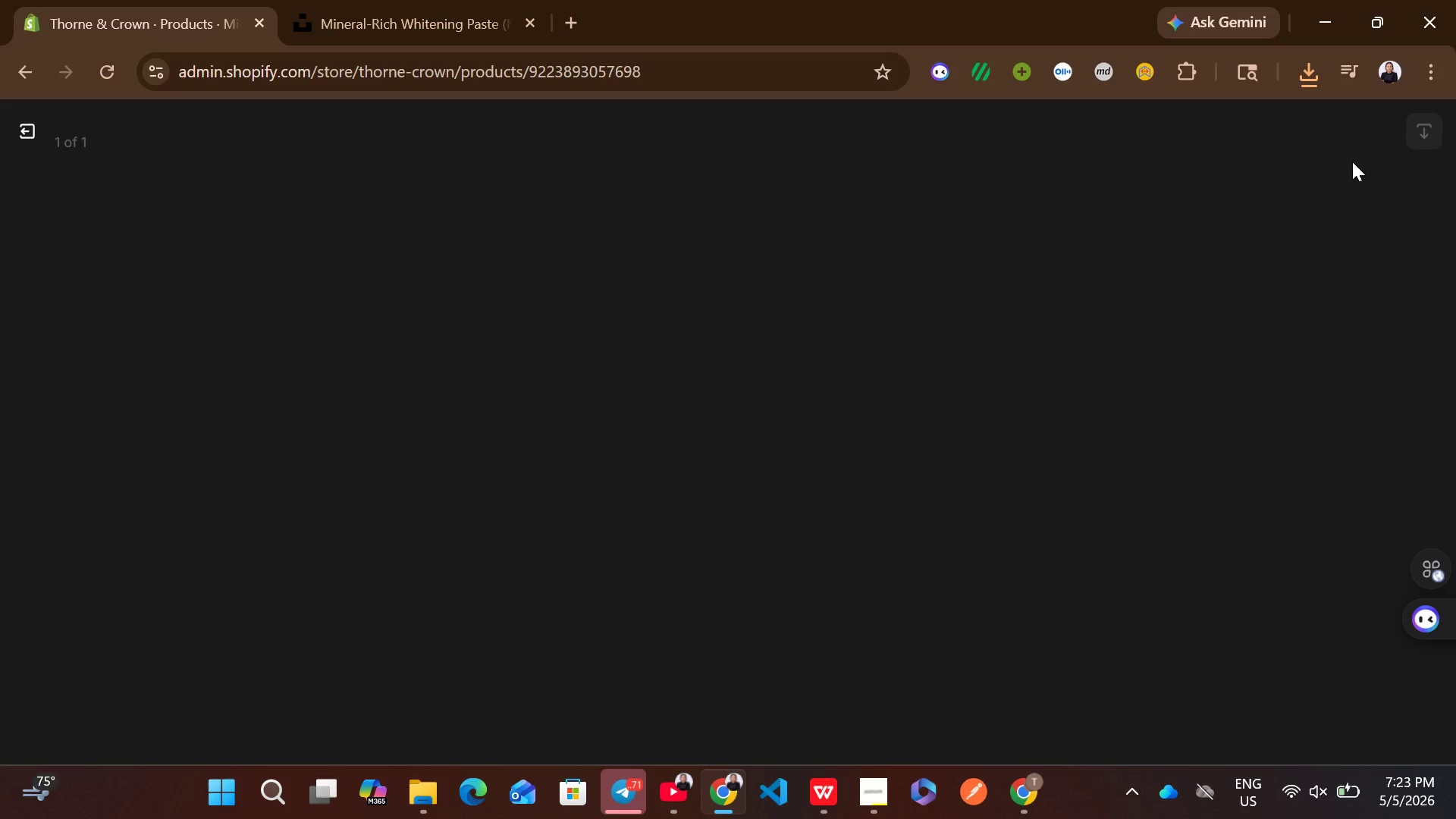 
mouse_move([1398, 157])
 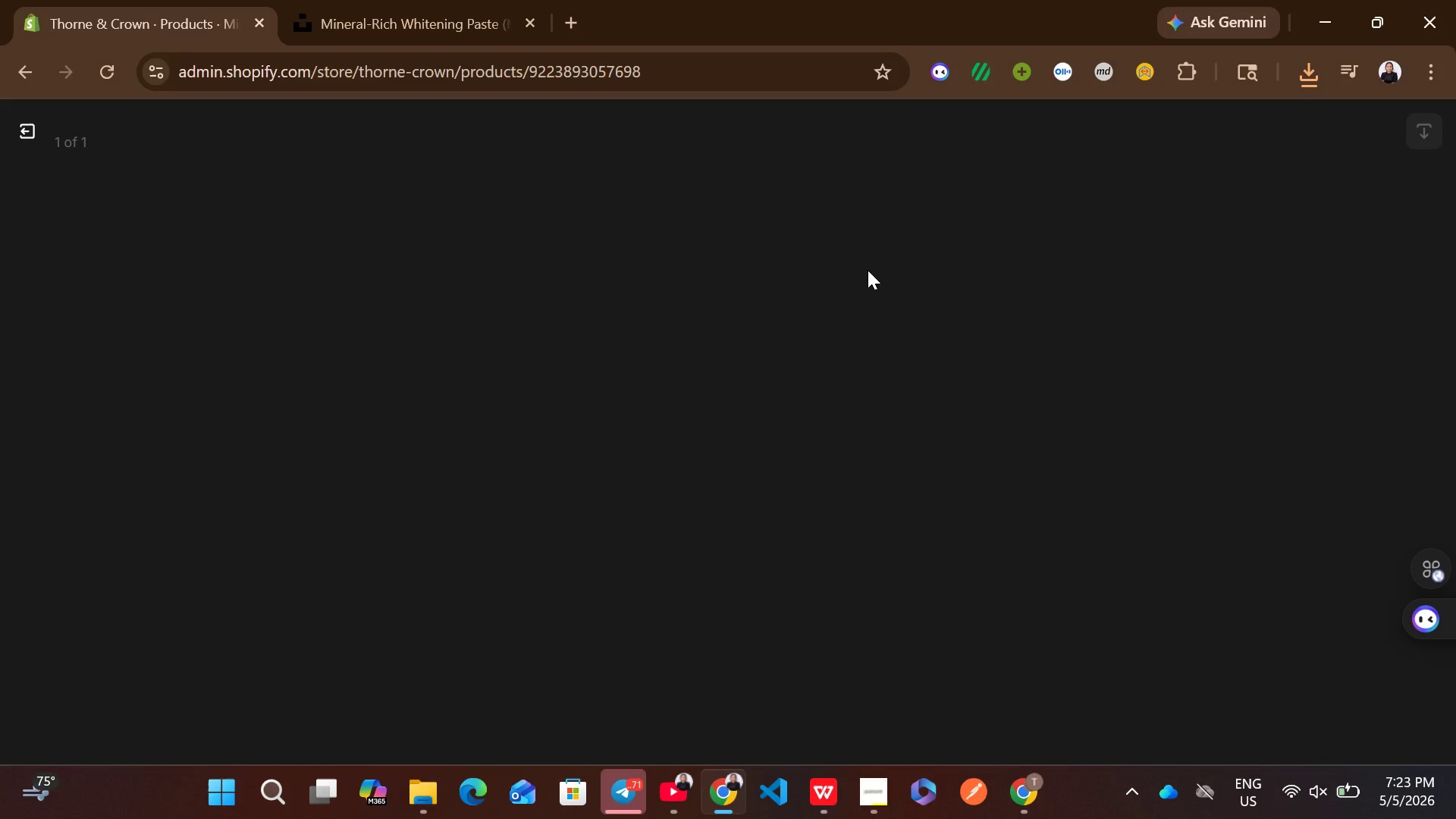 
left_click([868, 270])
 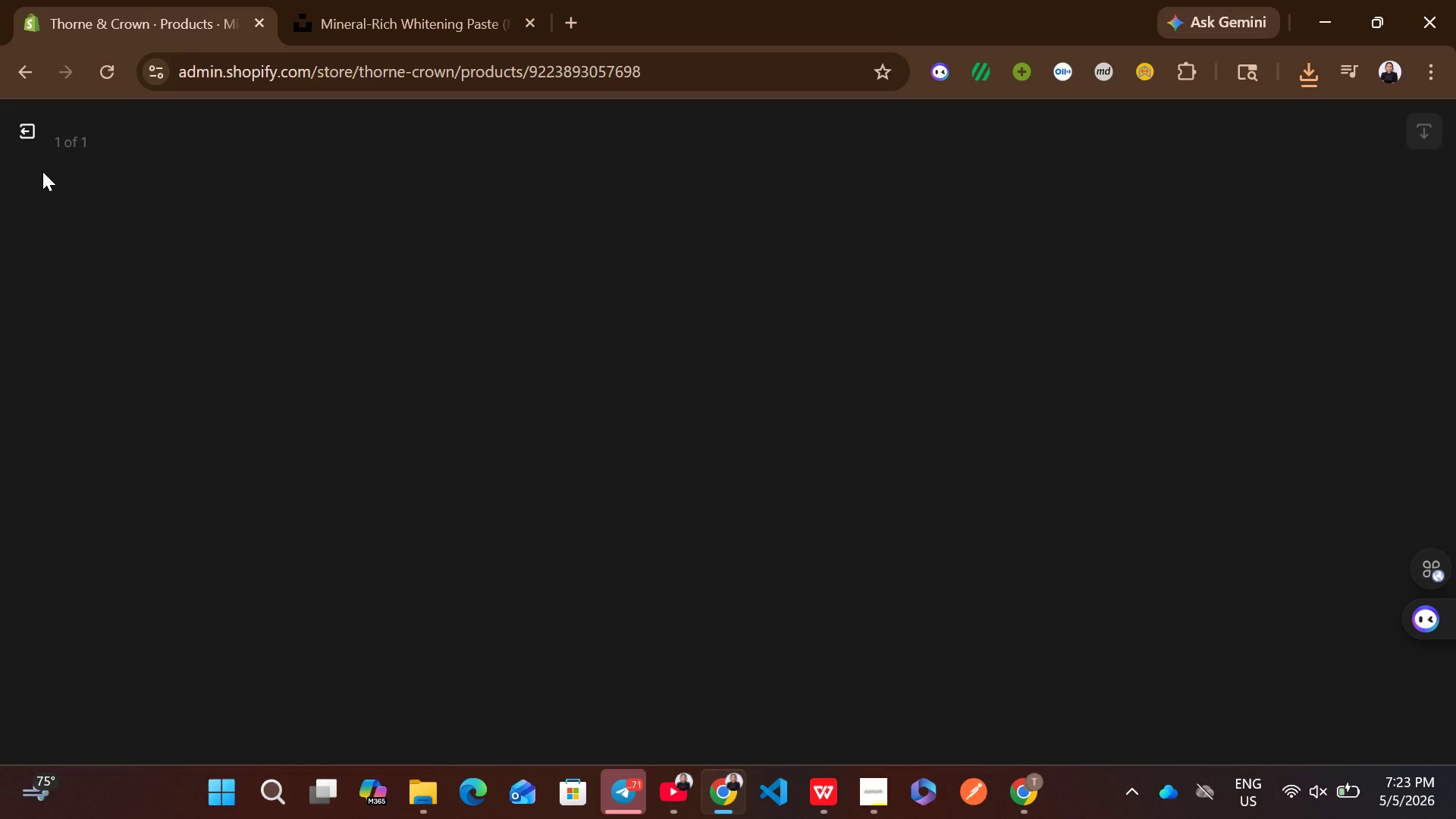 
left_click([42, 171])
 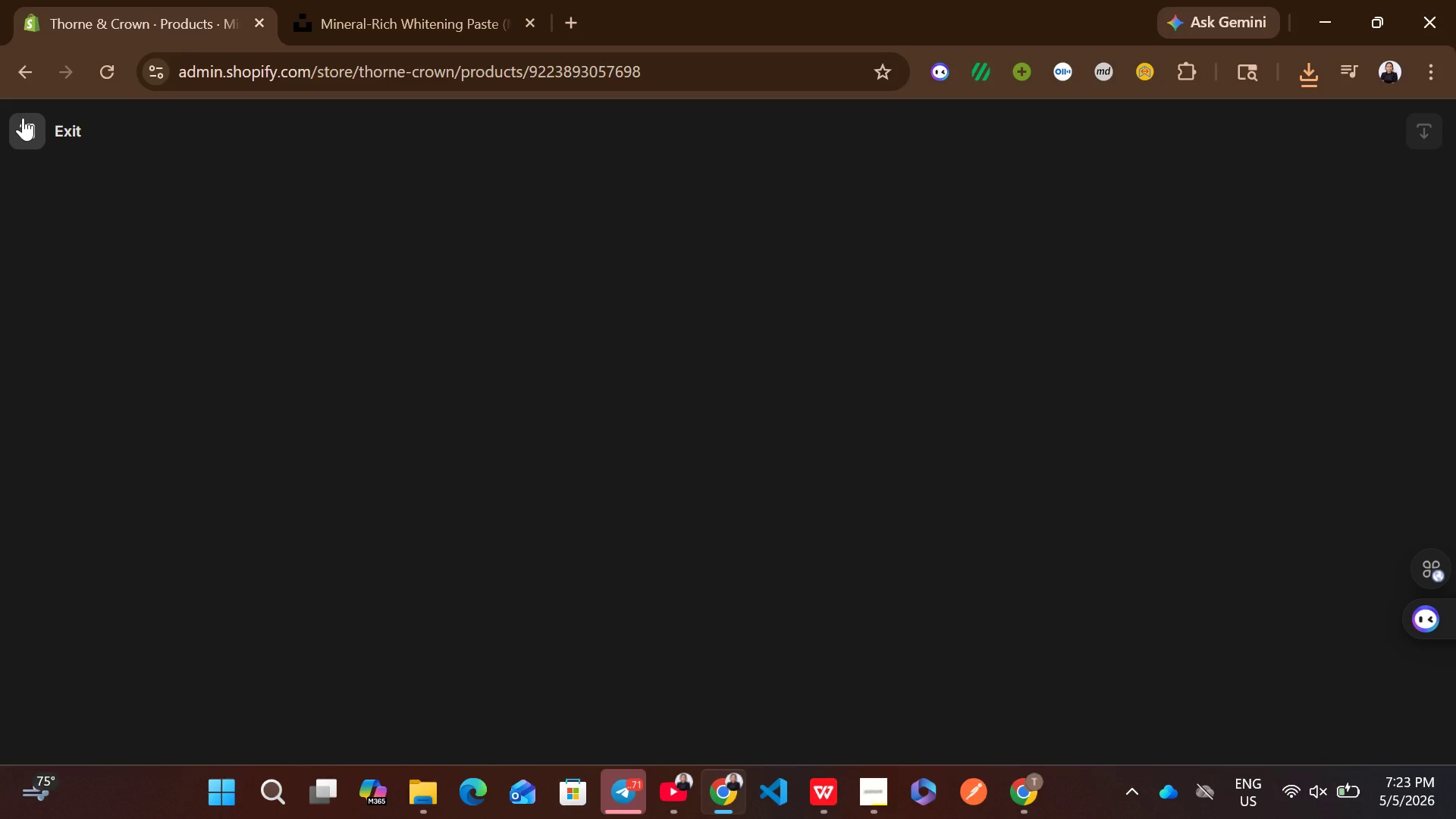 
left_click([23, 118])
 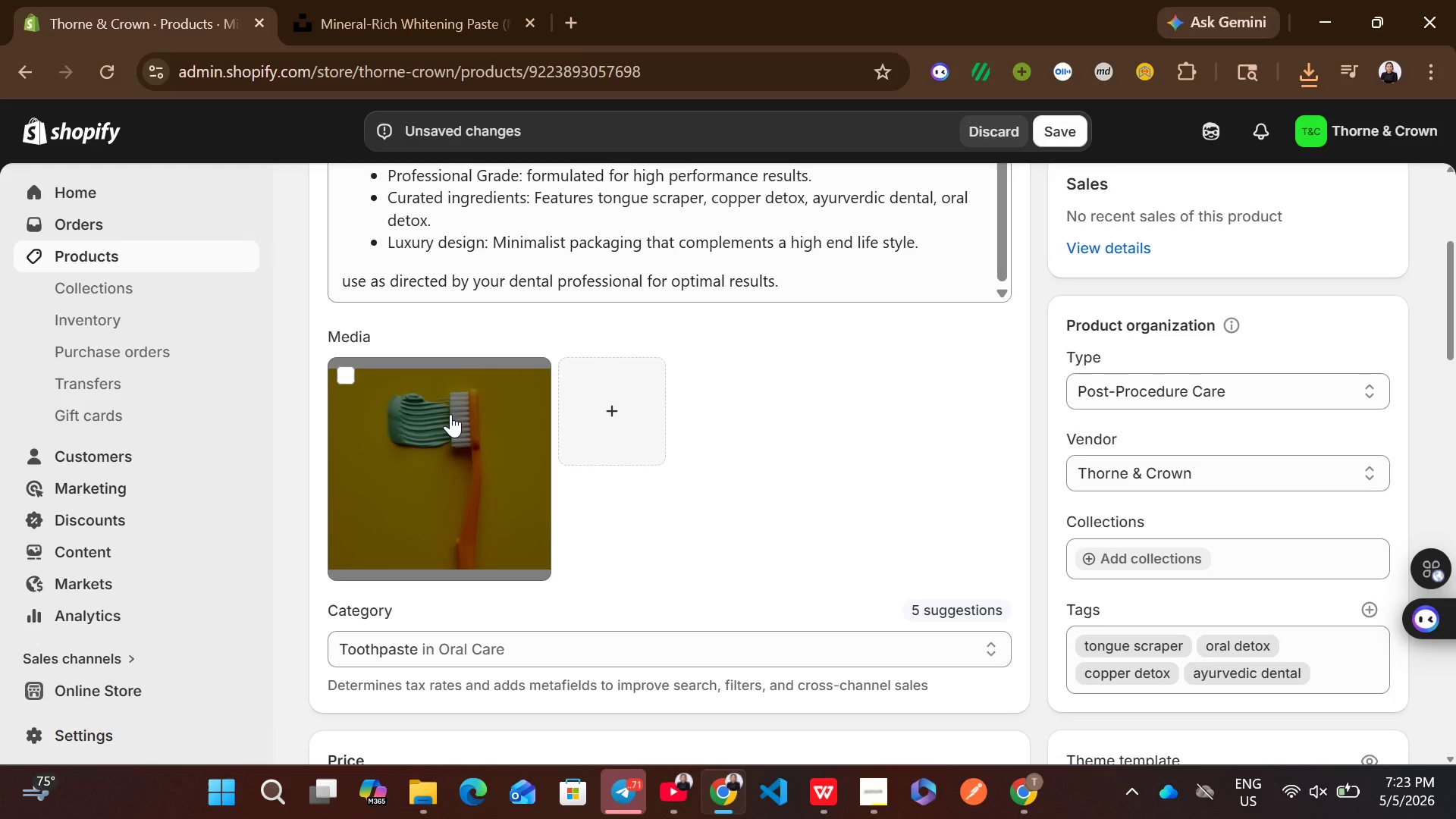 
right_click([450, 414])
 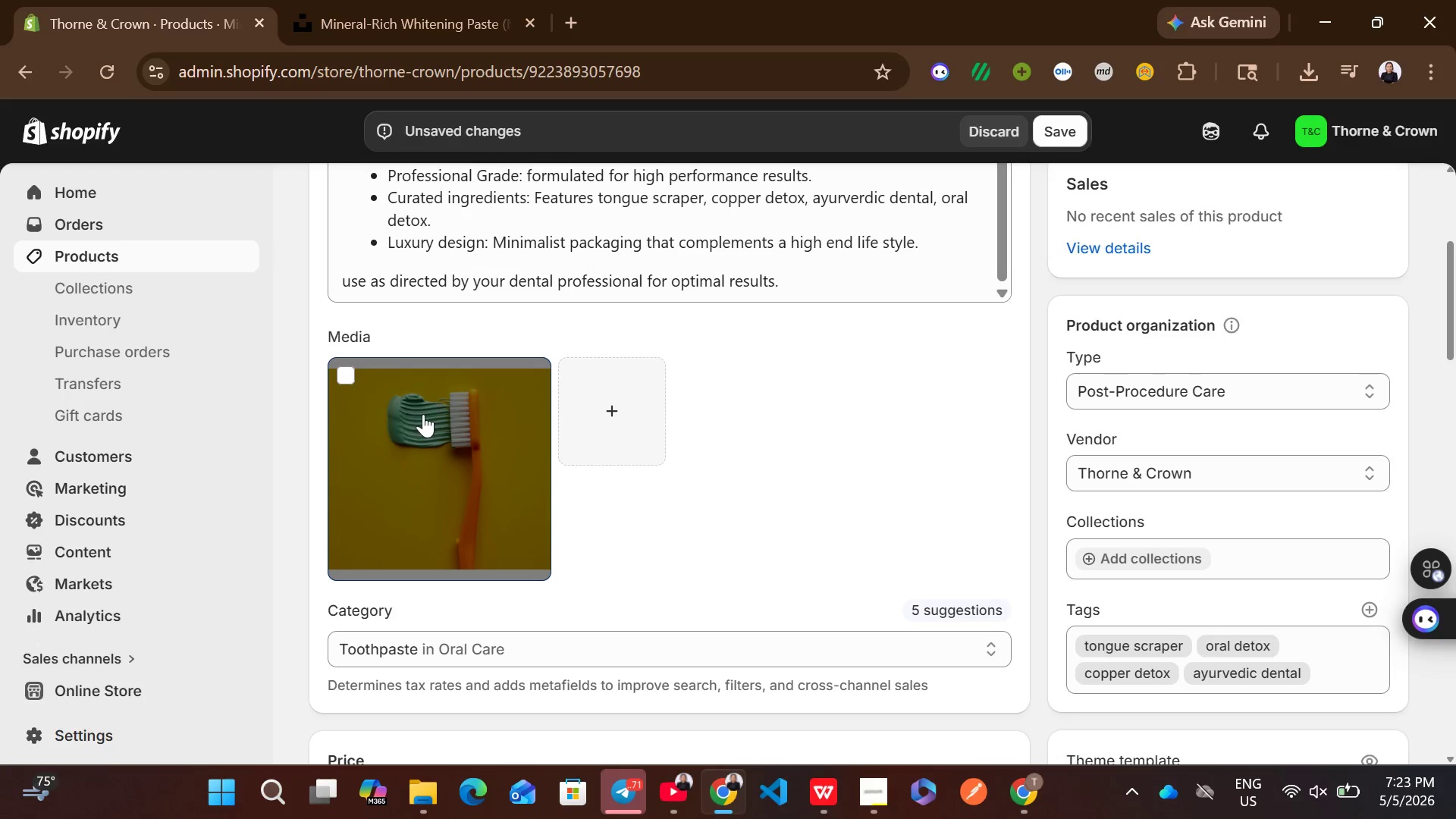 
double_click([423, 414])
 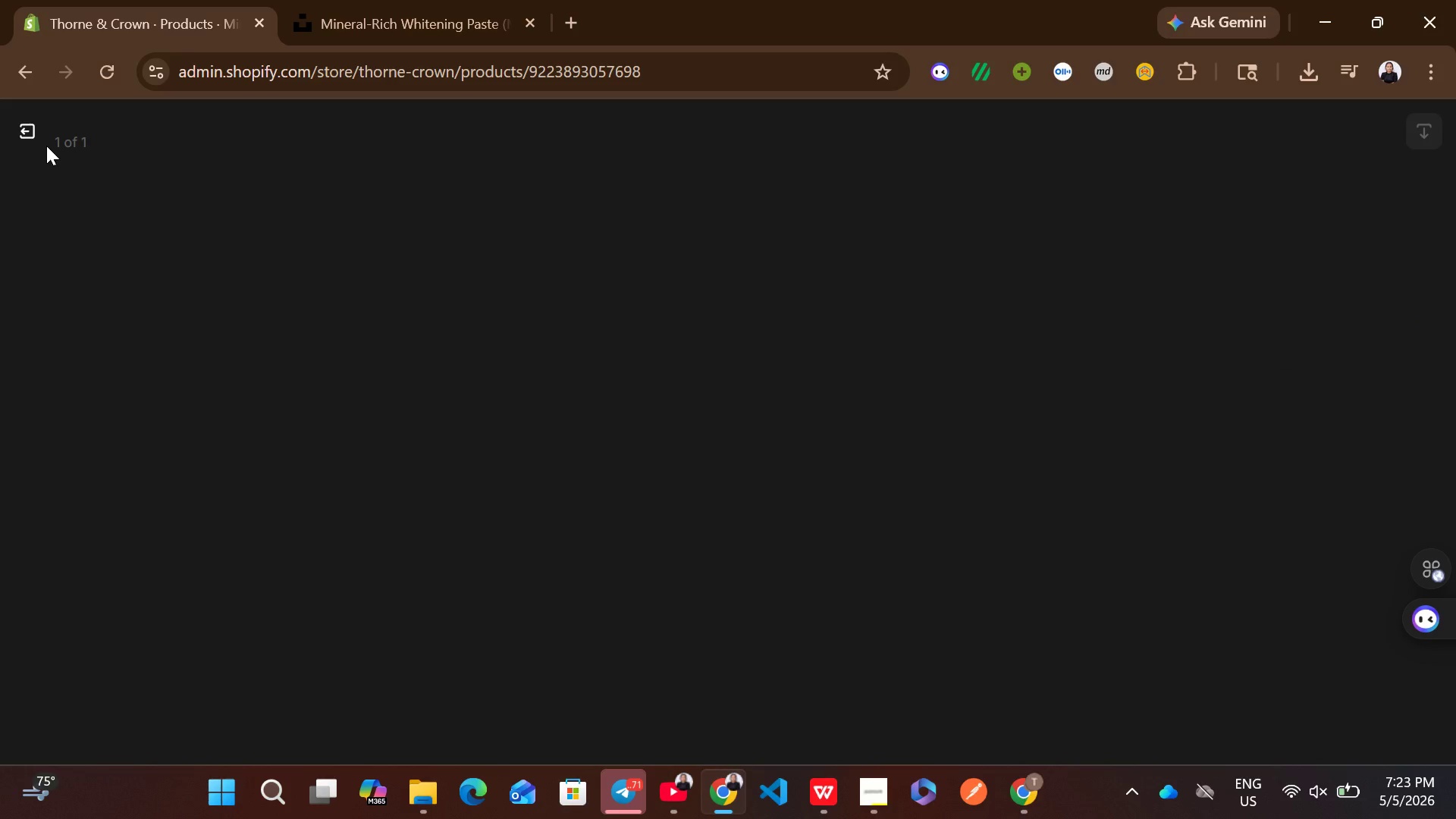 
left_click([23, 134])
 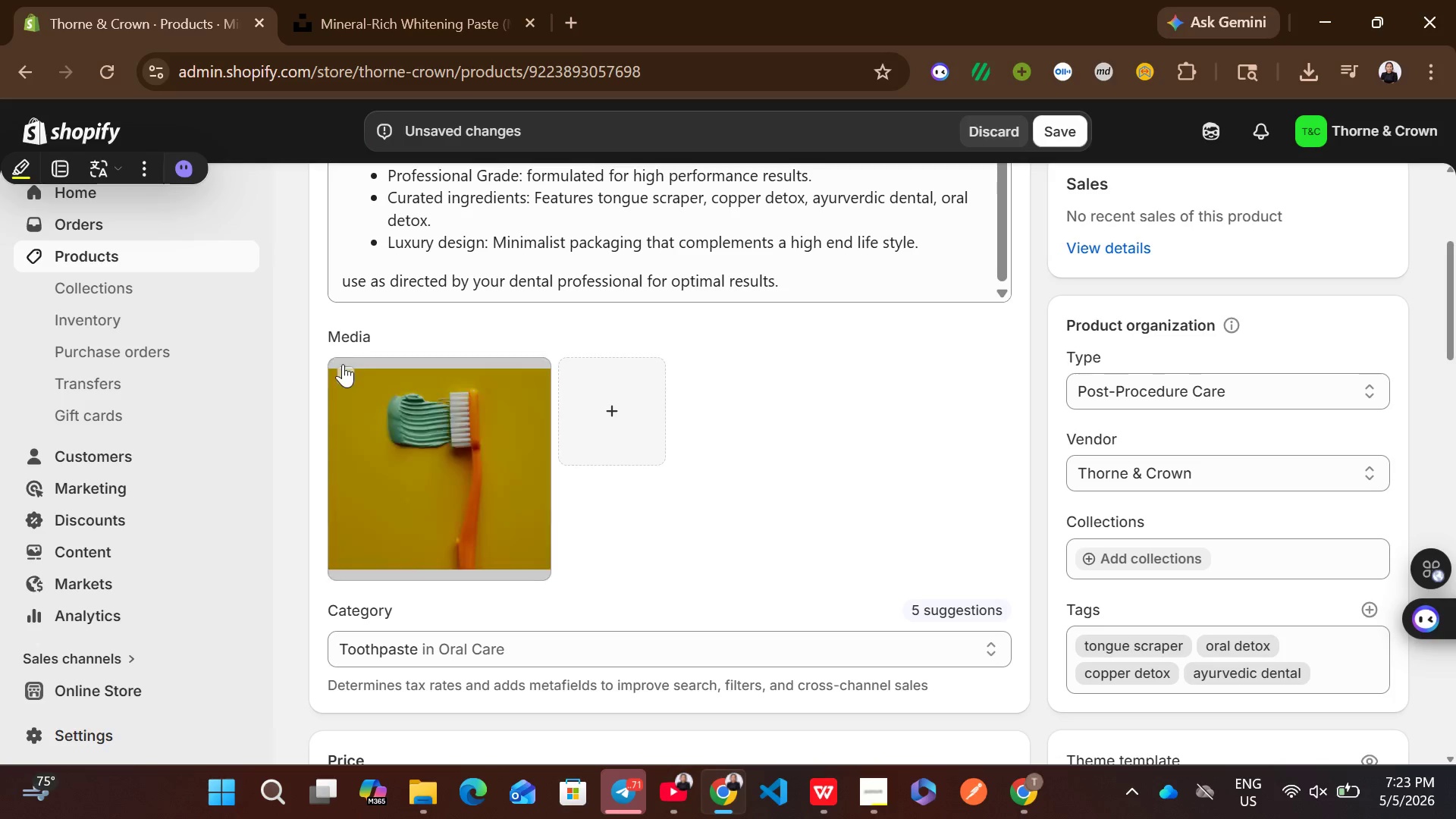 
left_click([340, 377])
 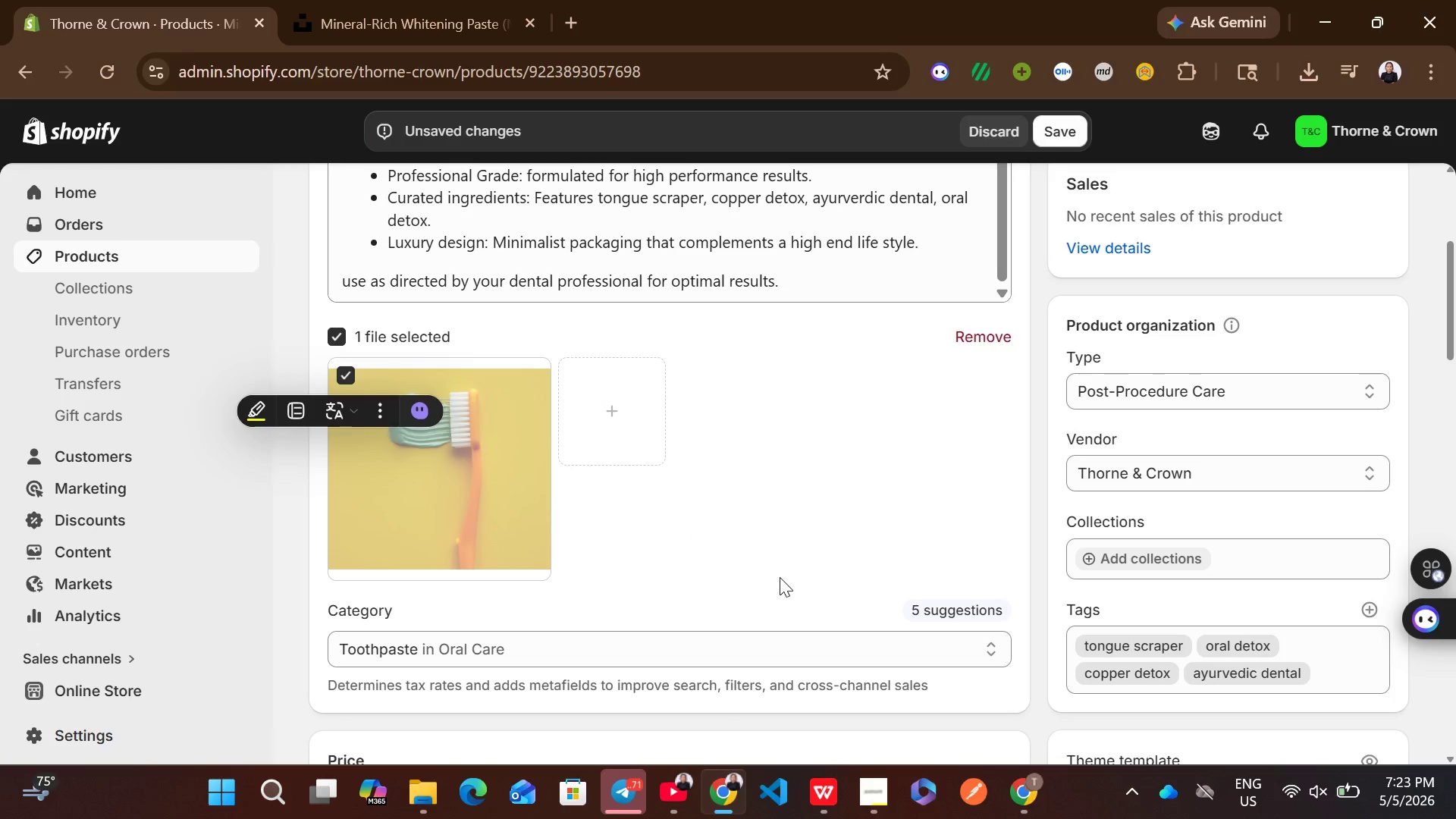 
left_click([751, 519])
 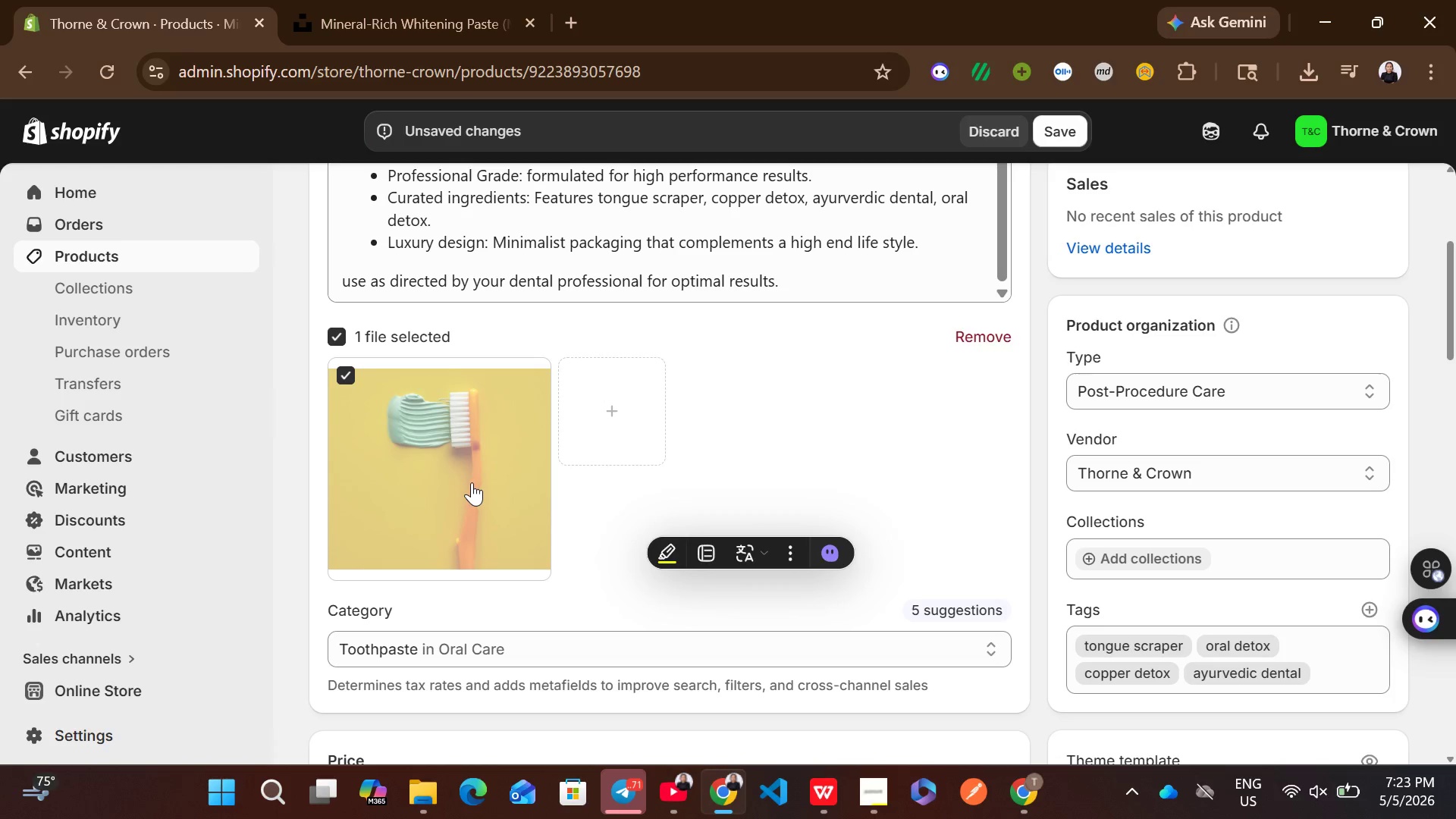 
left_click([472, 482])
 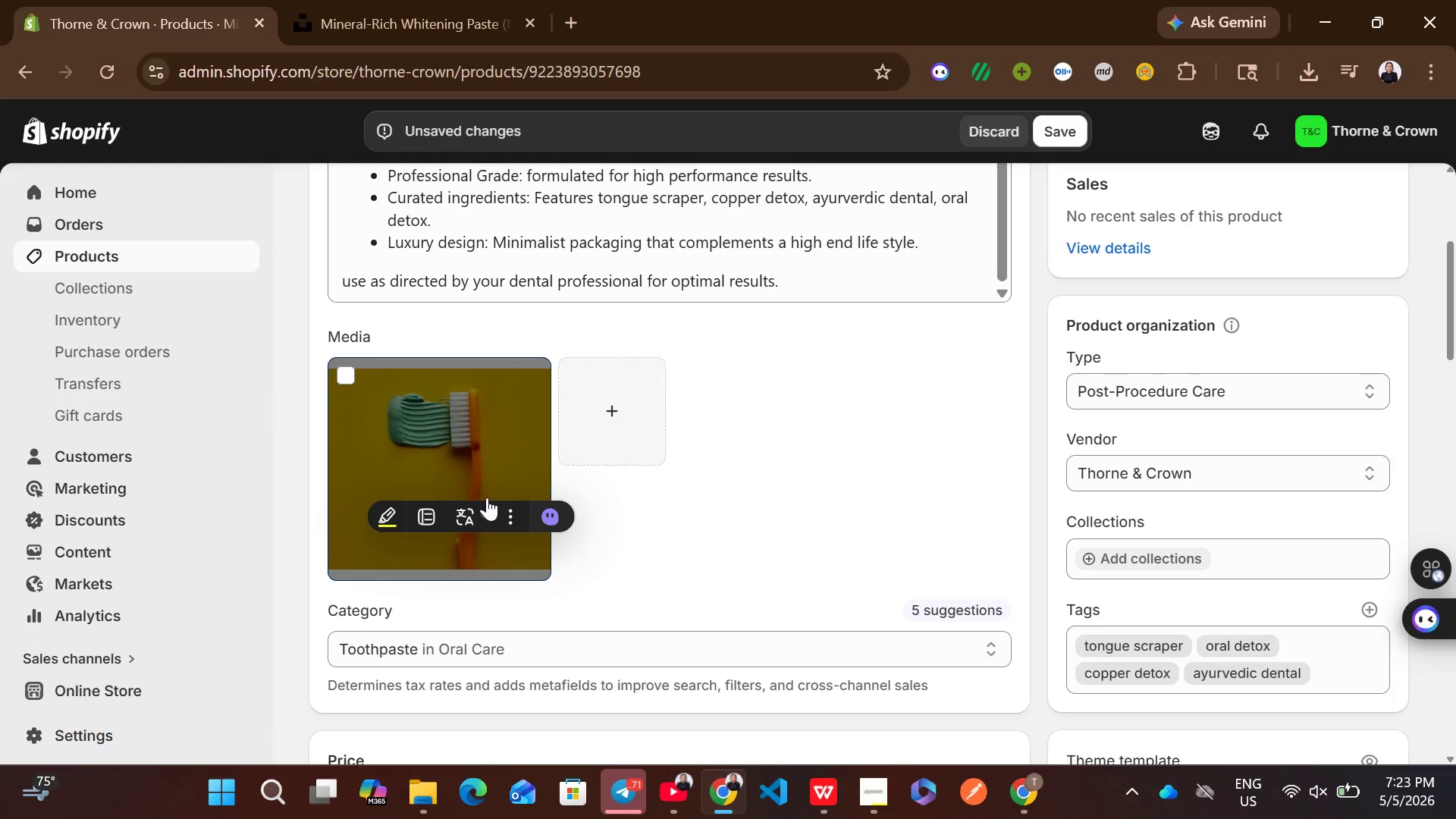 
left_click([487, 463])
 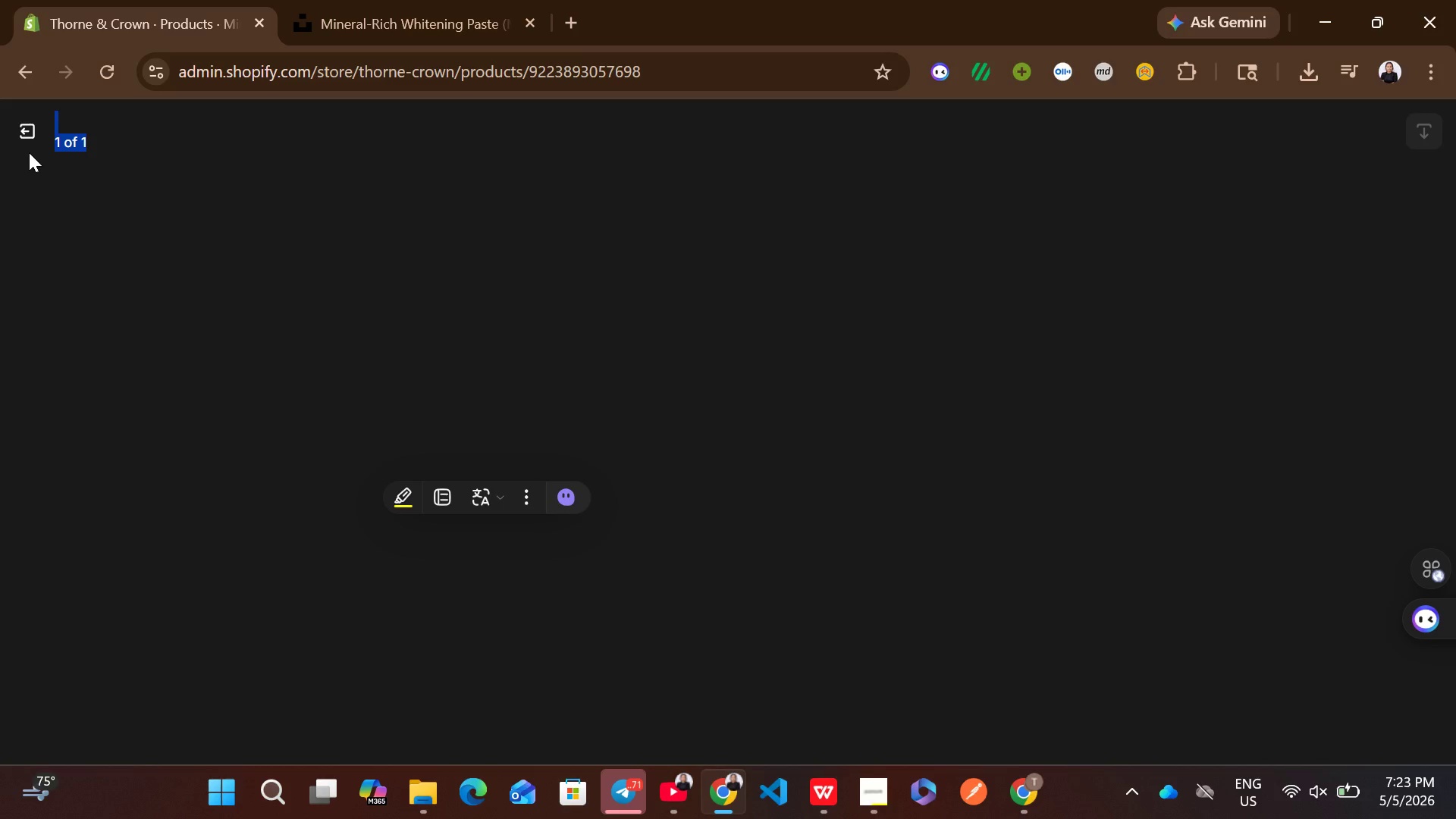 
left_click([27, 134])
 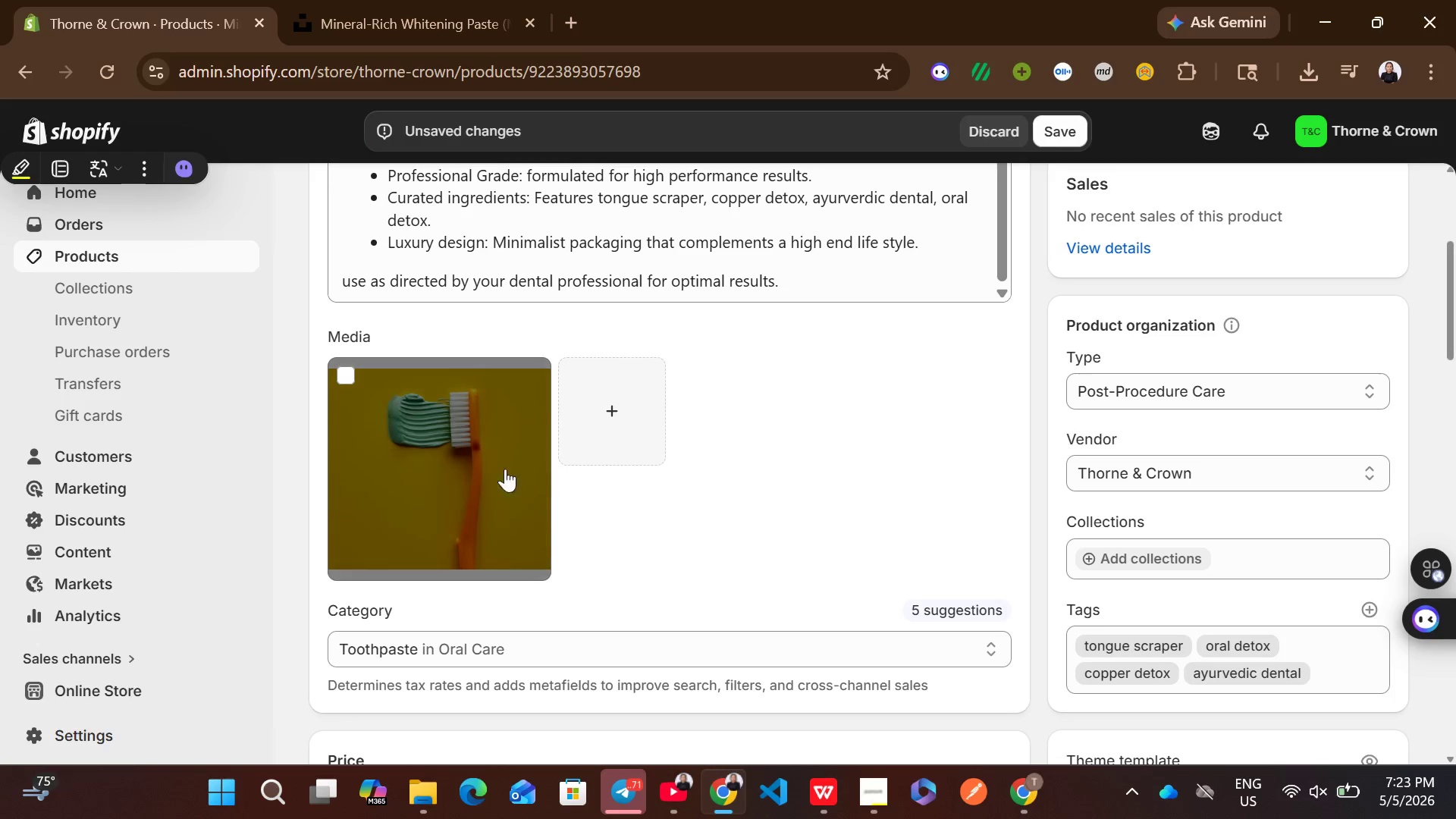 
left_click([484, 466])
 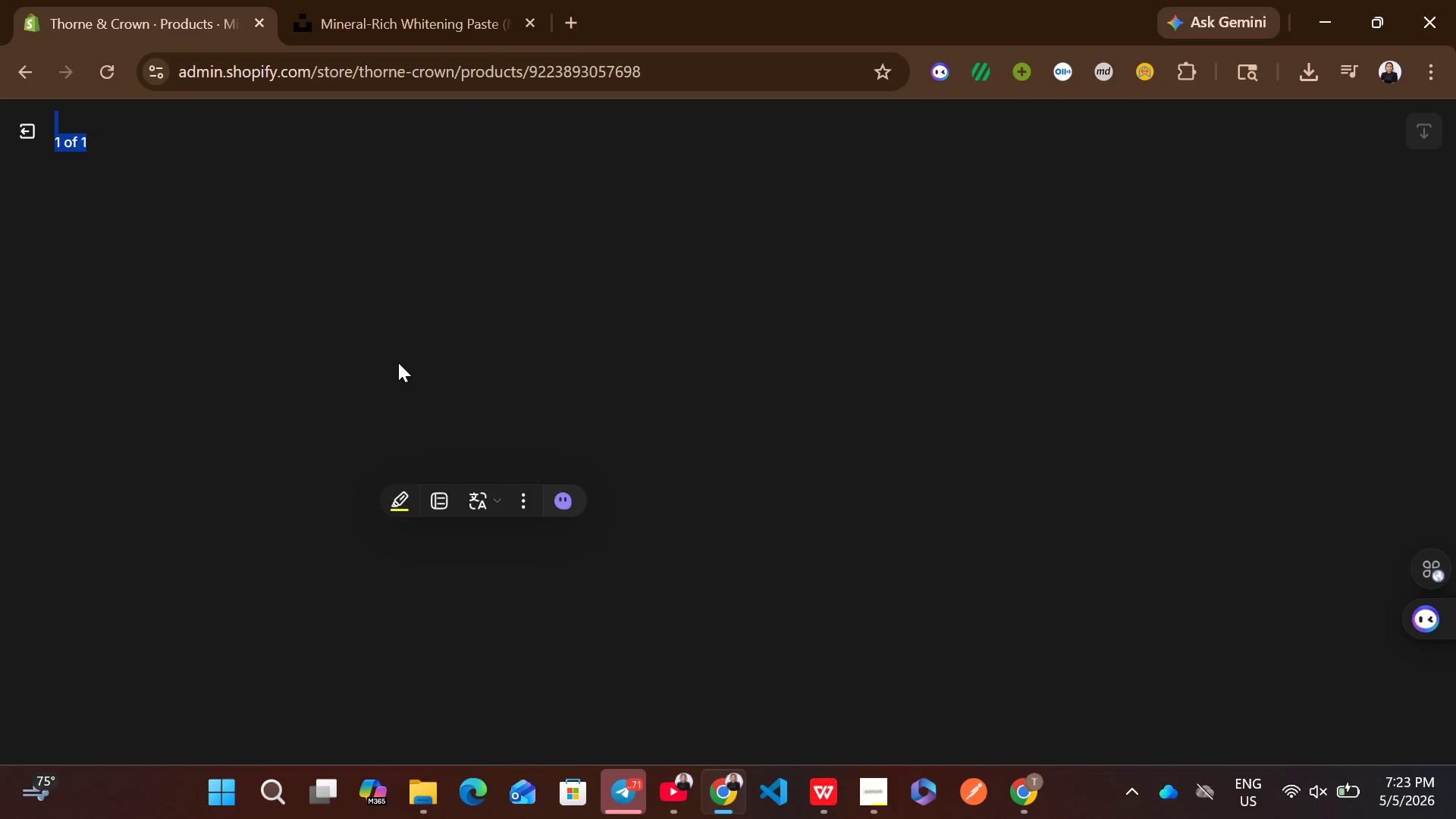 
left_click([398, 362])
 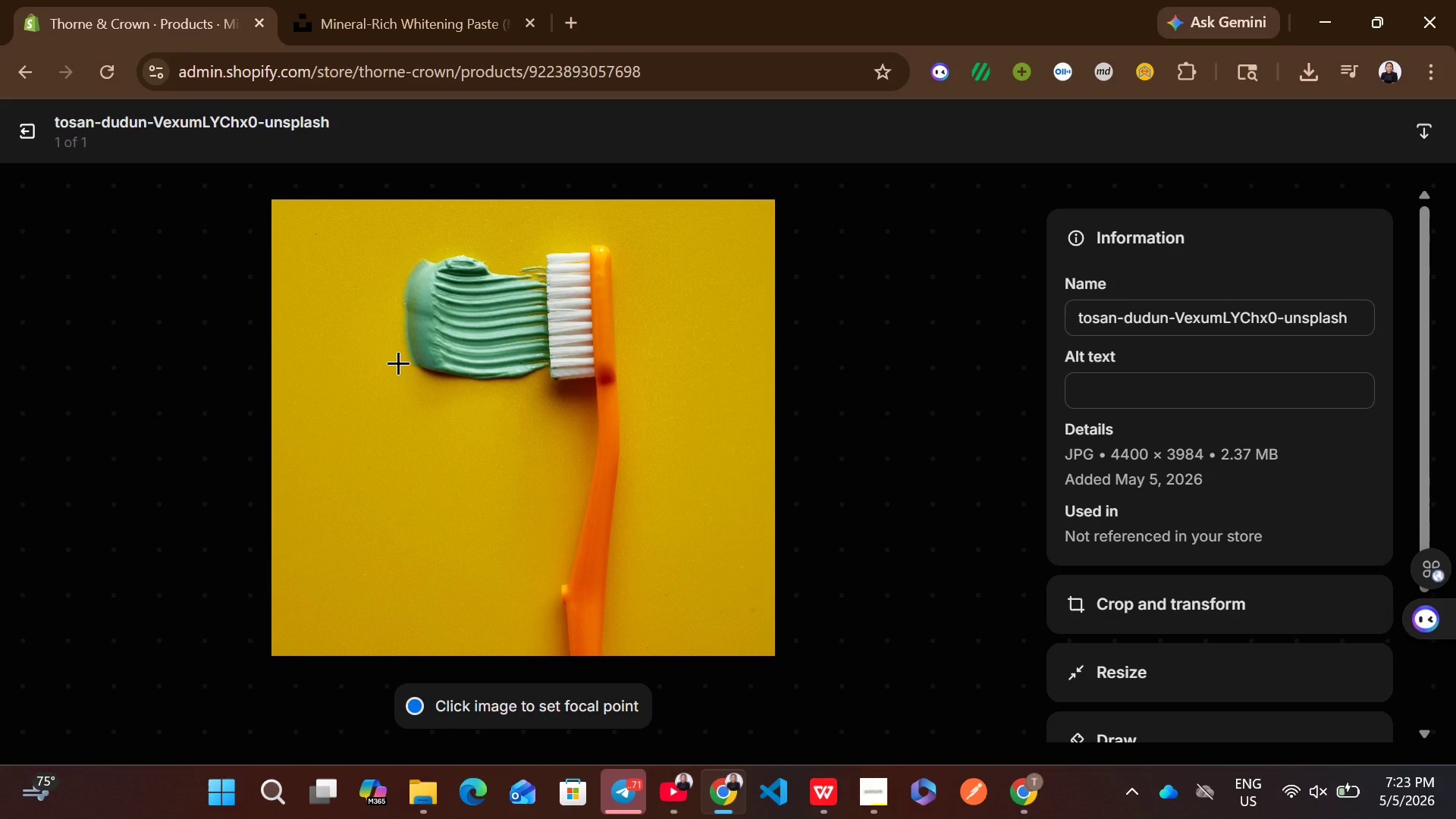 
left_click([1125, 367])
 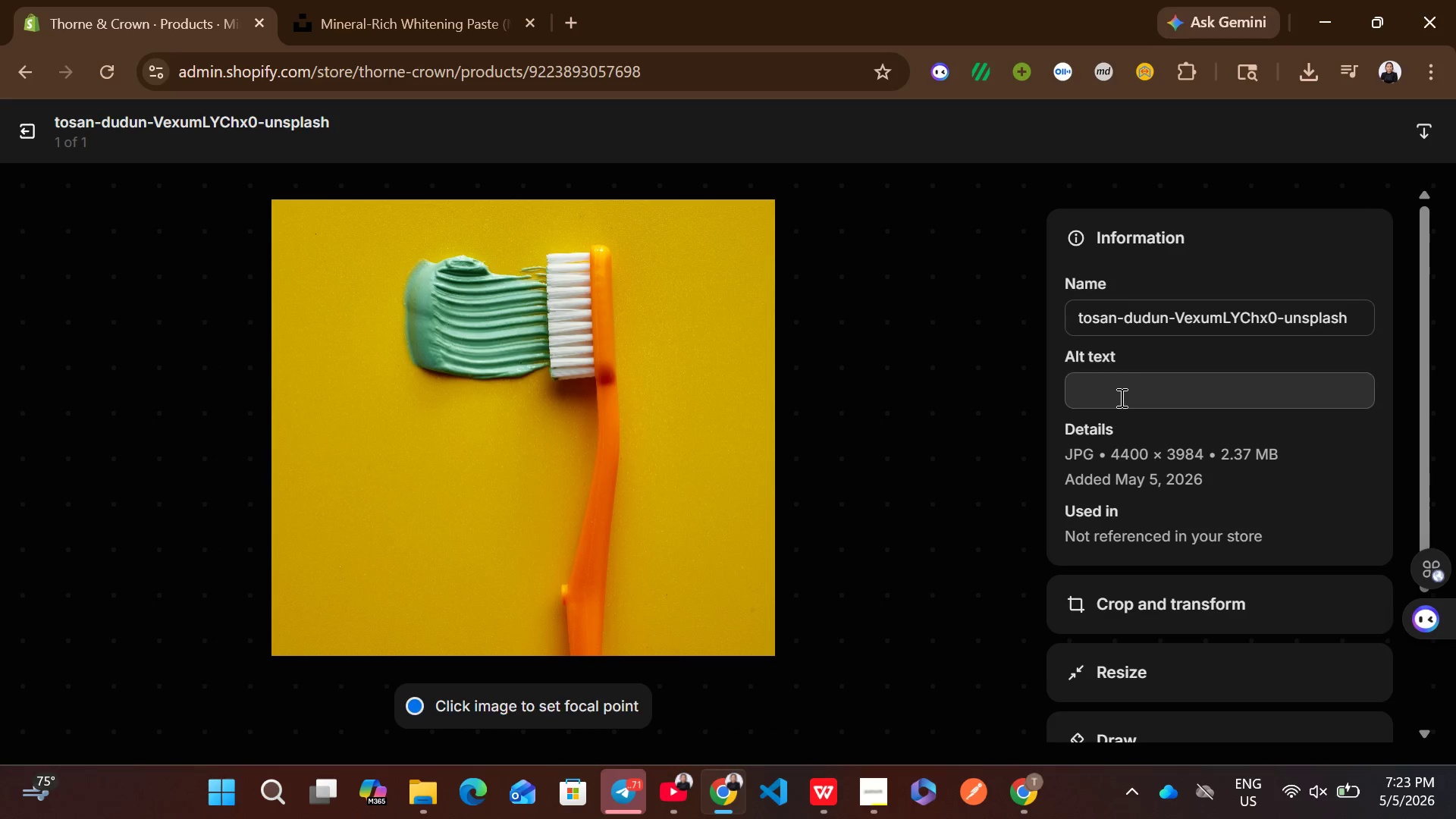 
left_click([1125, 390])
 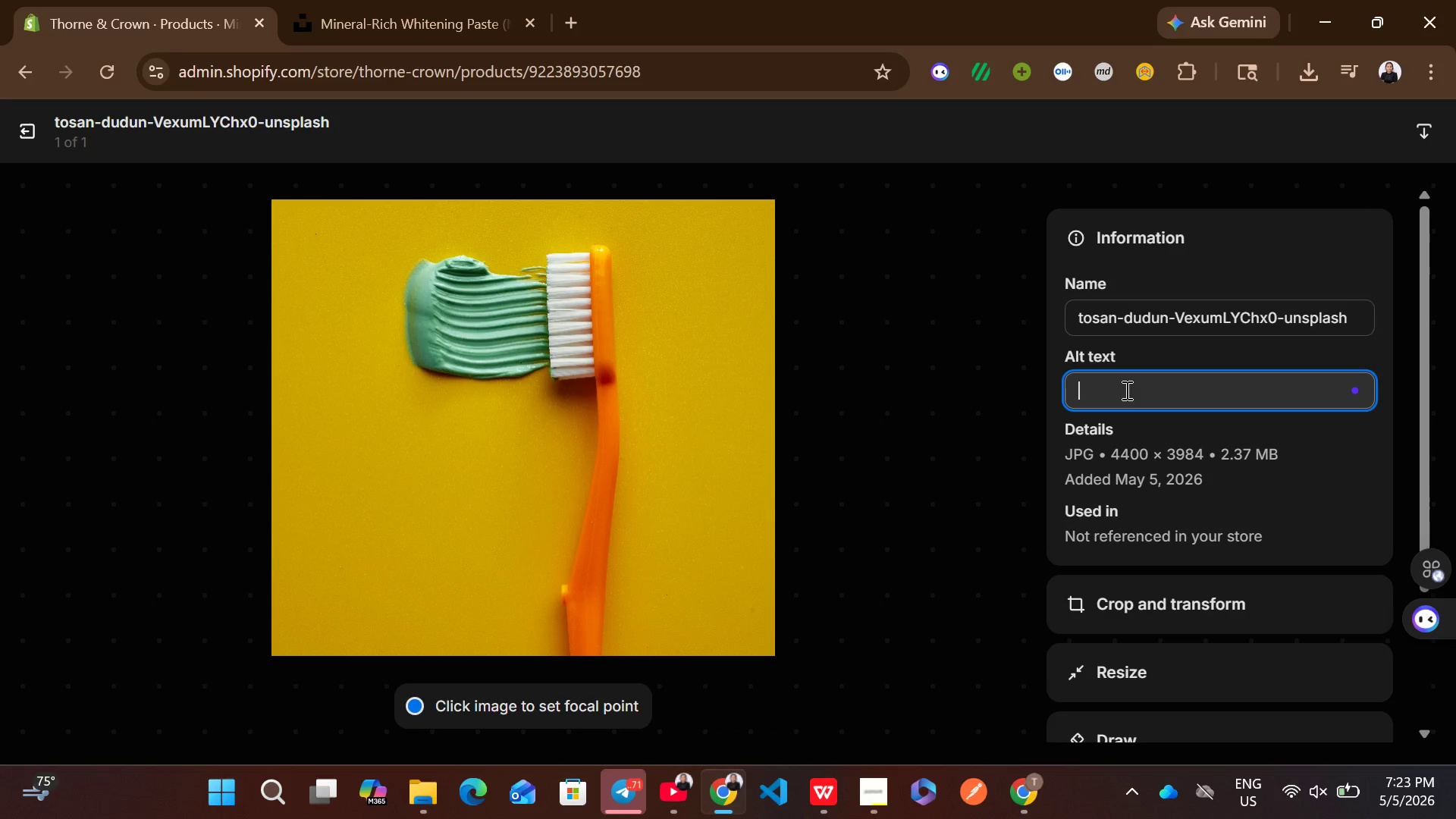 
key(Control+V)
 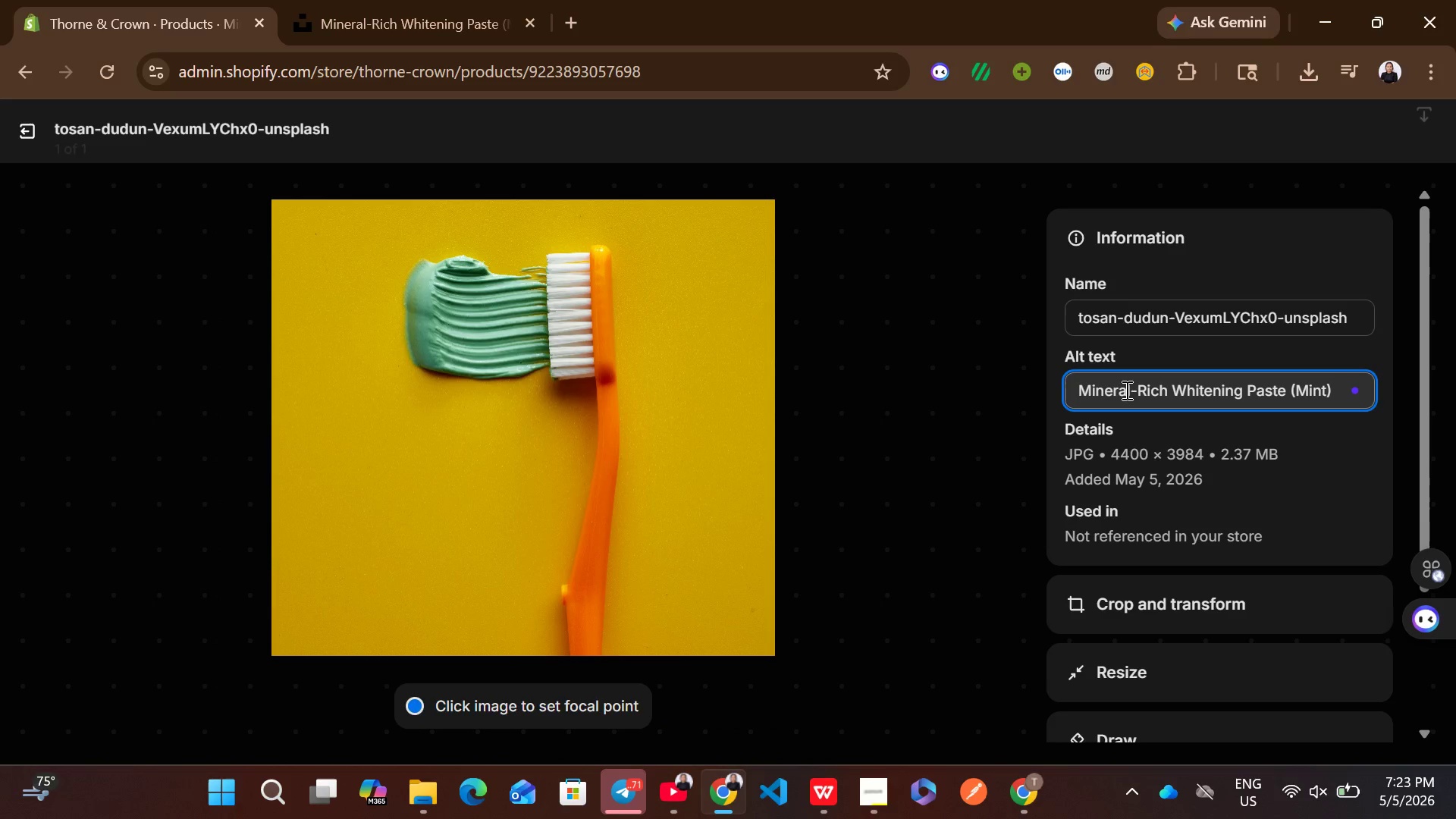 
type( - Thorne & Cro)
key(Backspace)
type(wn luxury dental)
 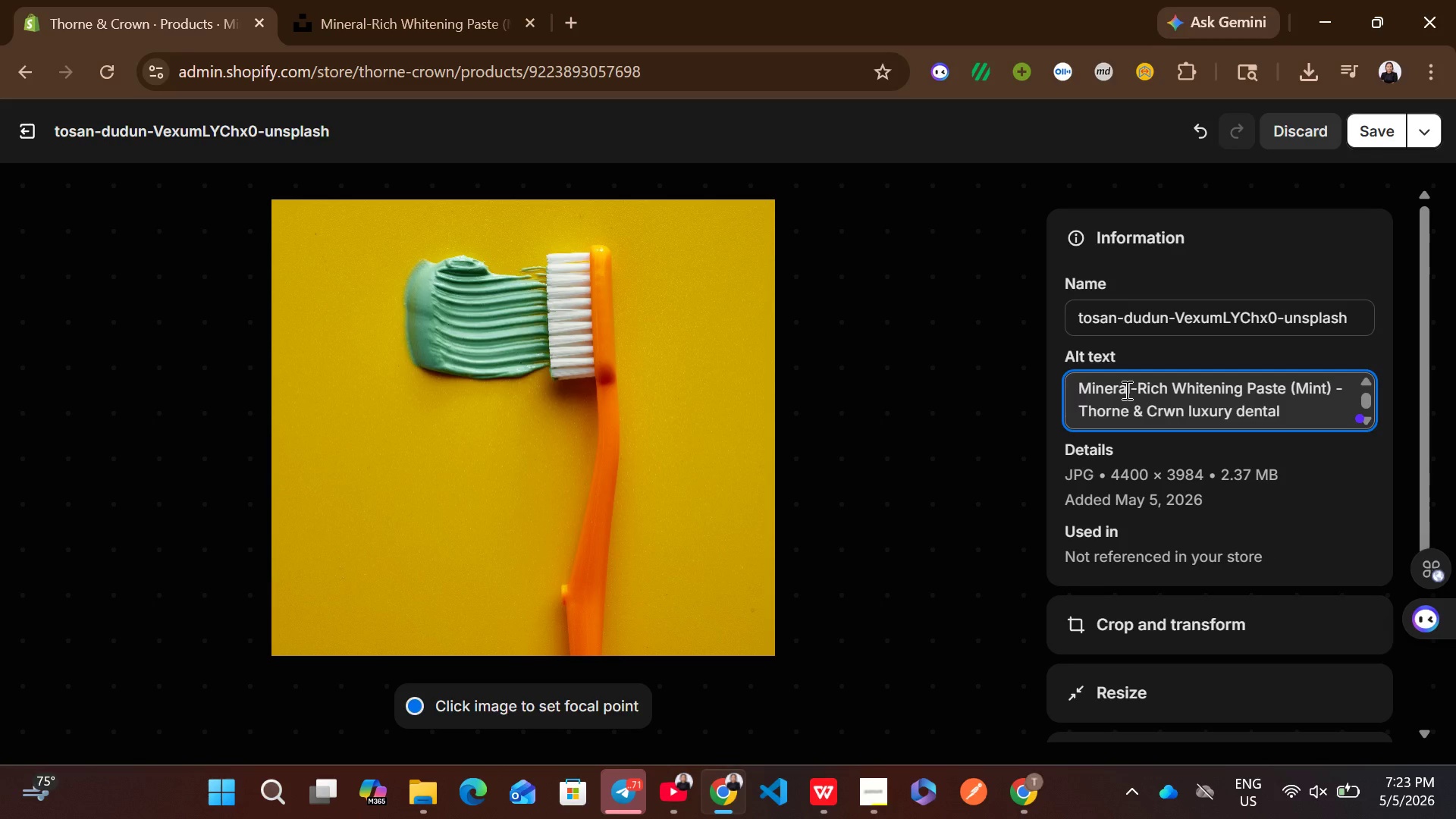 
left_click([1385, 129])
 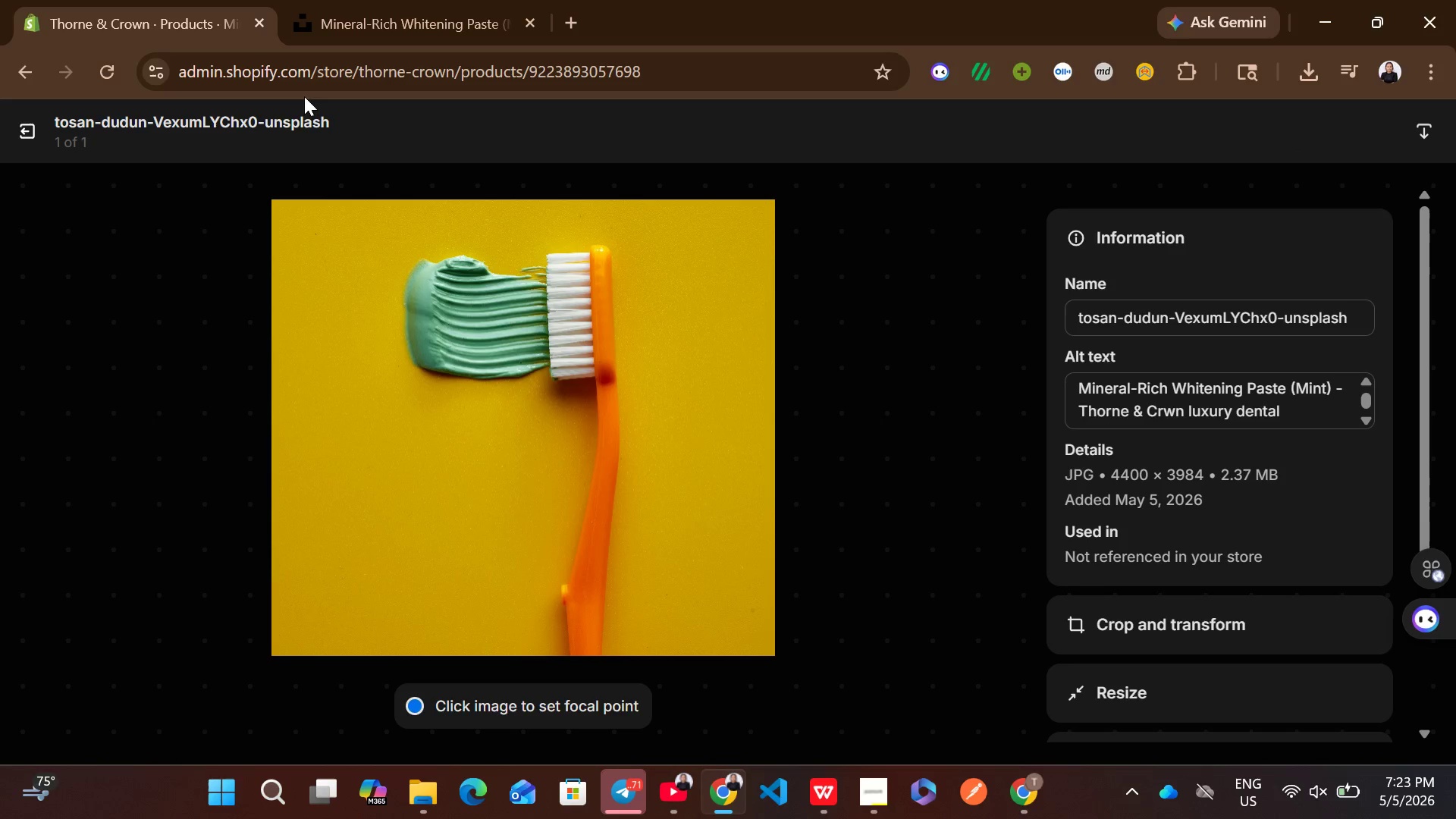 
left_click([27, 121])
 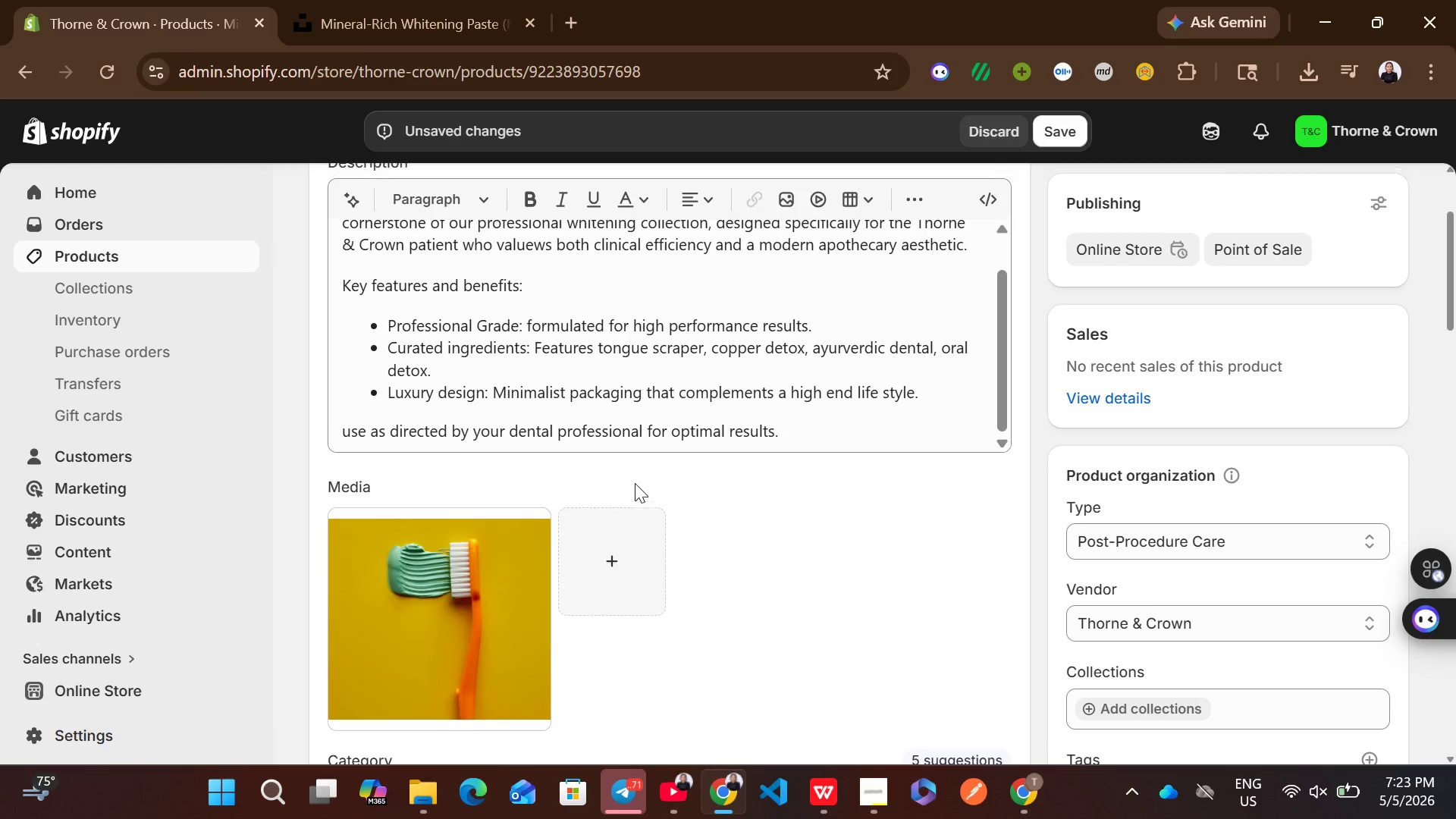 
left_click([677, 396])
 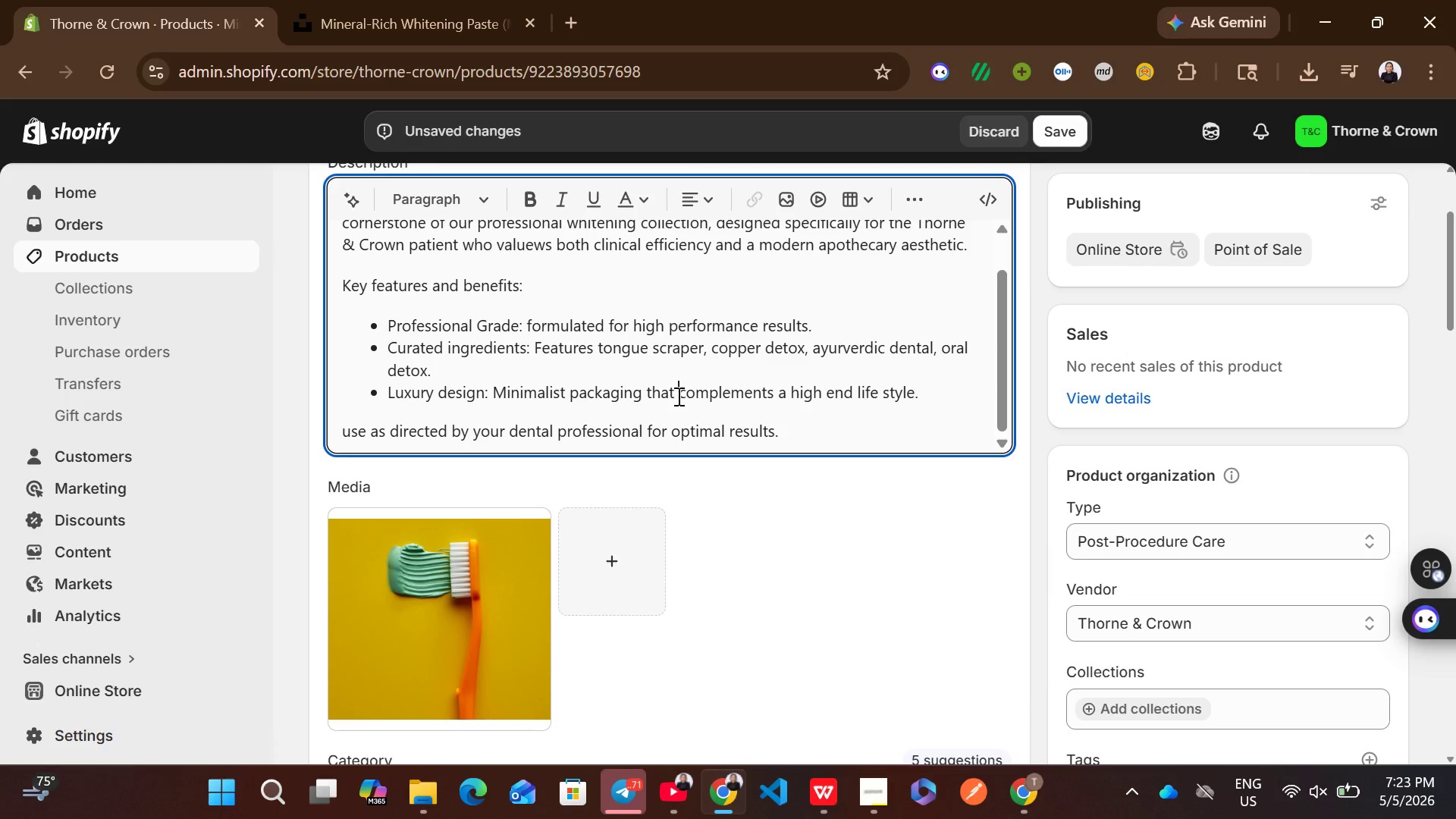 
key(Control+A)
 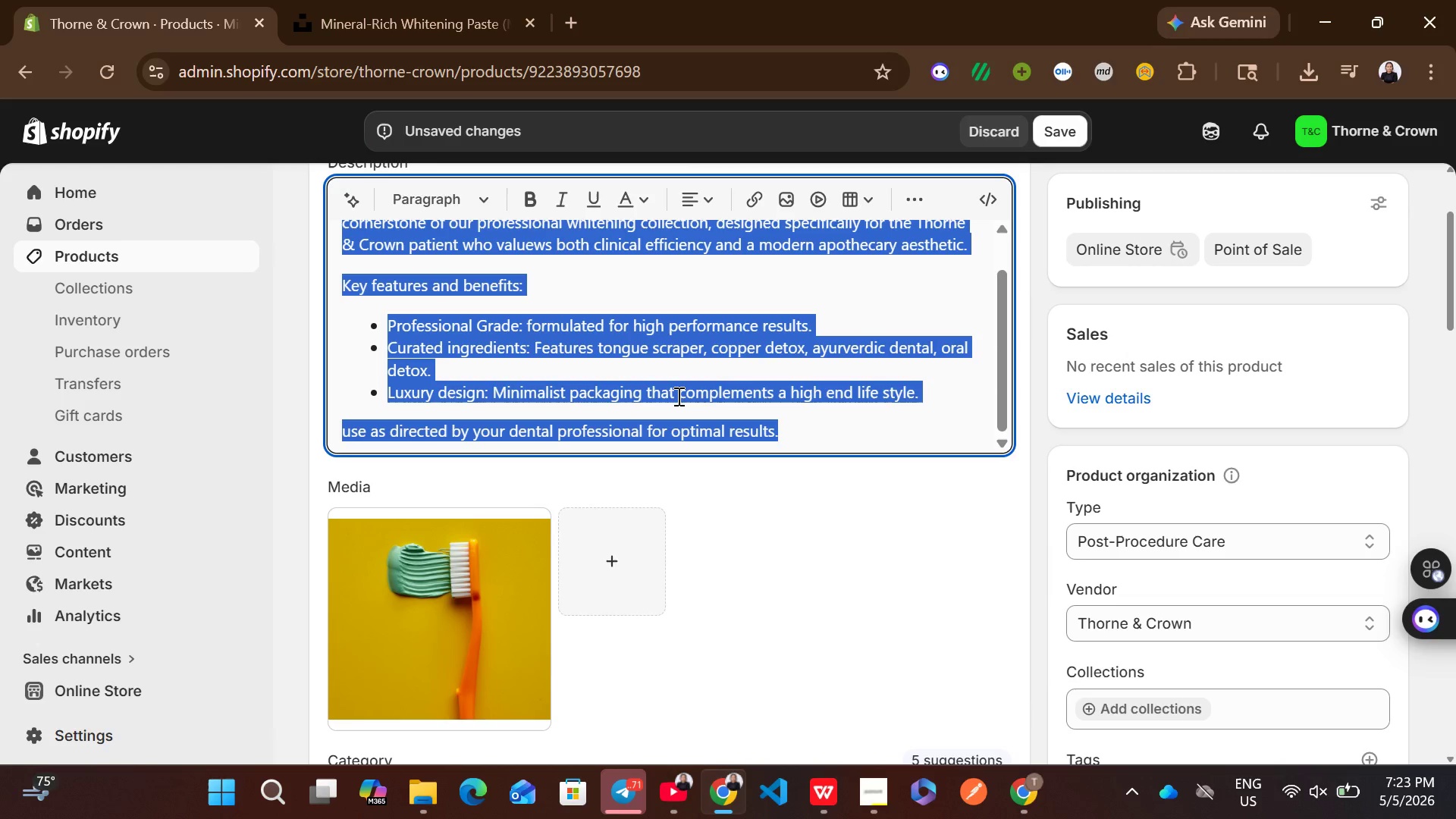 
key(Control+C)
 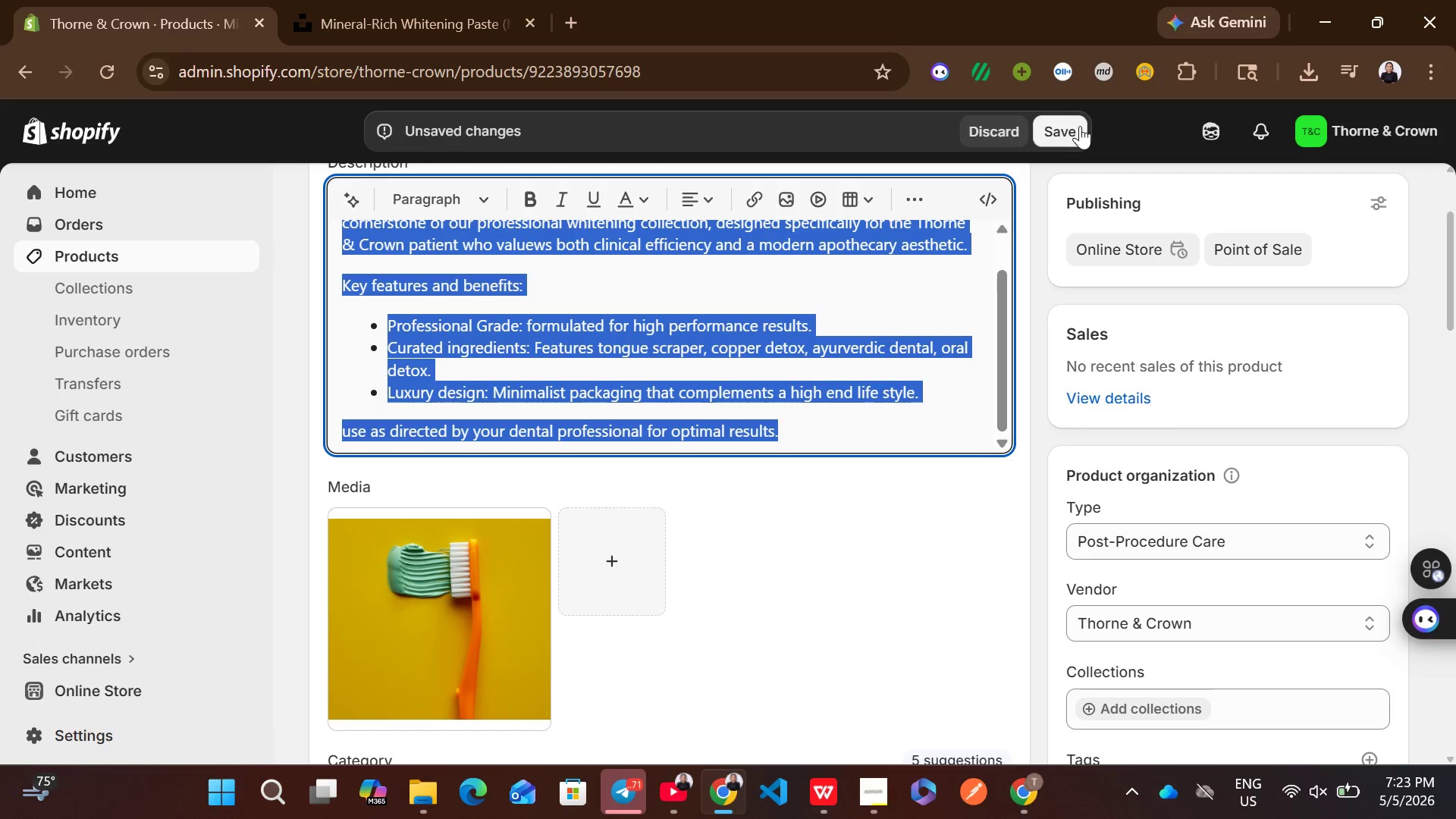 
left_click([833, 340])
 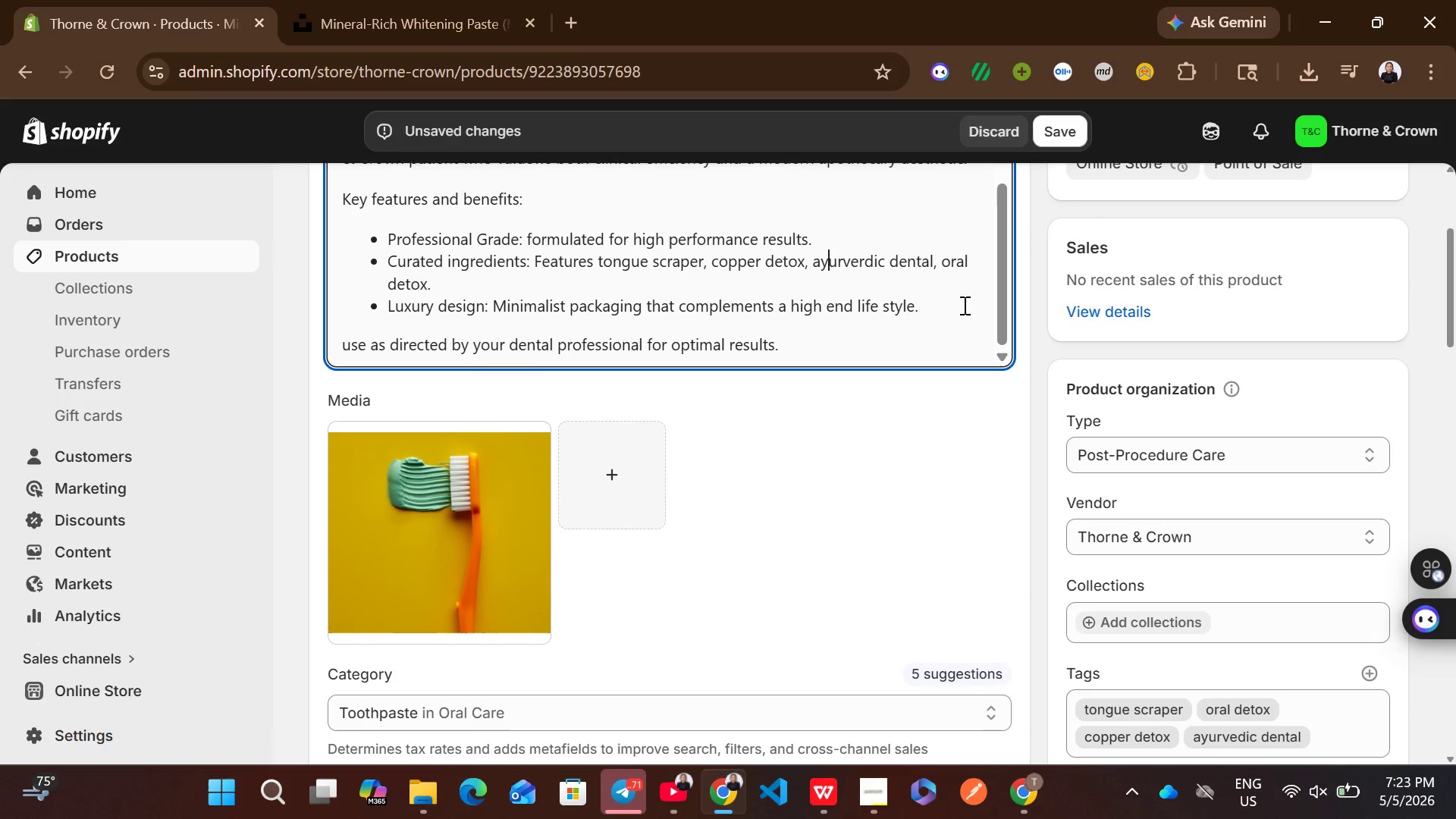 
left_click([1069, 124])
 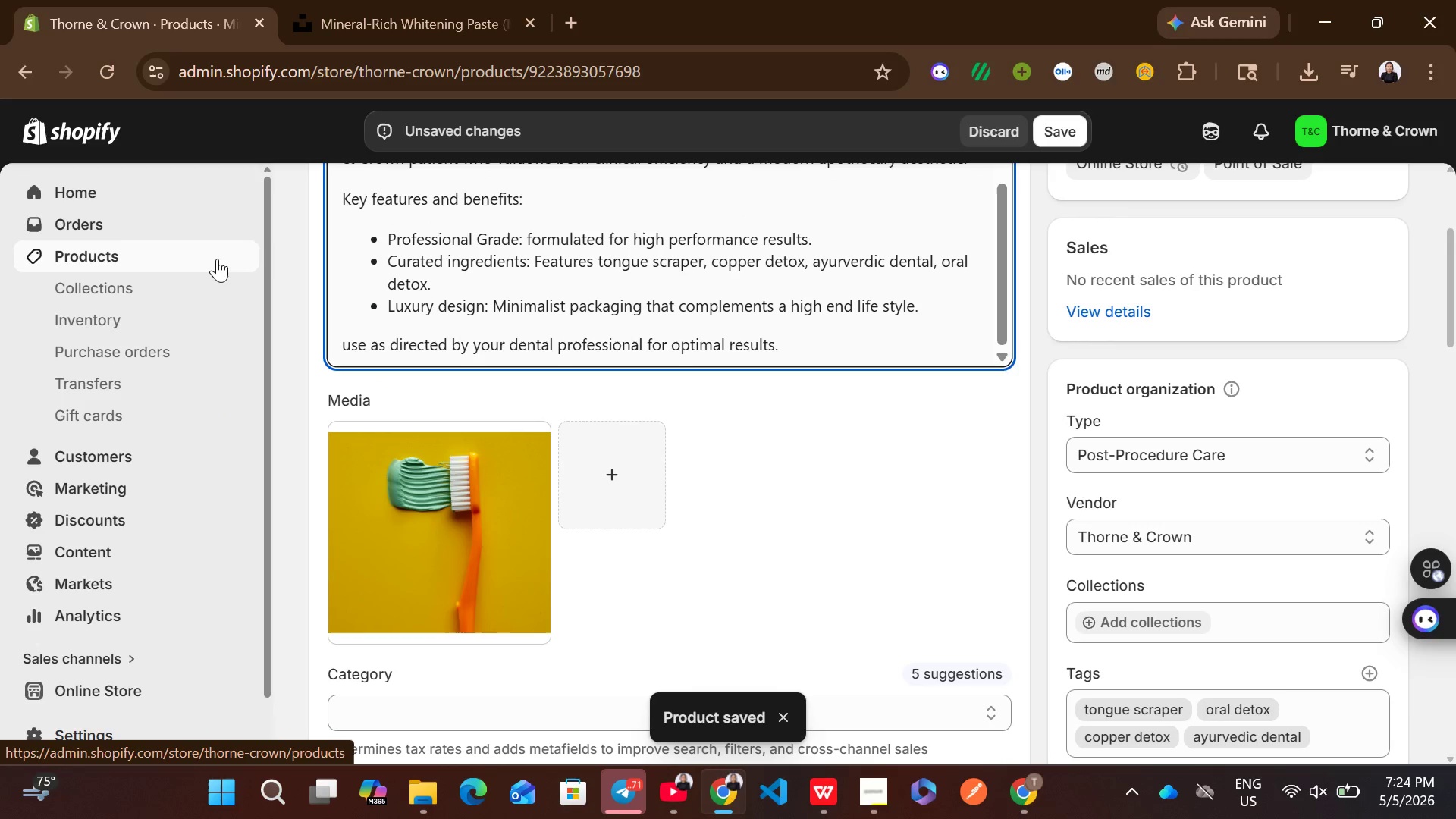 
wait(7.11)
 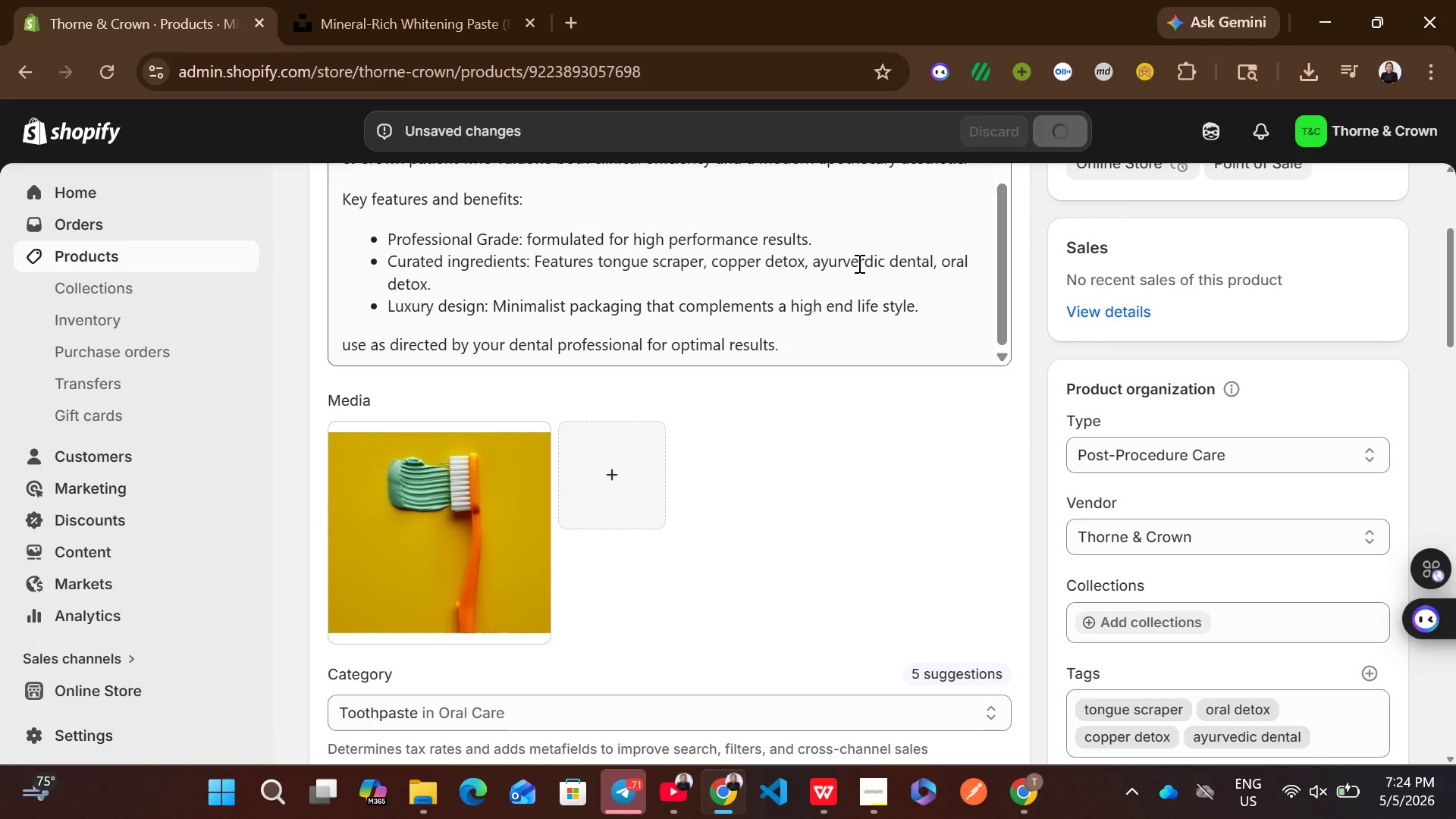 
left_click([217, 259])
 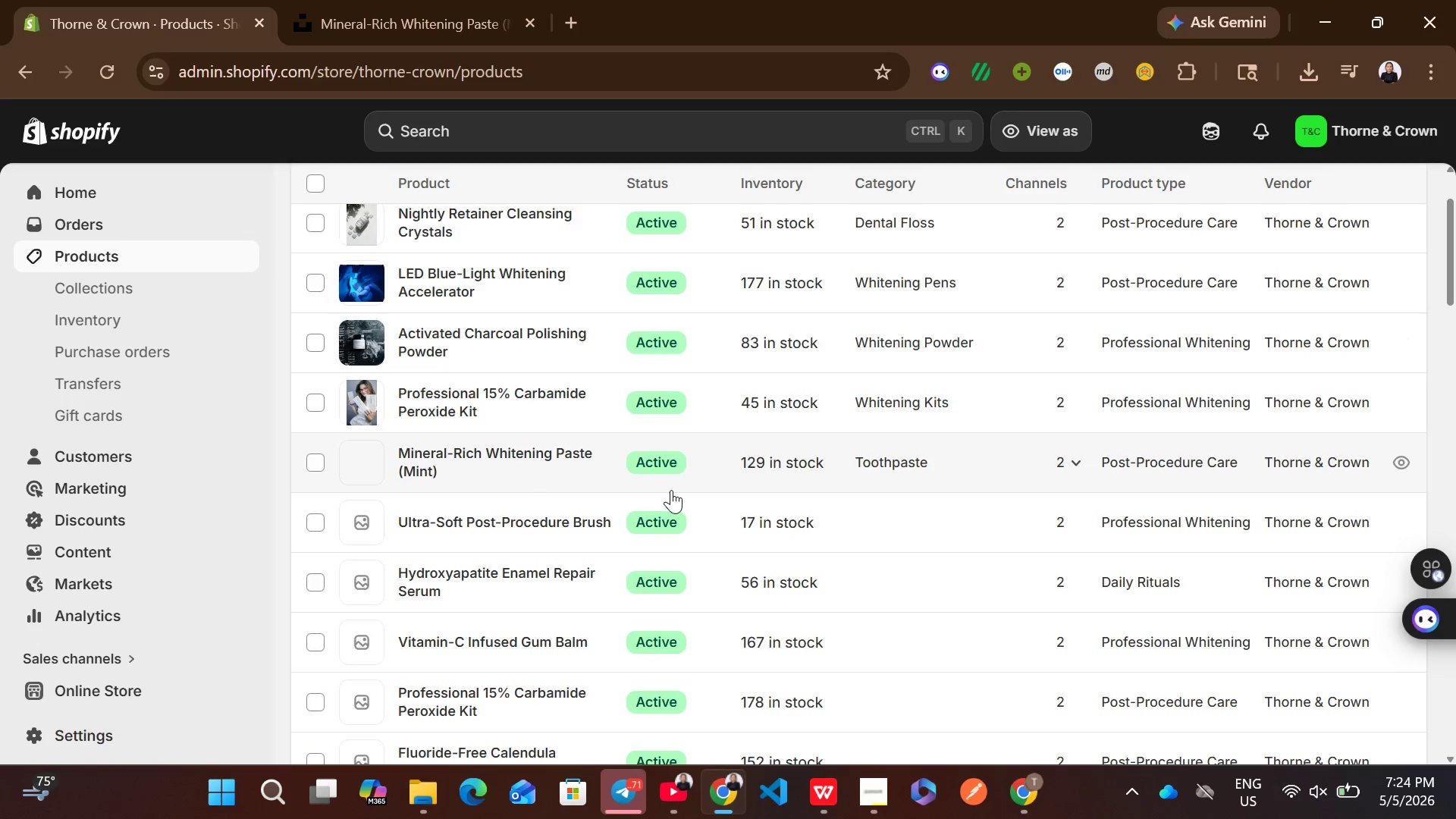 
left_click([924, 529])
 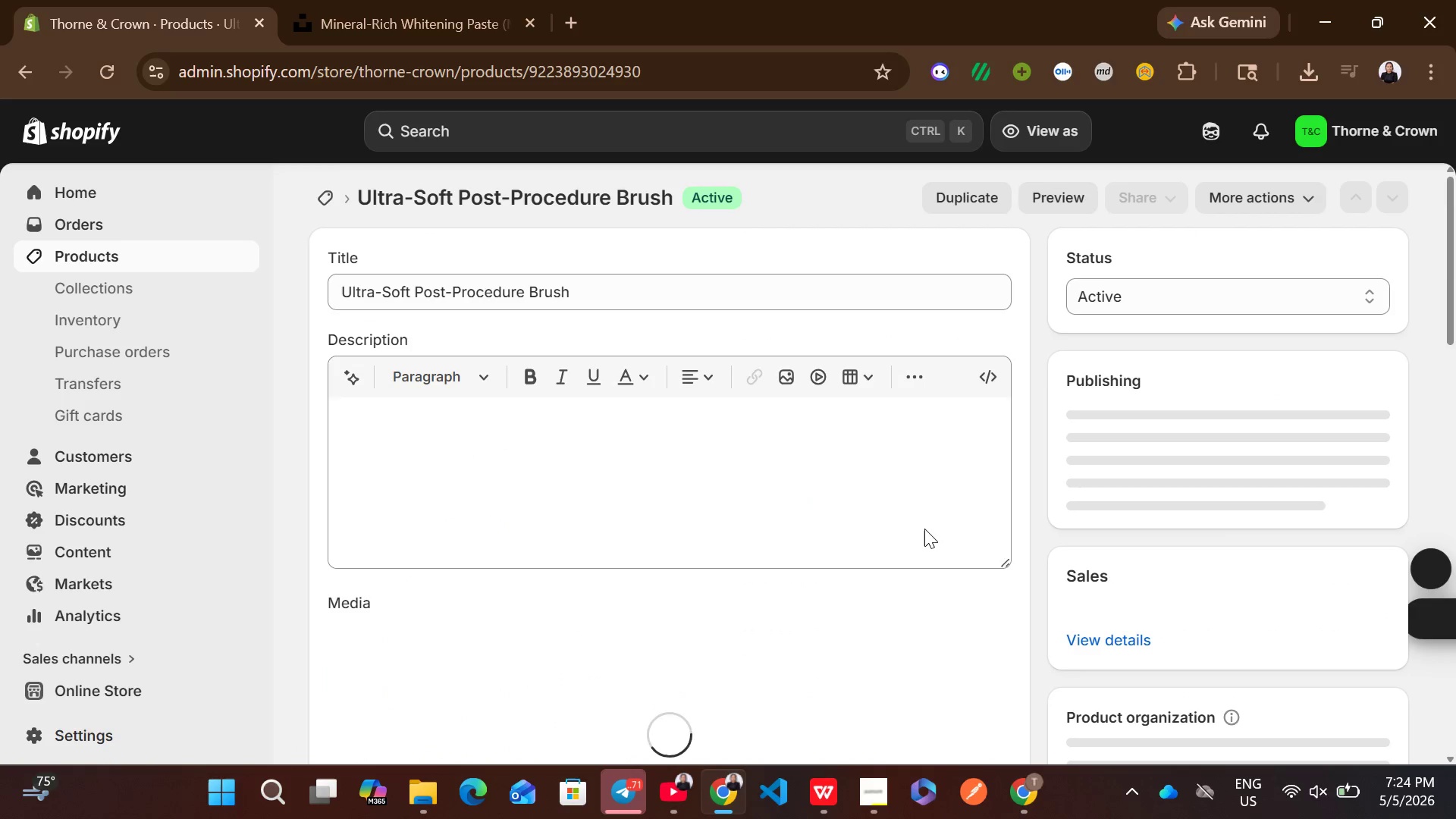 
left_click([625, 485])
 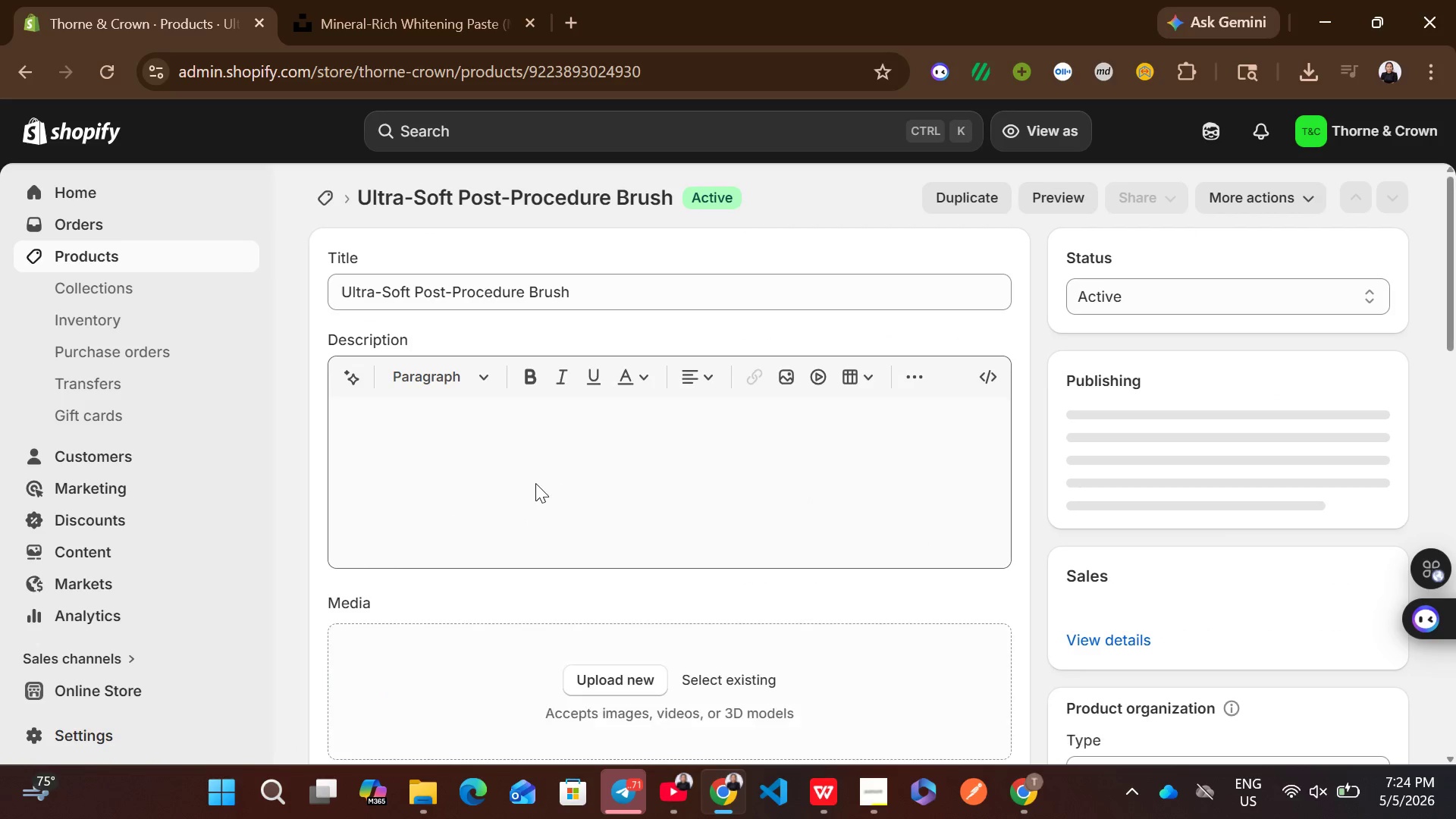 
left_click([535, 483])
 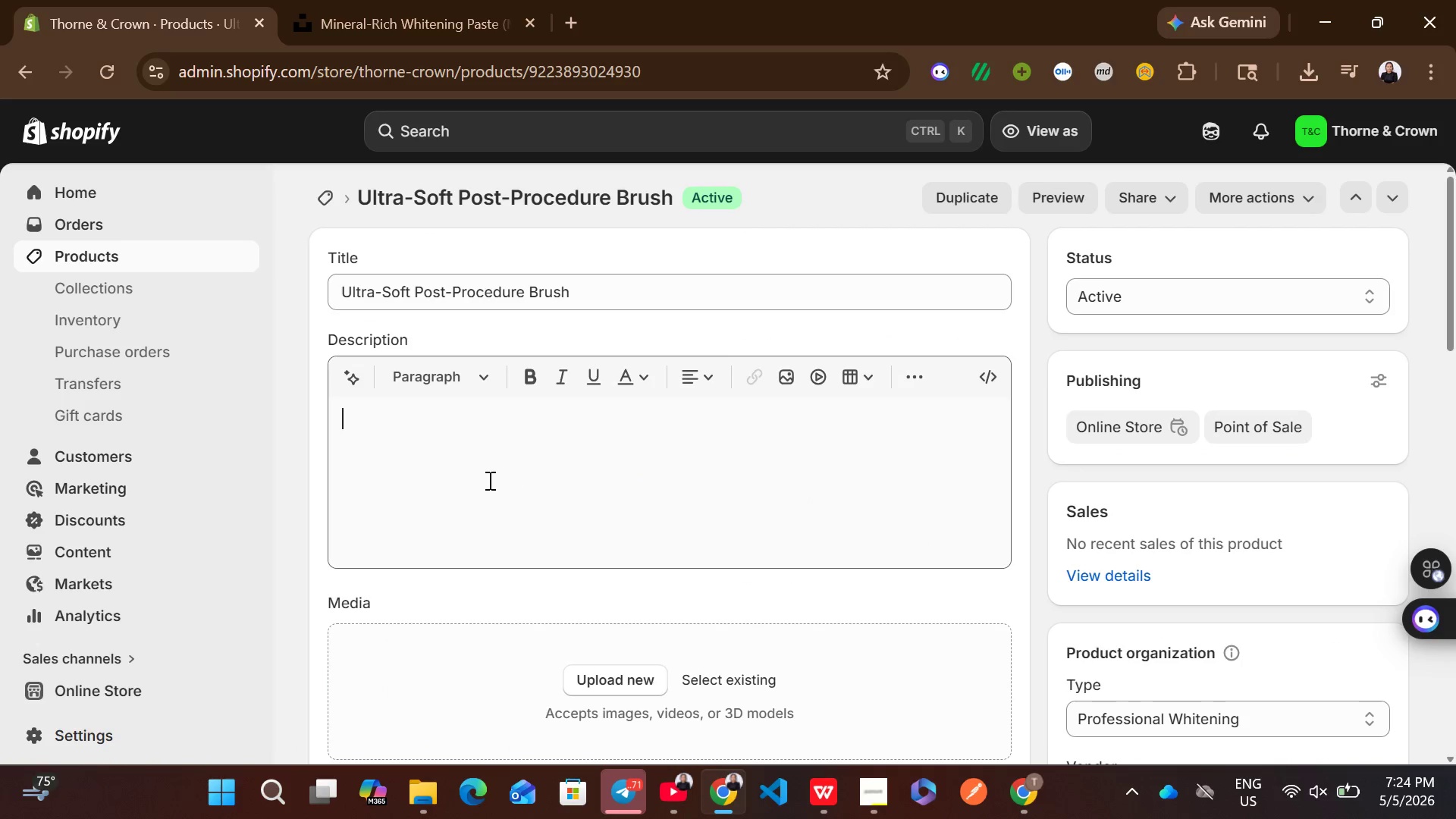 
left_click([482, 479])
 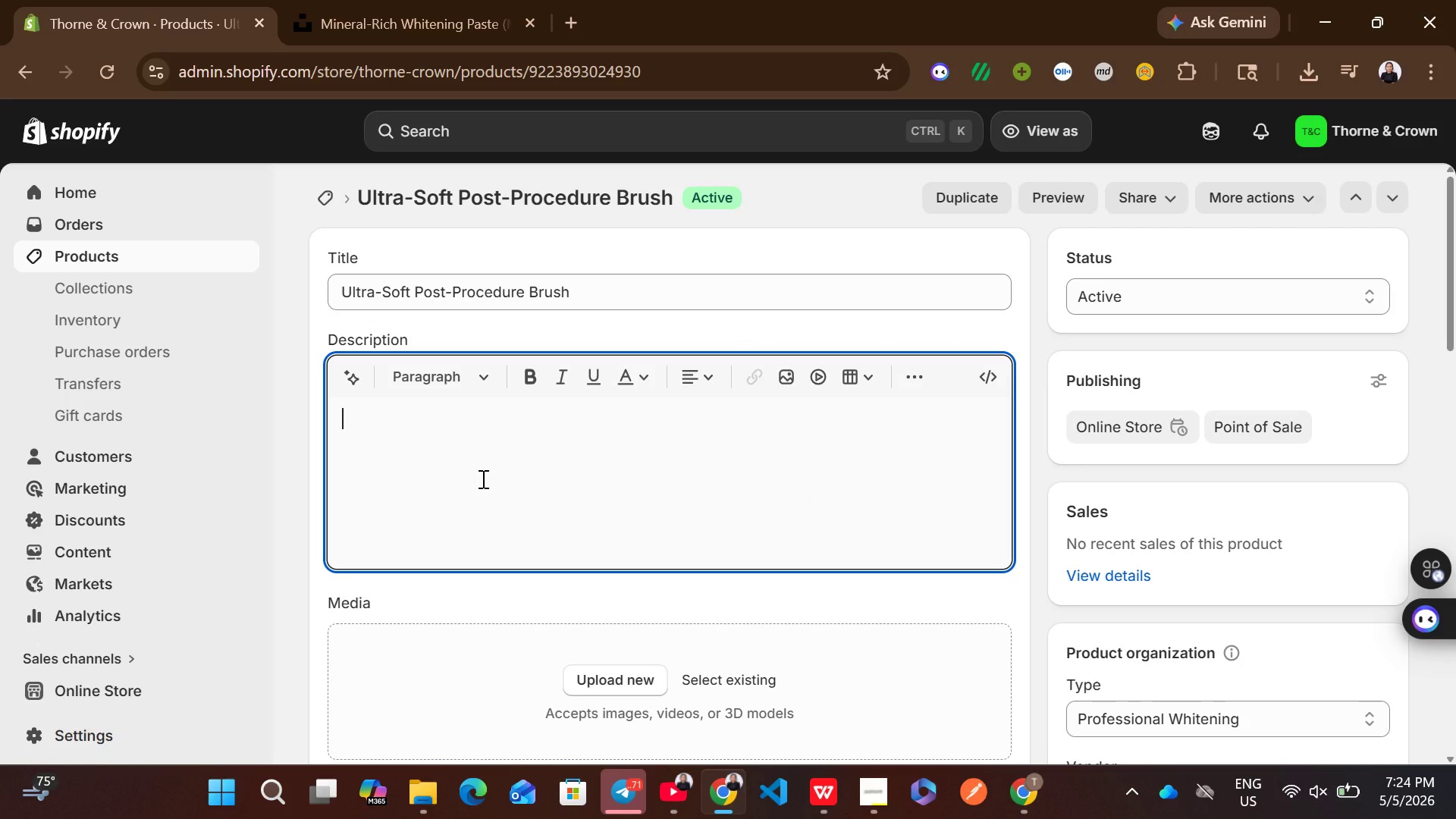 
key(Control+ControlLeft)
 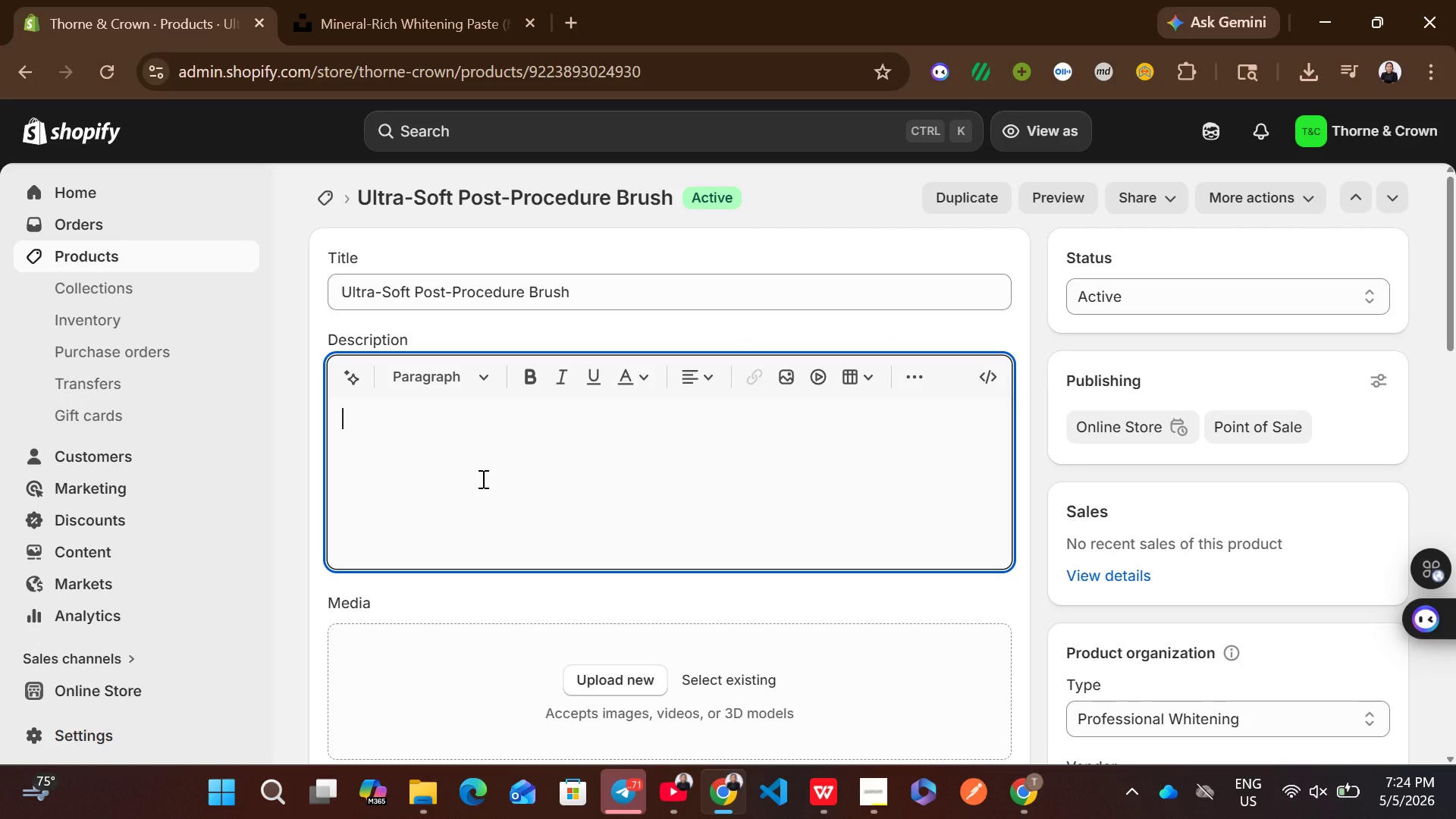 
key(Control+V)
 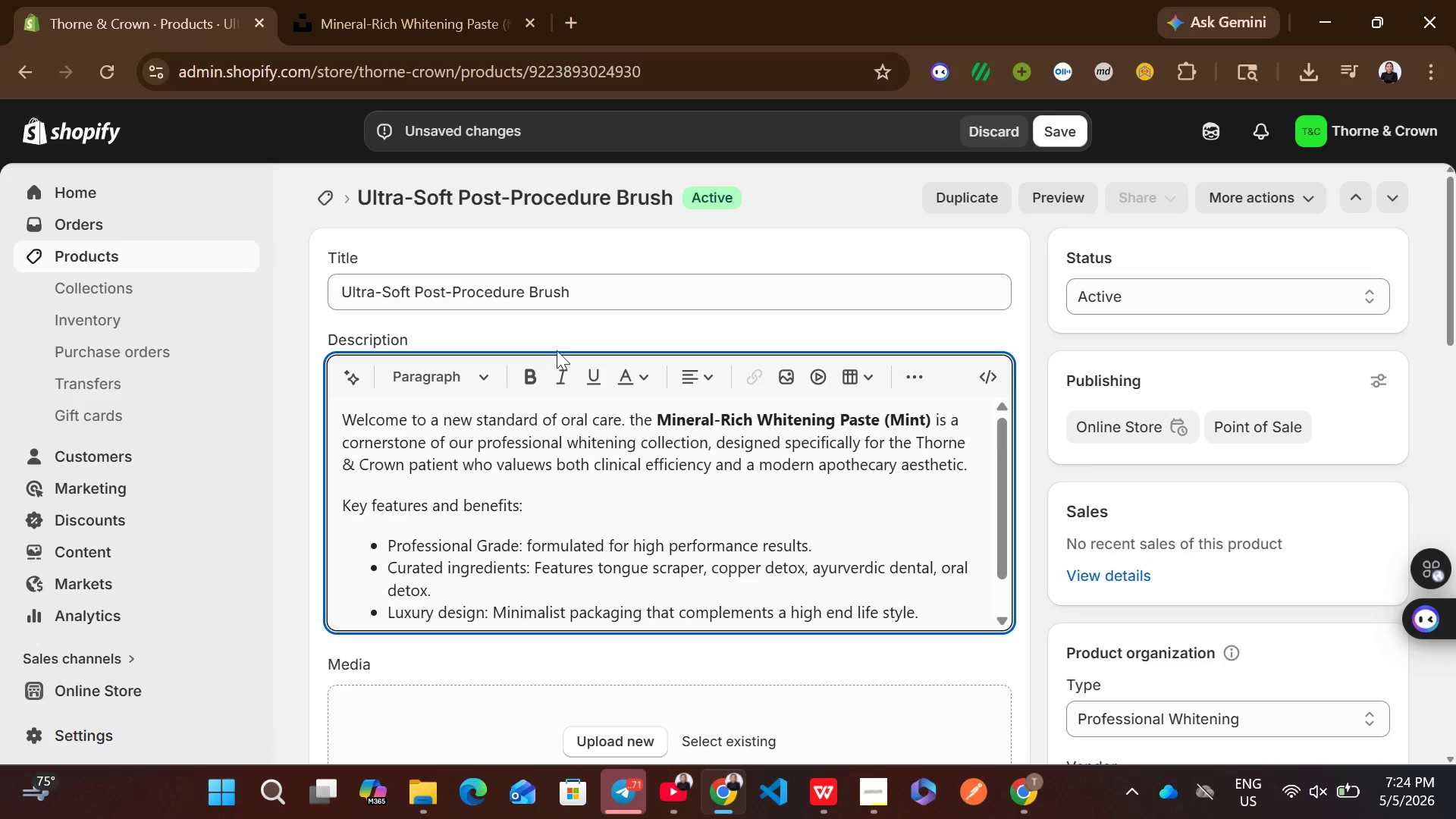 
left_click([562, 279])
 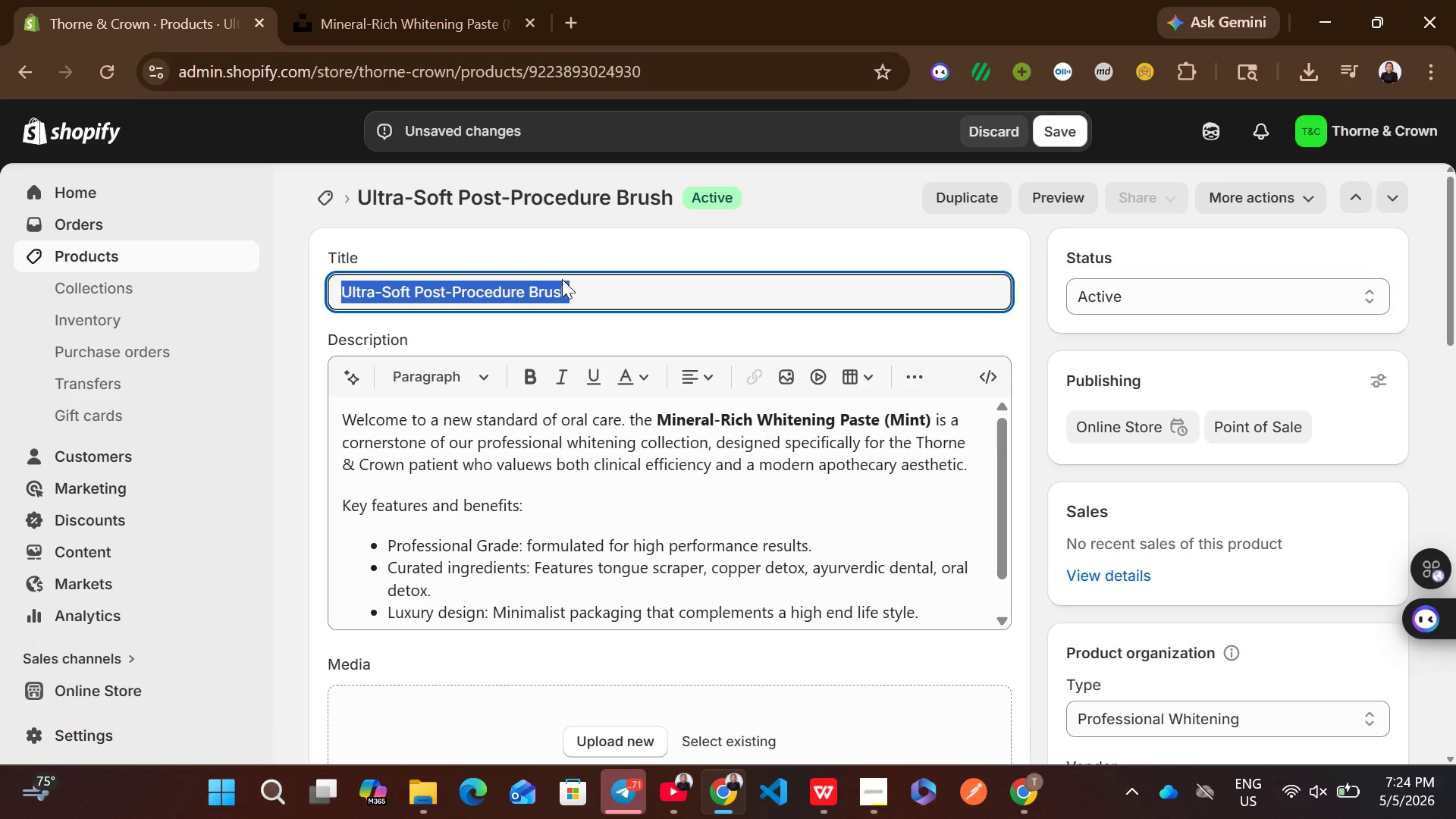 
key(Control+C)
 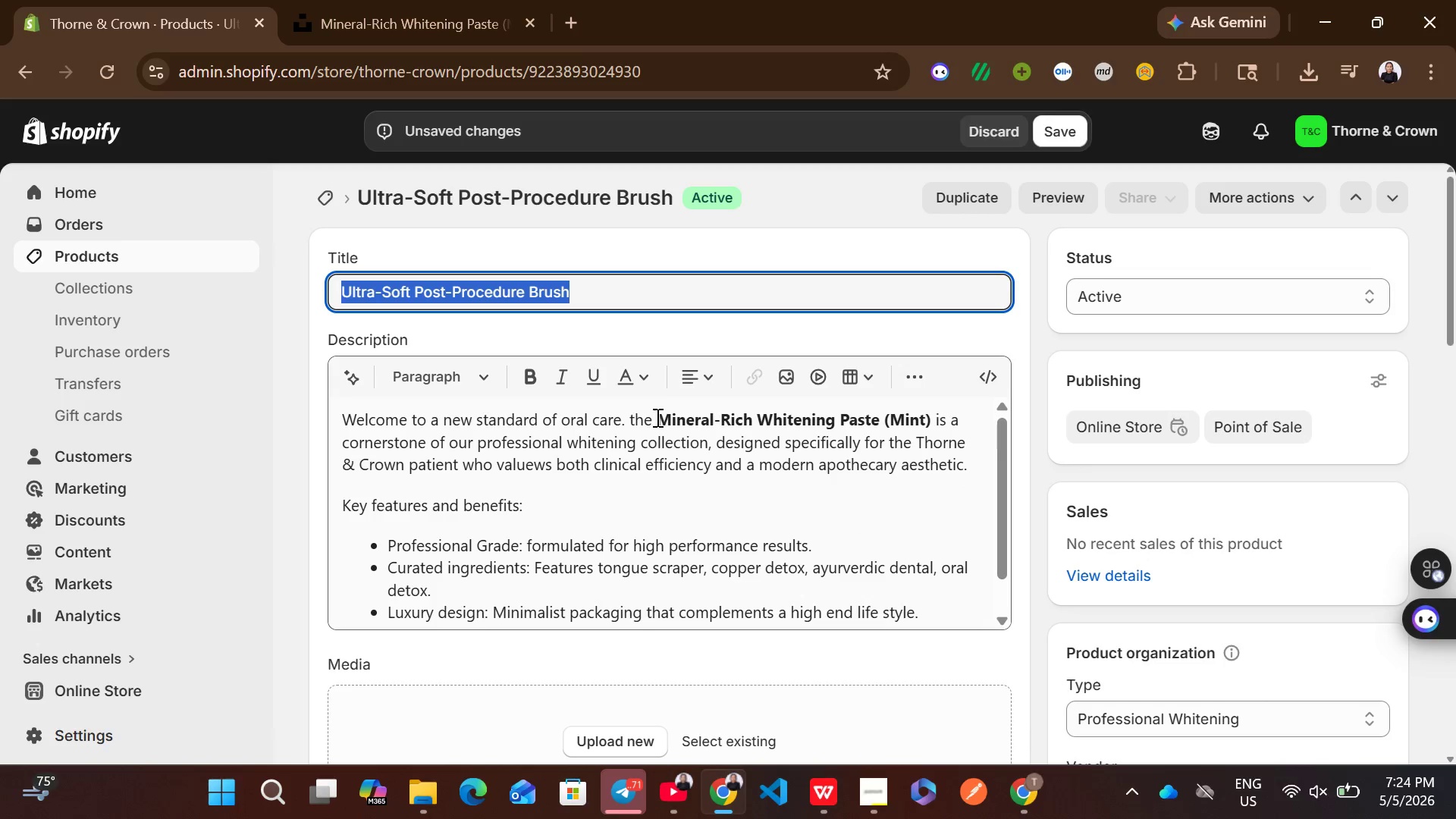 
left_click_drag(start_coordinate=[658, 417], to_coordinate=[933, 410])
 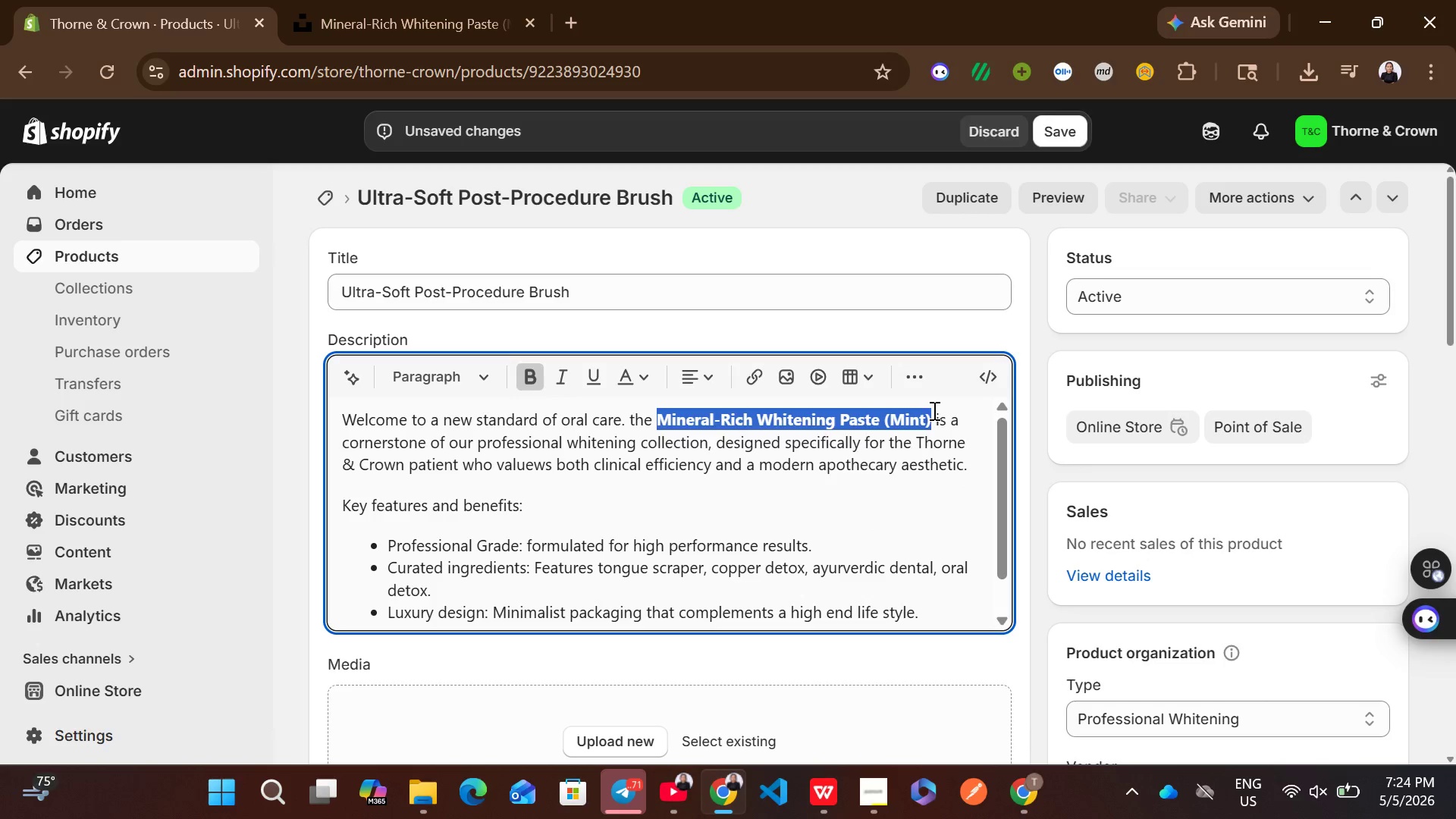 
key(Backspace)
 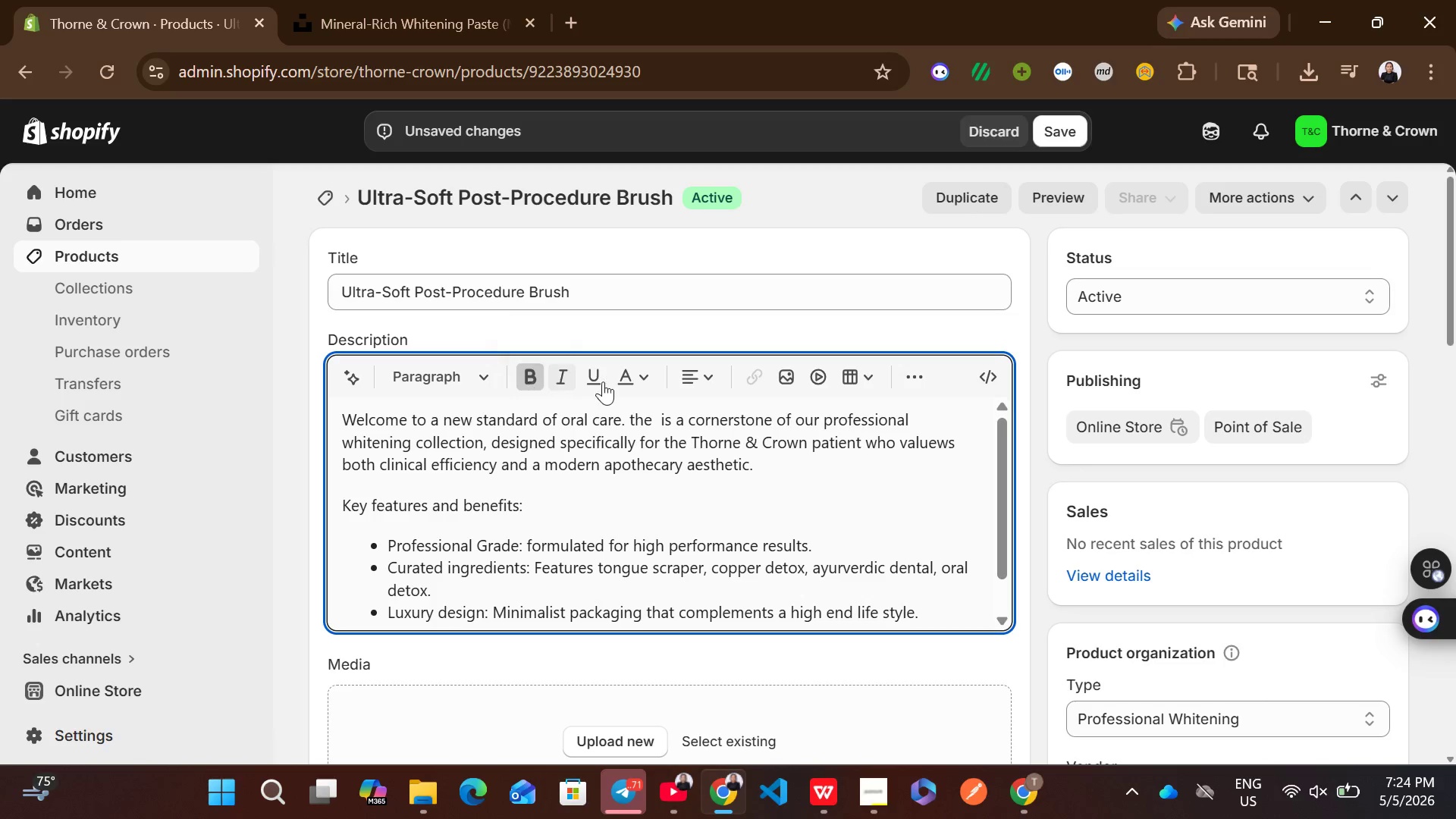 
key(Control+V)
 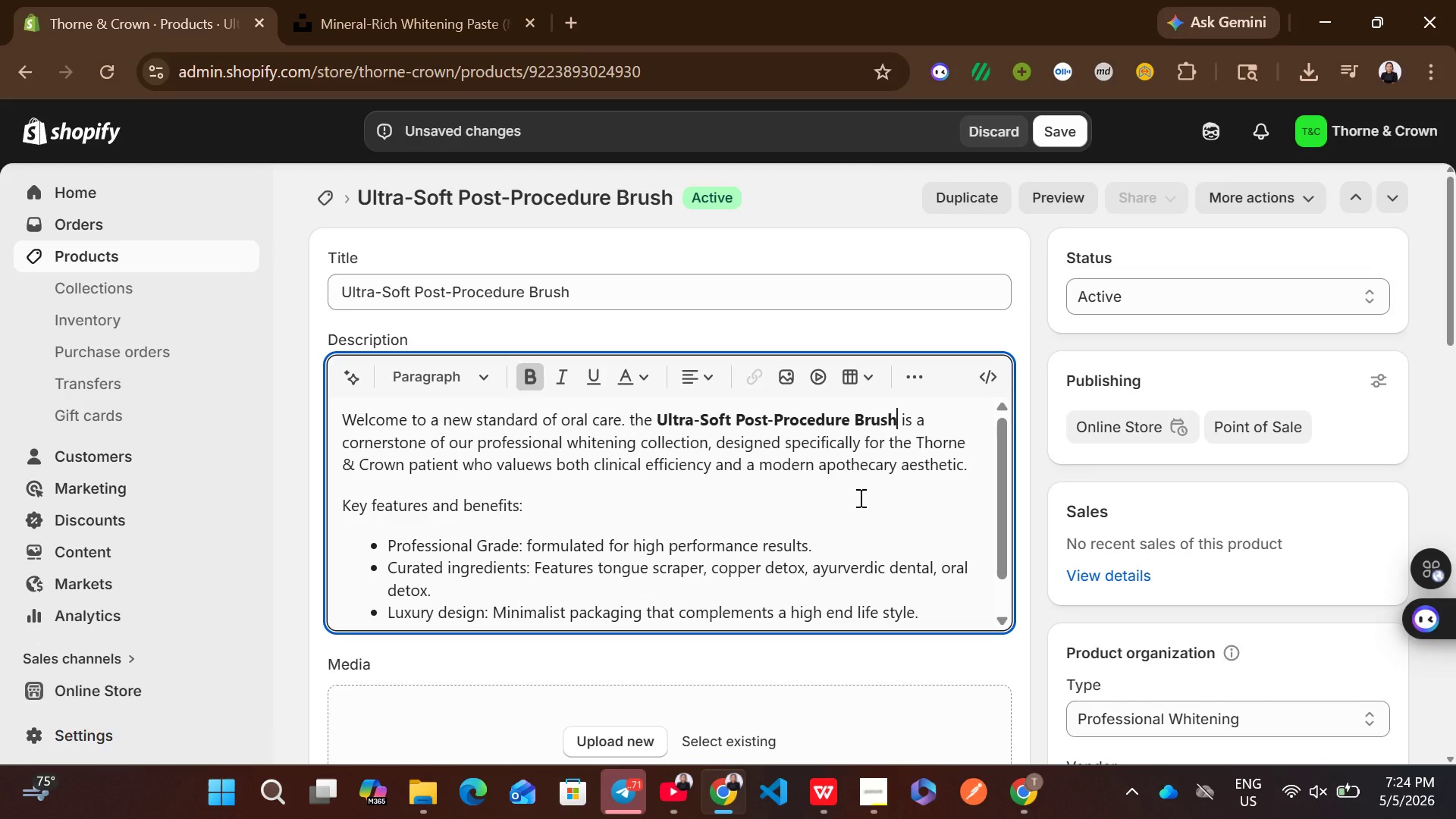 
wait(20.3)
 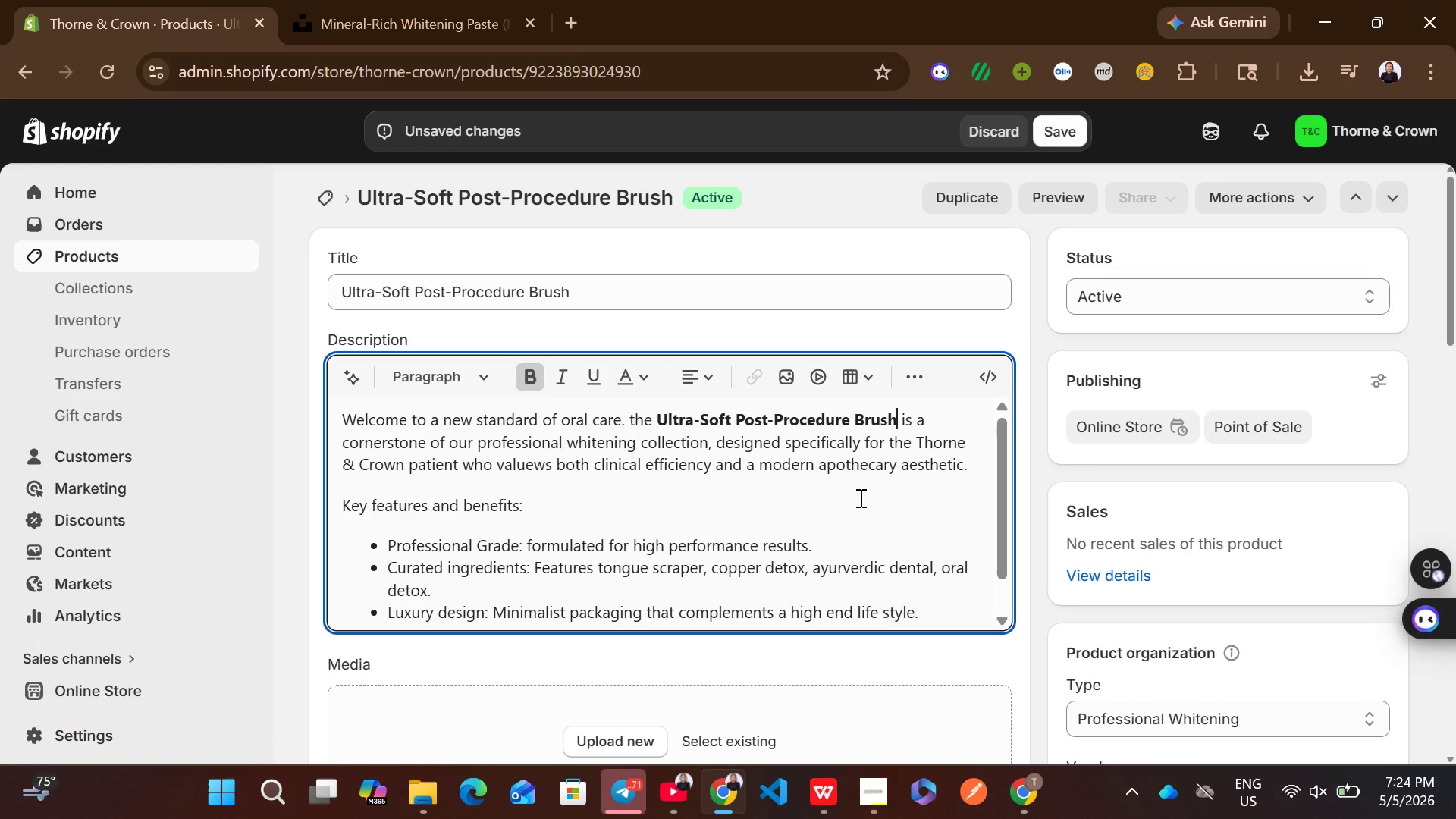 
left_click([810, 516])
 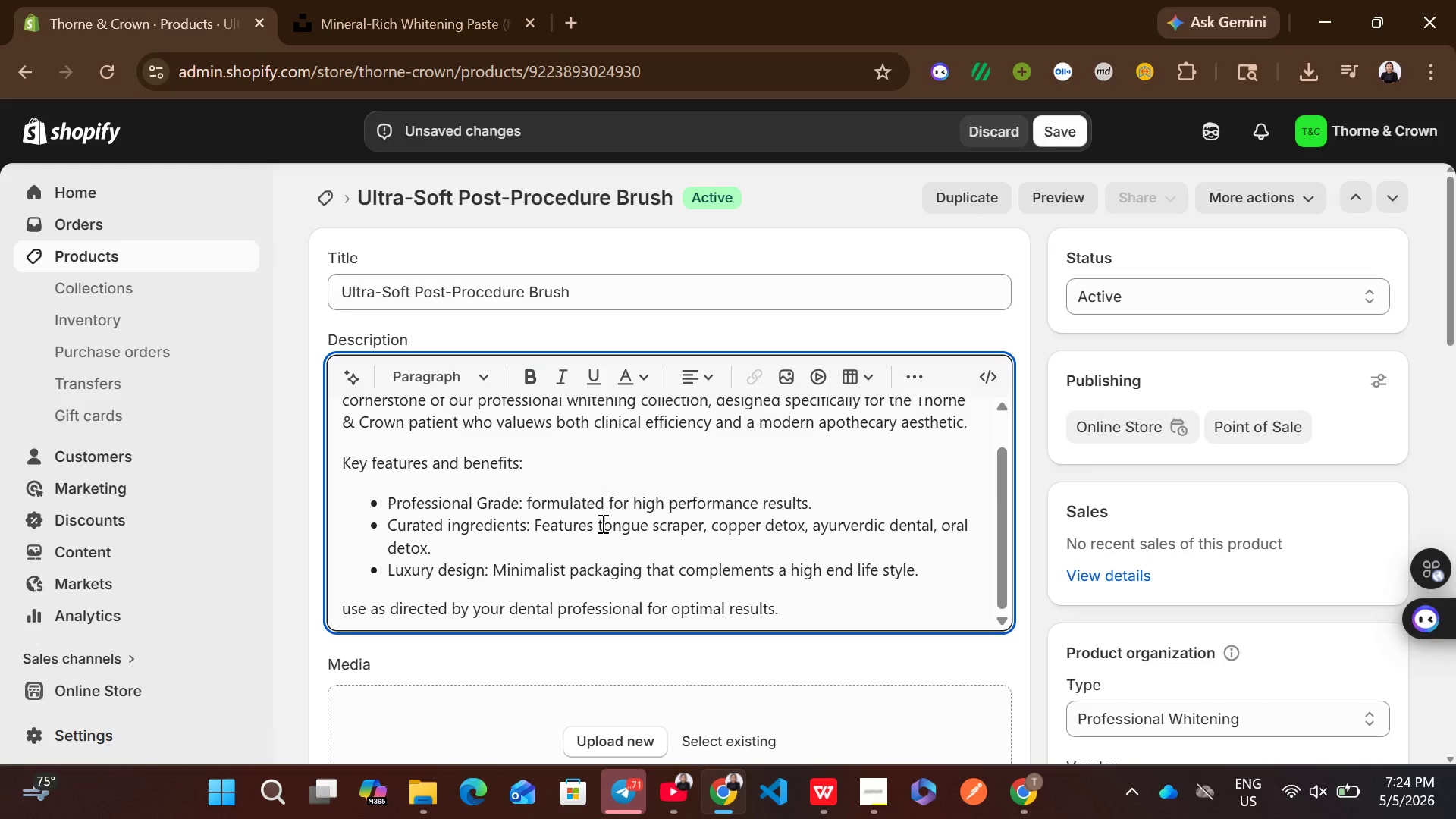 
left_click_drag(start_coordinate=[588, 522], to_coordinate=[588, 541])
 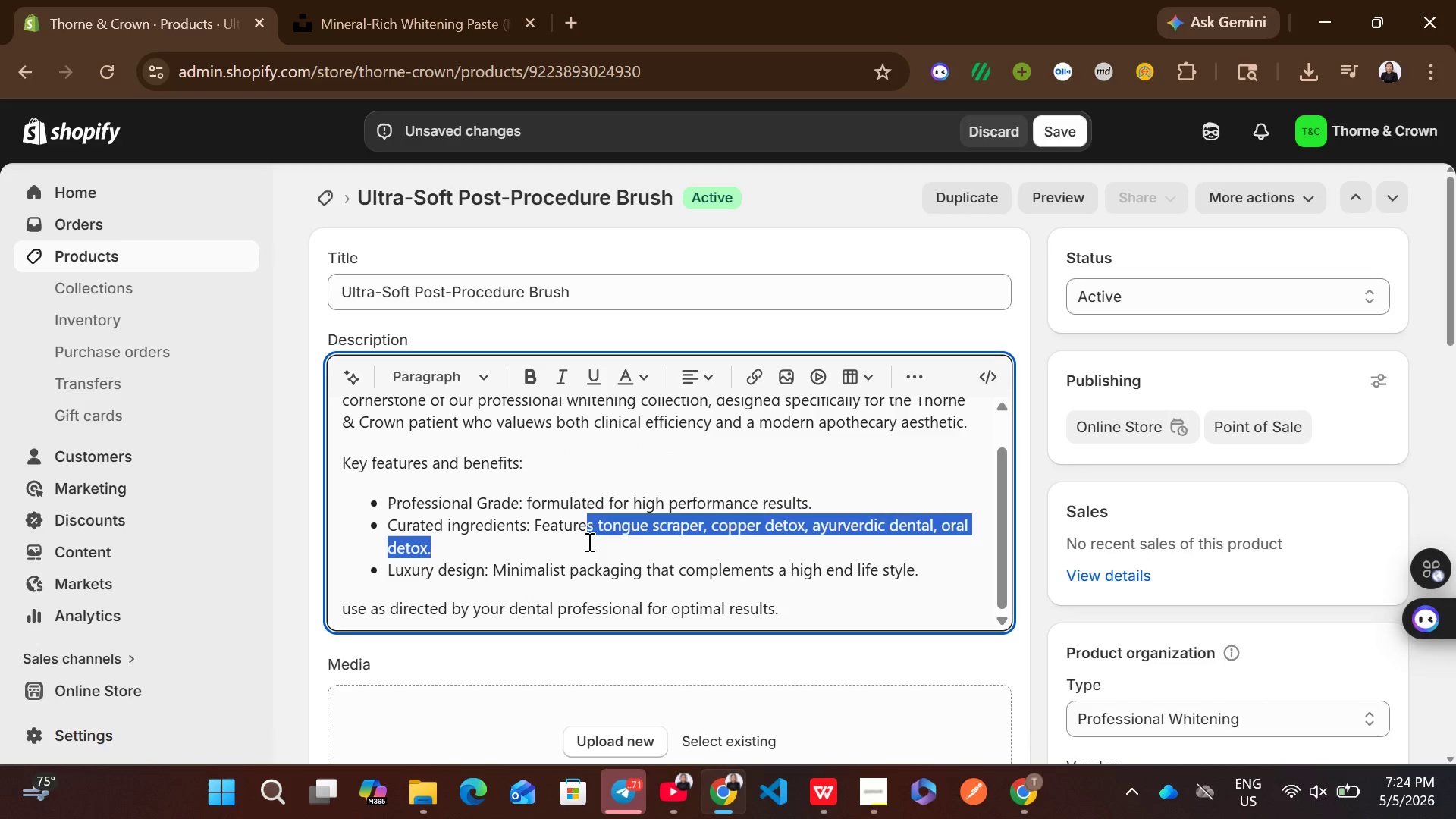 
key(Backspace)
 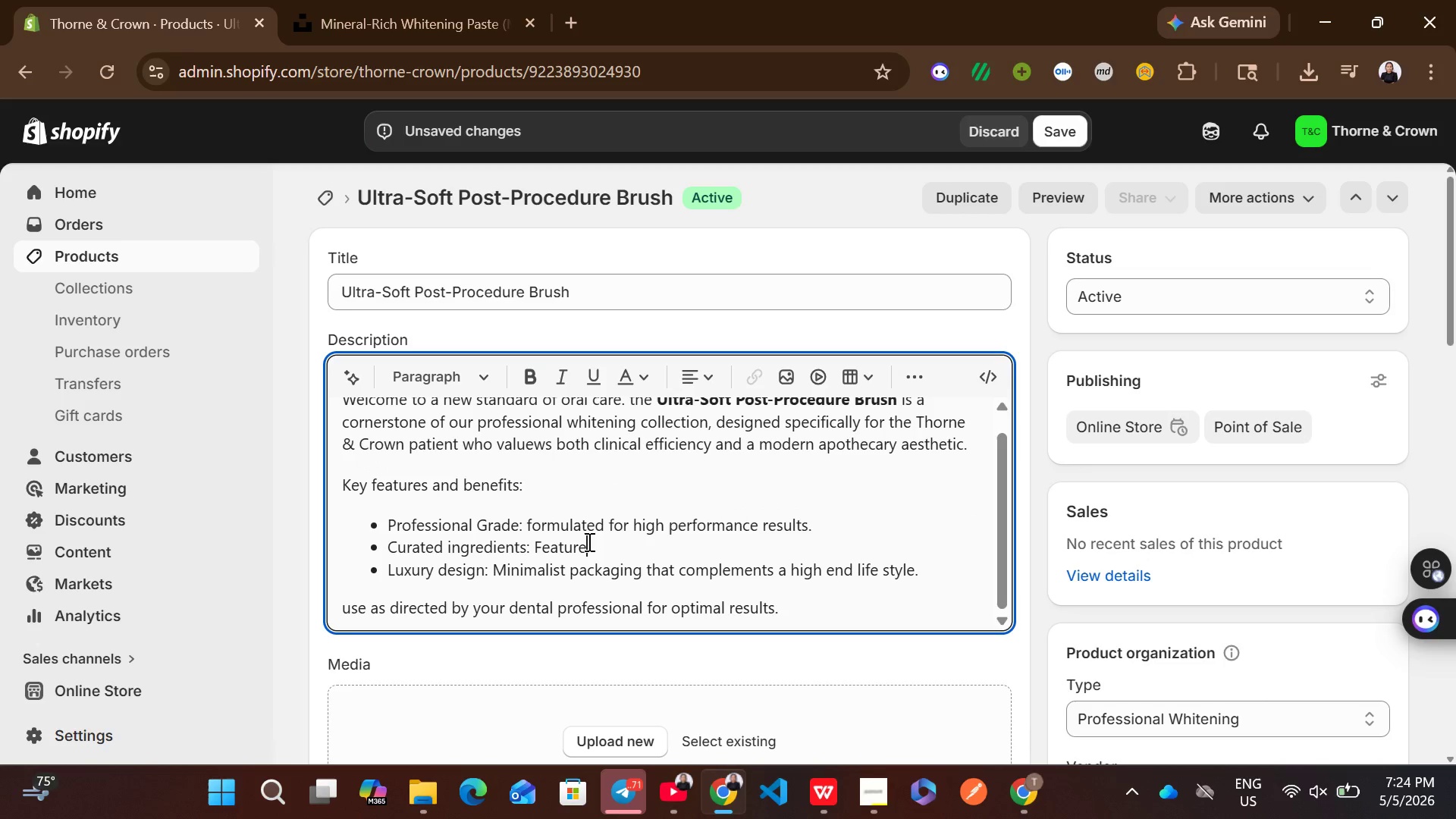 
key(Space)
 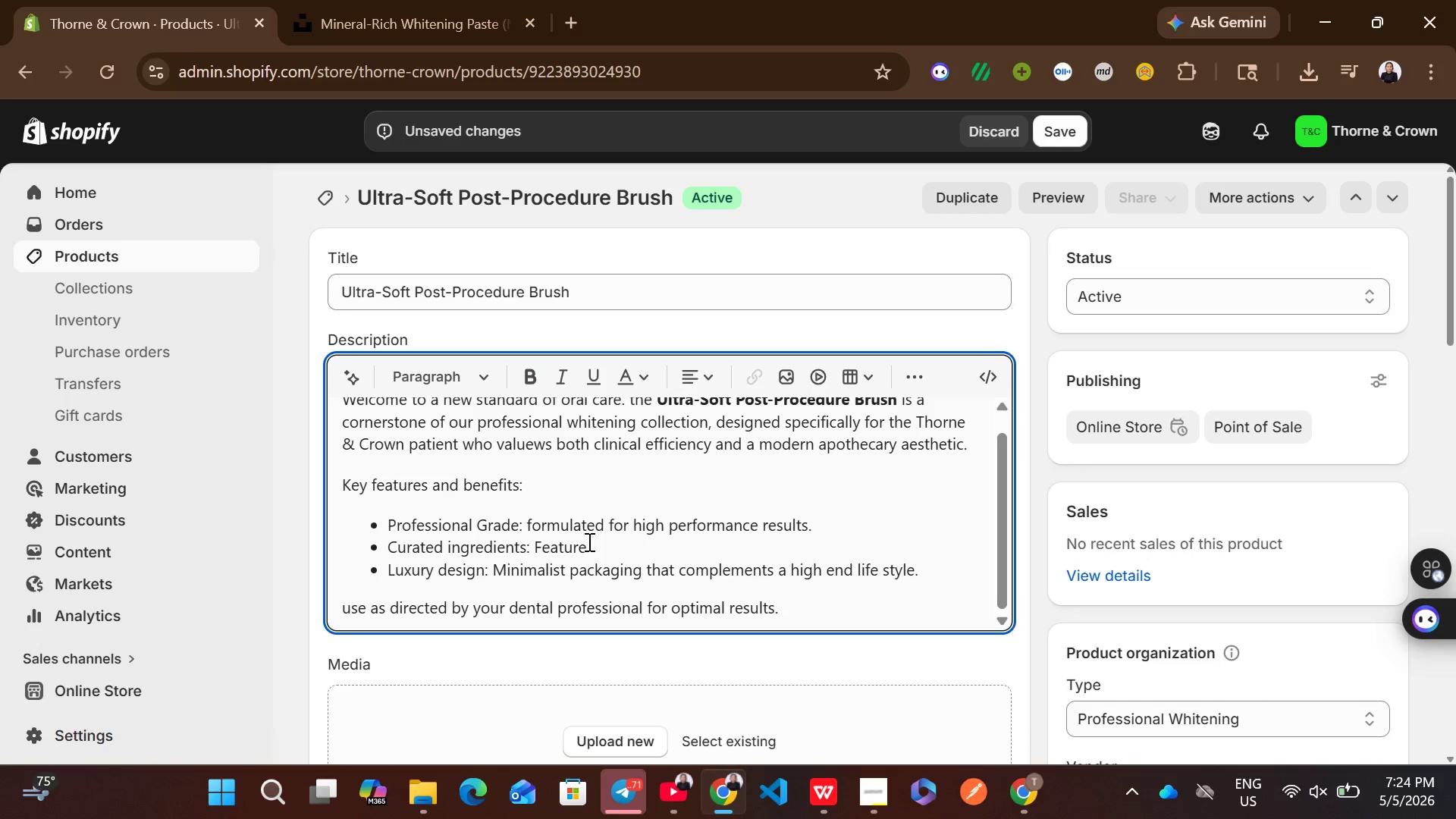 
wait(9.78)
 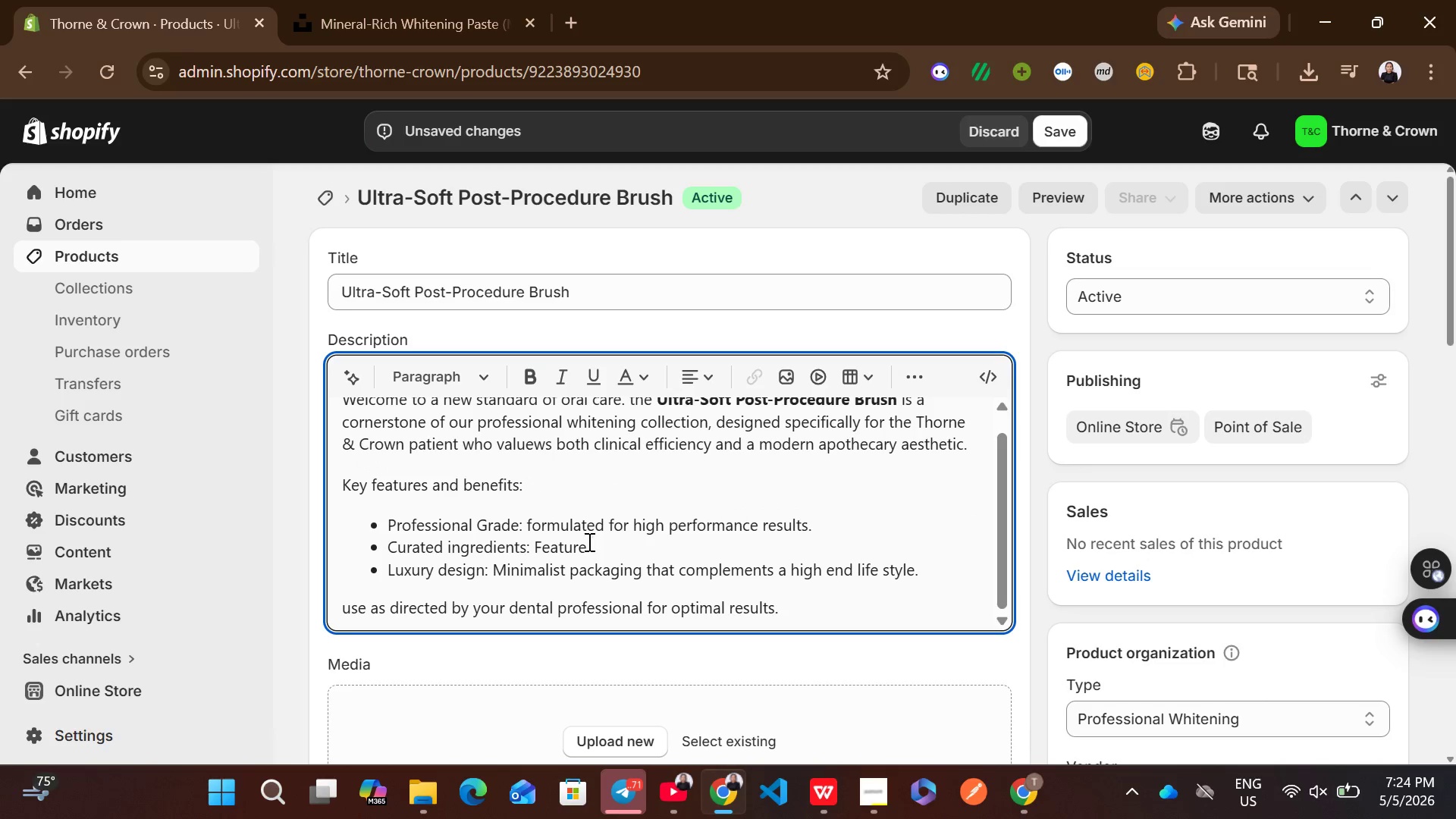 
key(Backspace)
 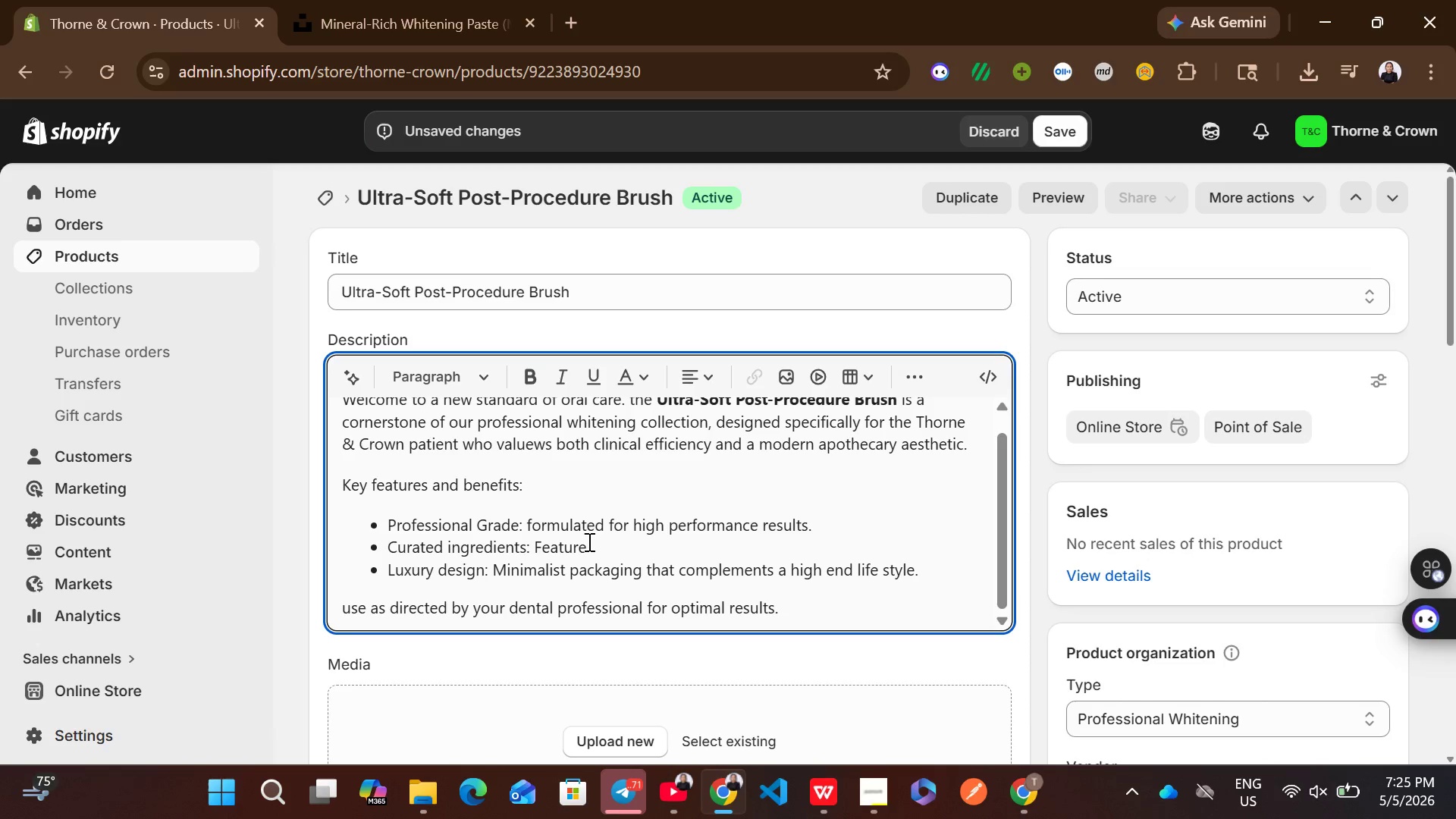 
key(Space)
 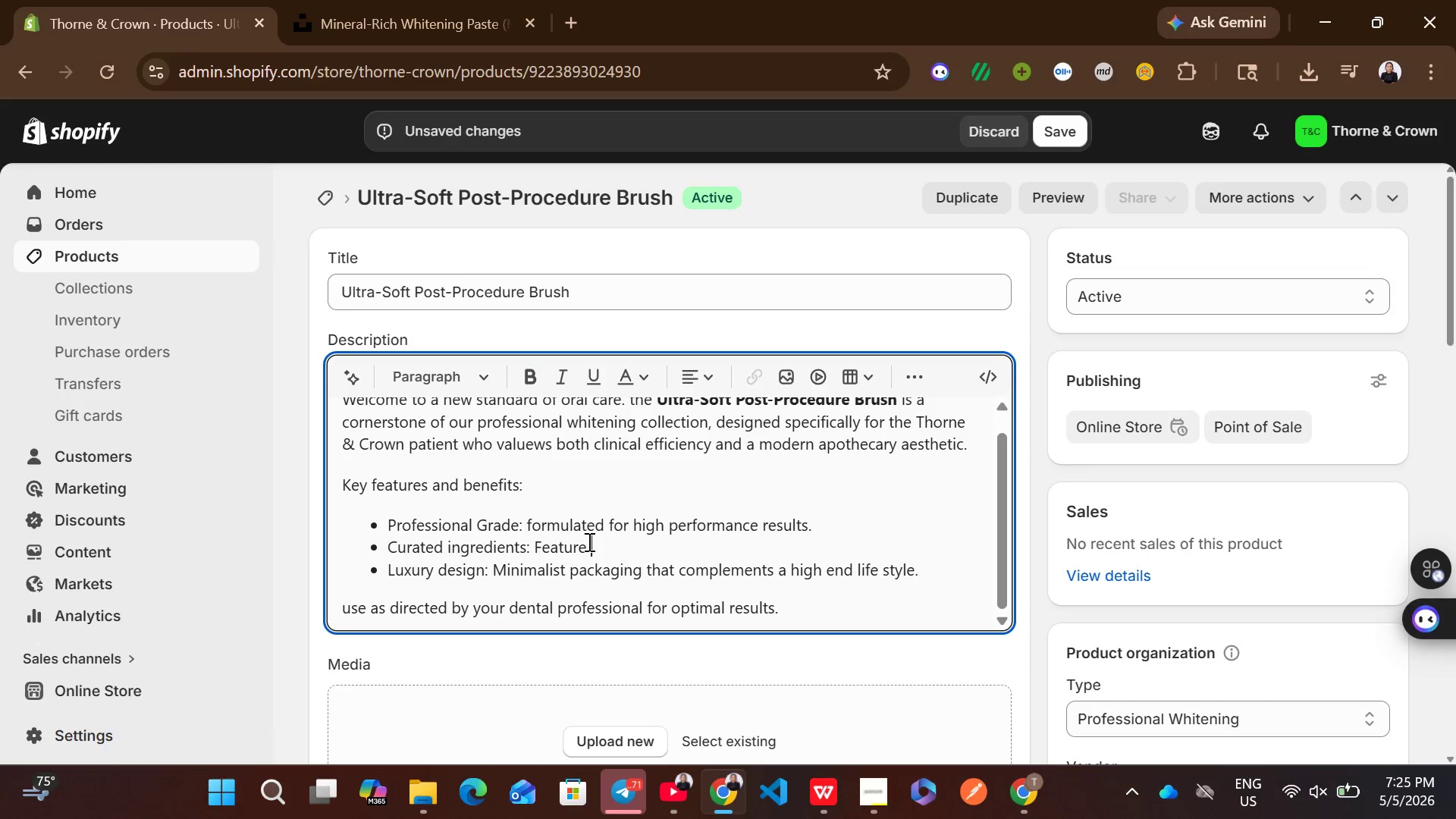 
key(S)
 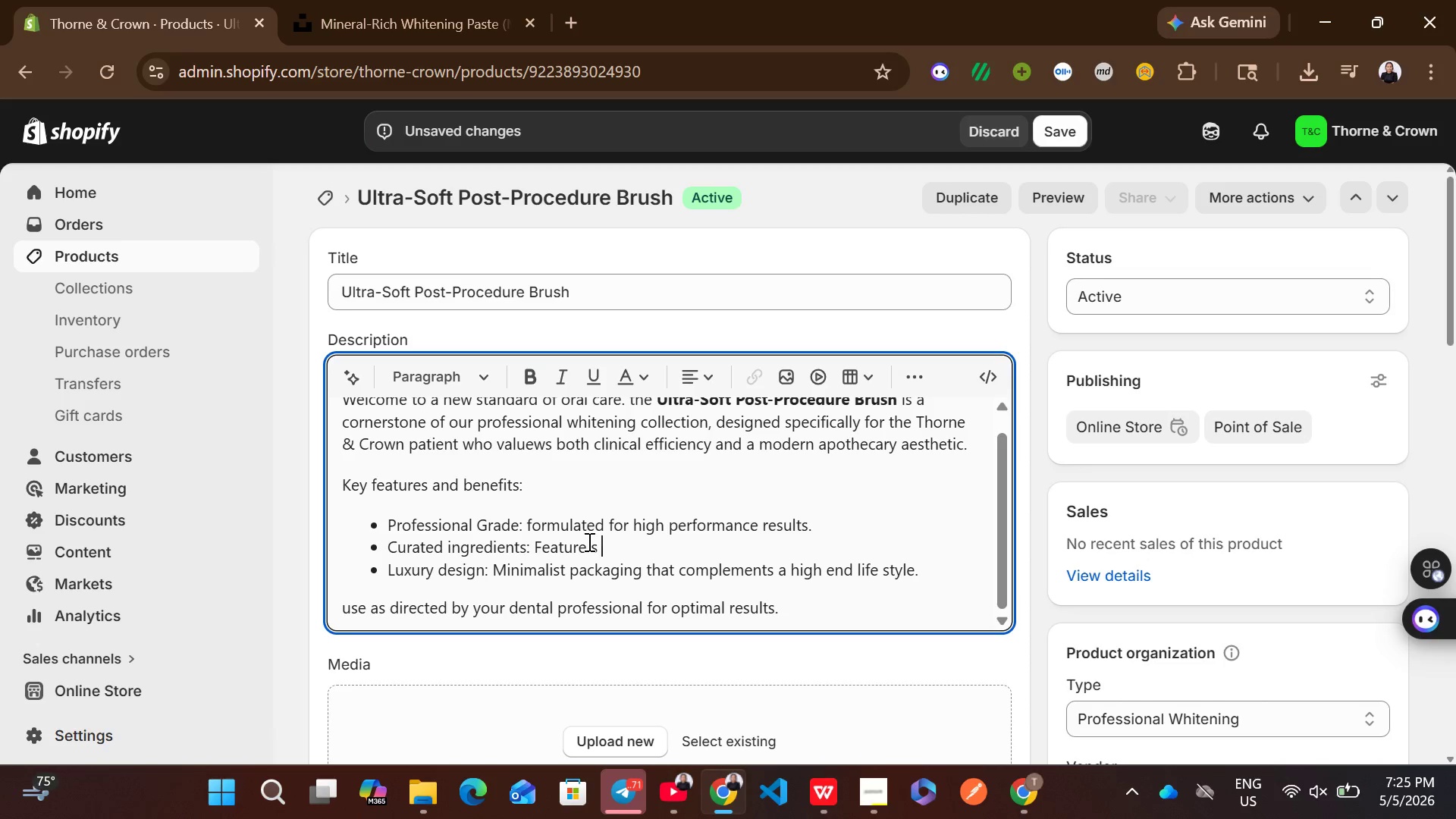 
key(Space)
 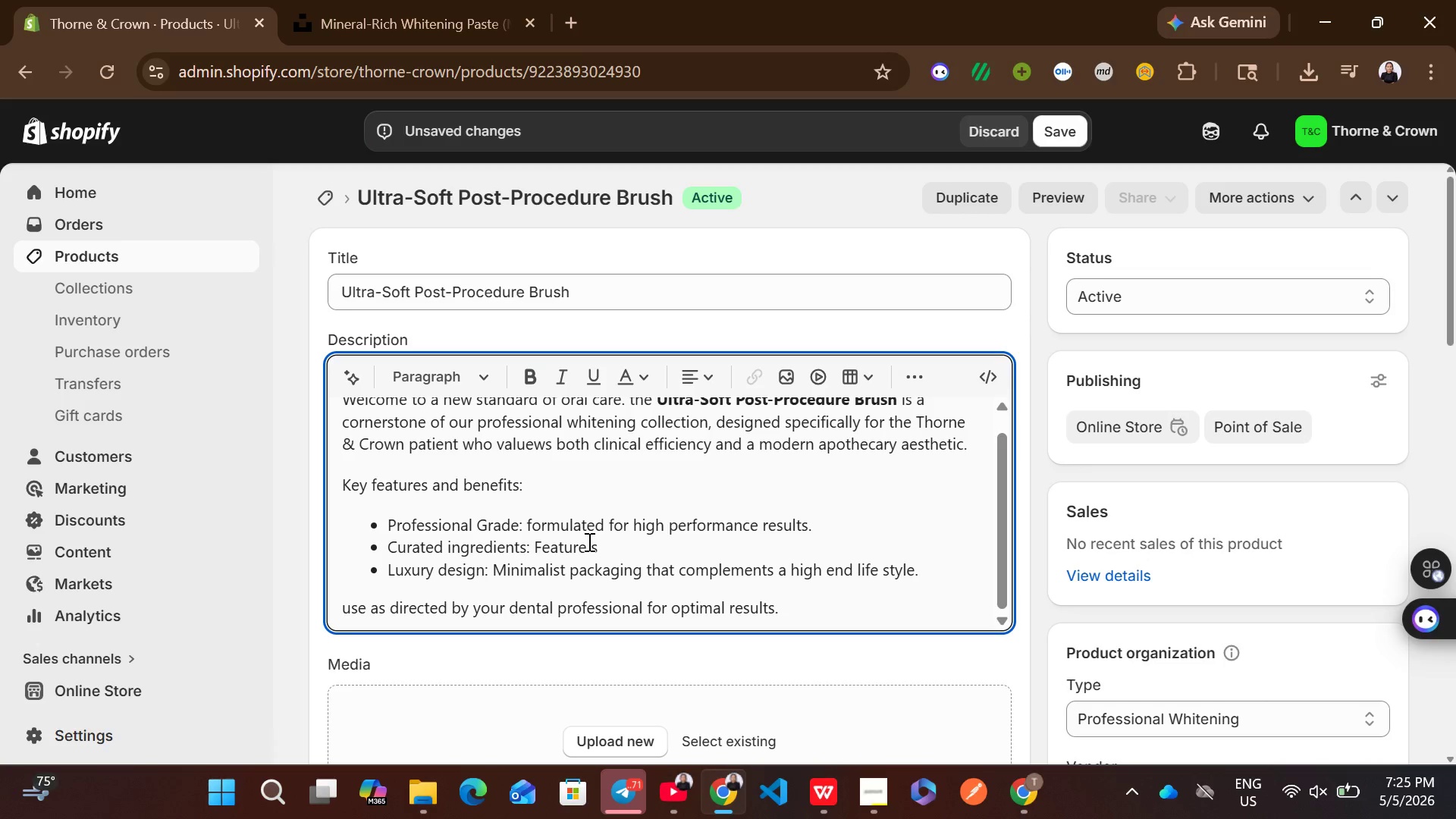 
wait(14.05)
 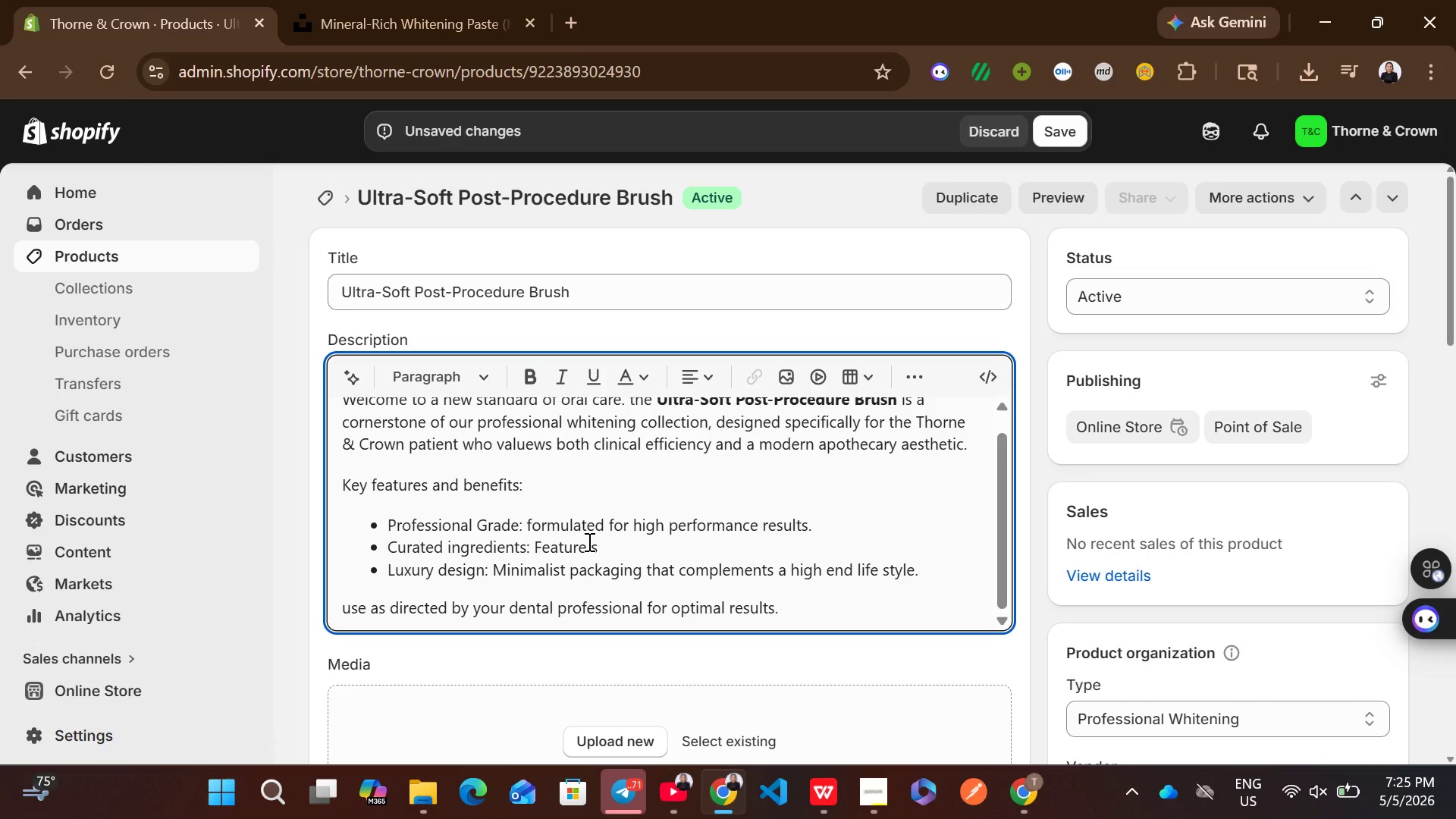 
key(Backspace)
key(Backspace)
key(Backspace)
type(s enamel repair, hydro)
 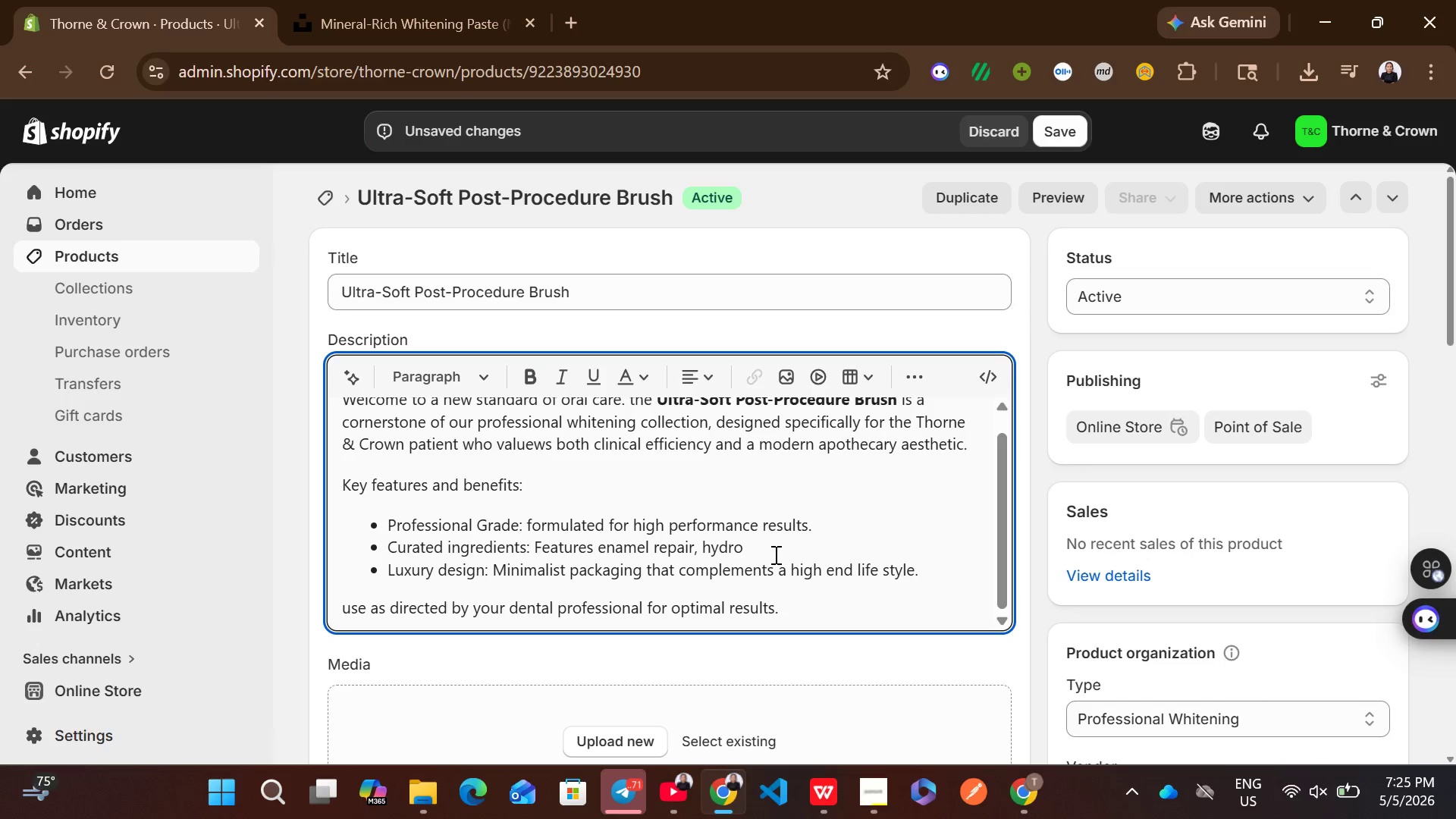 
type(xypatite, sensitive teeth, clinical grade.)
 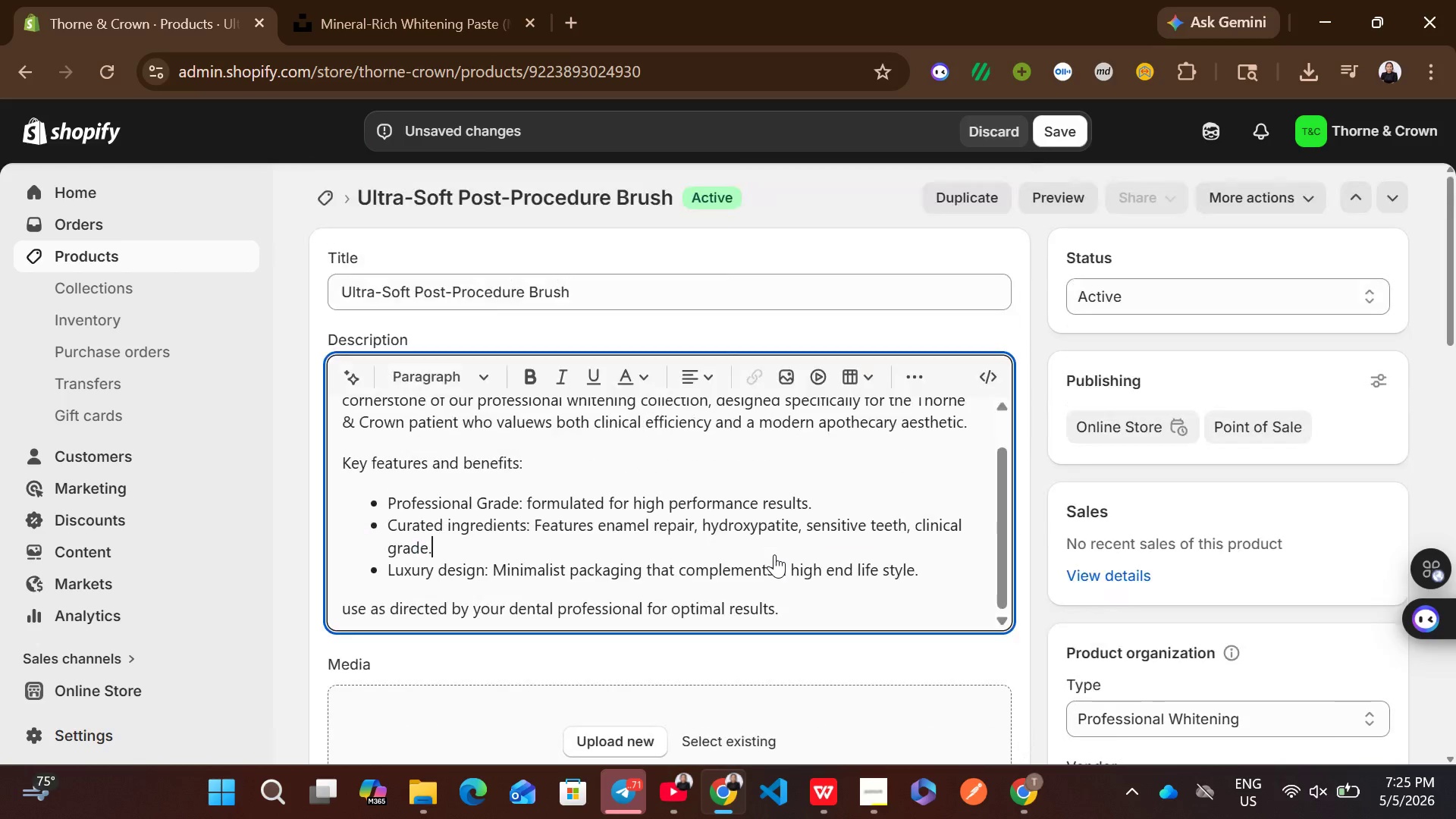 
left_click([716, 283])
 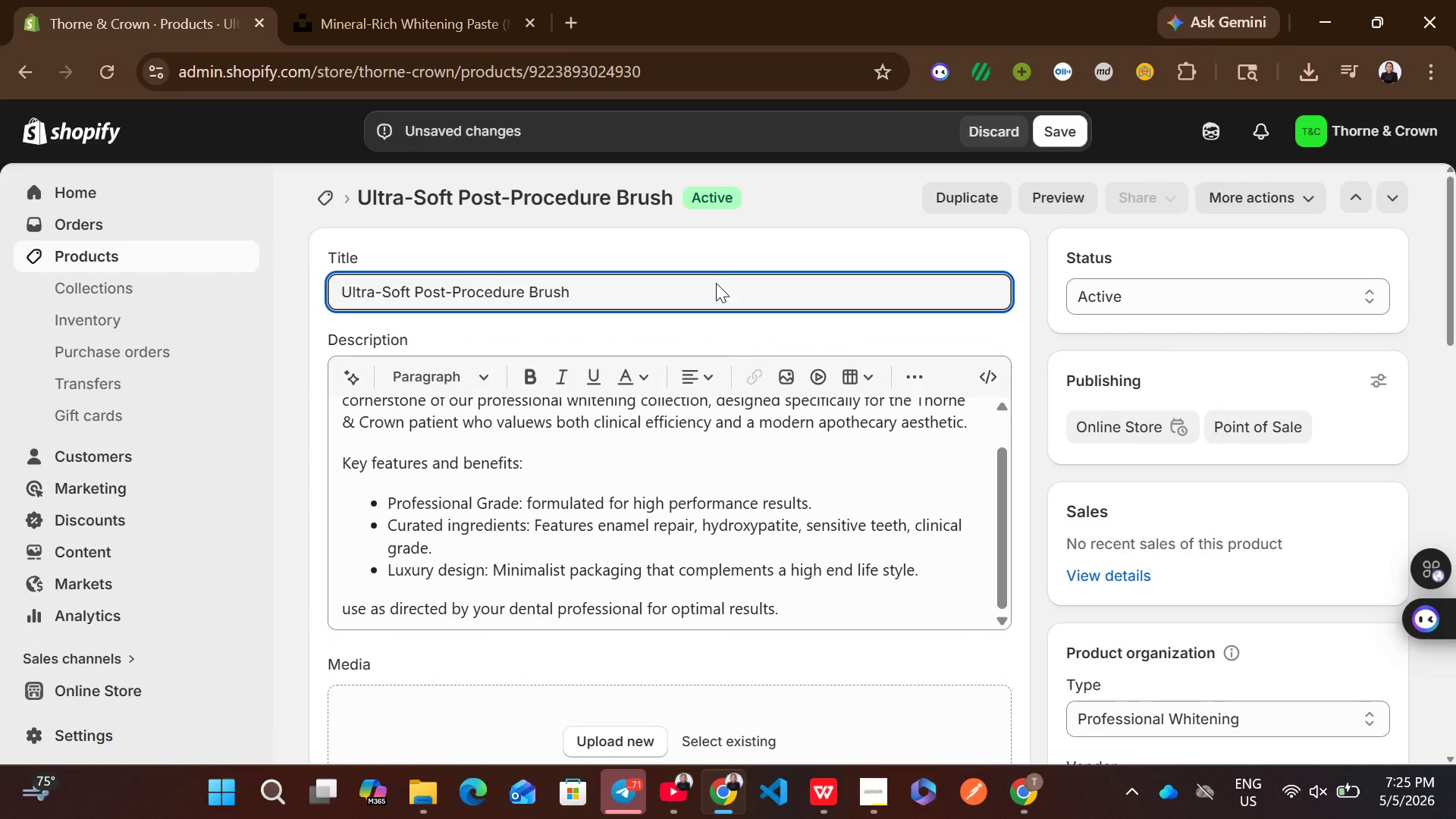 
key(Control+A)
 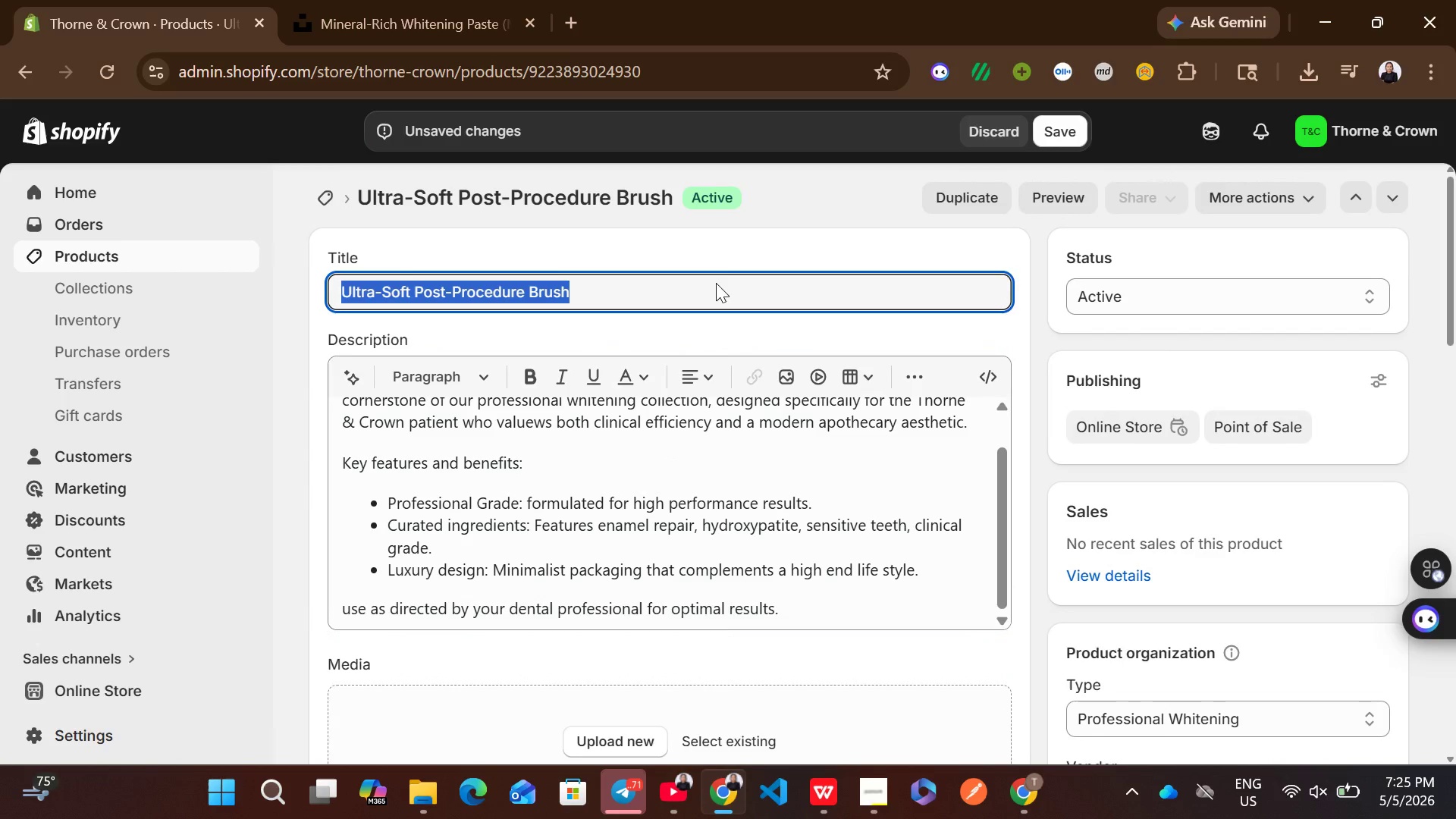 
key(Control+C)
 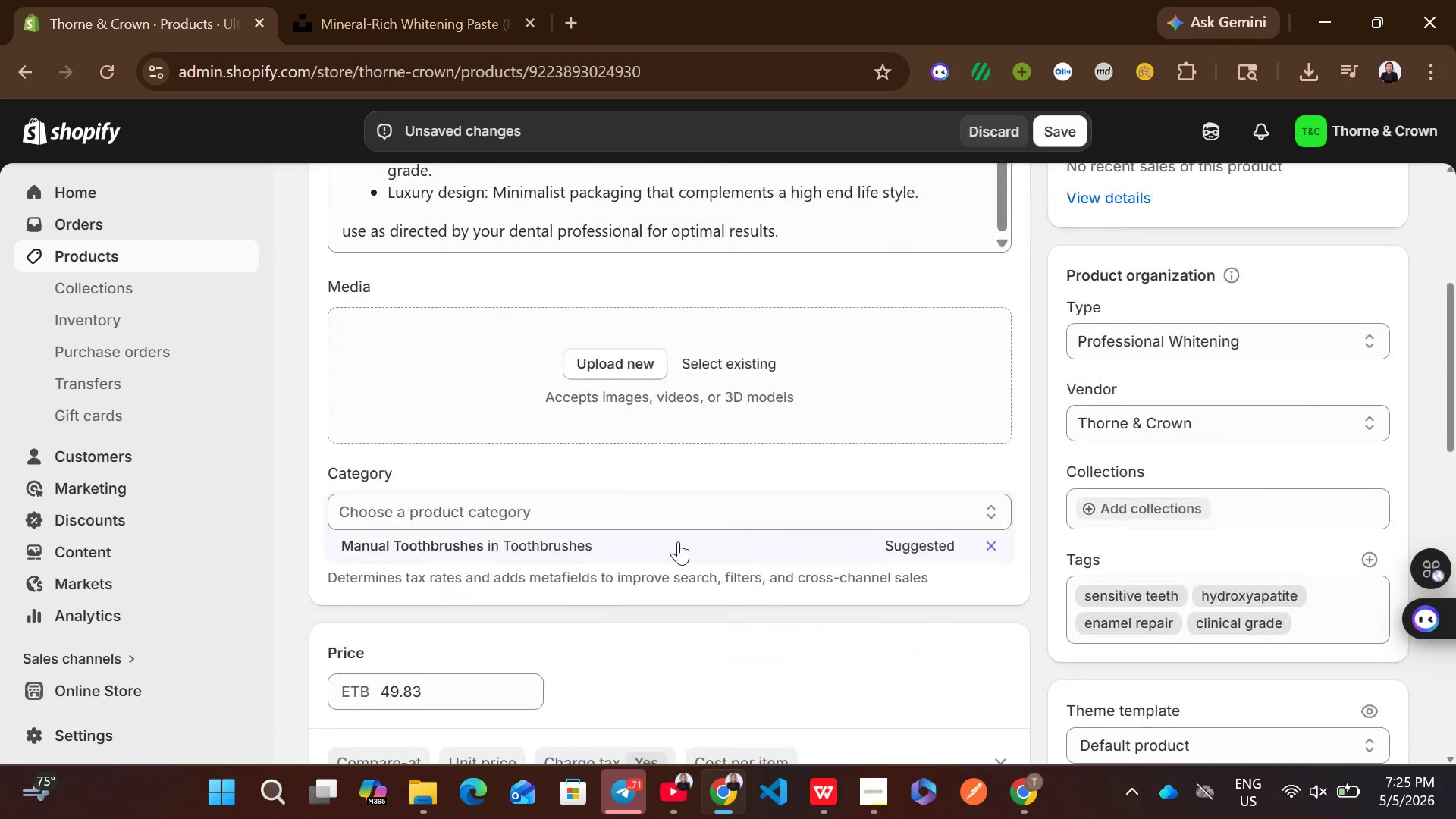 
left_click([557, 539])
 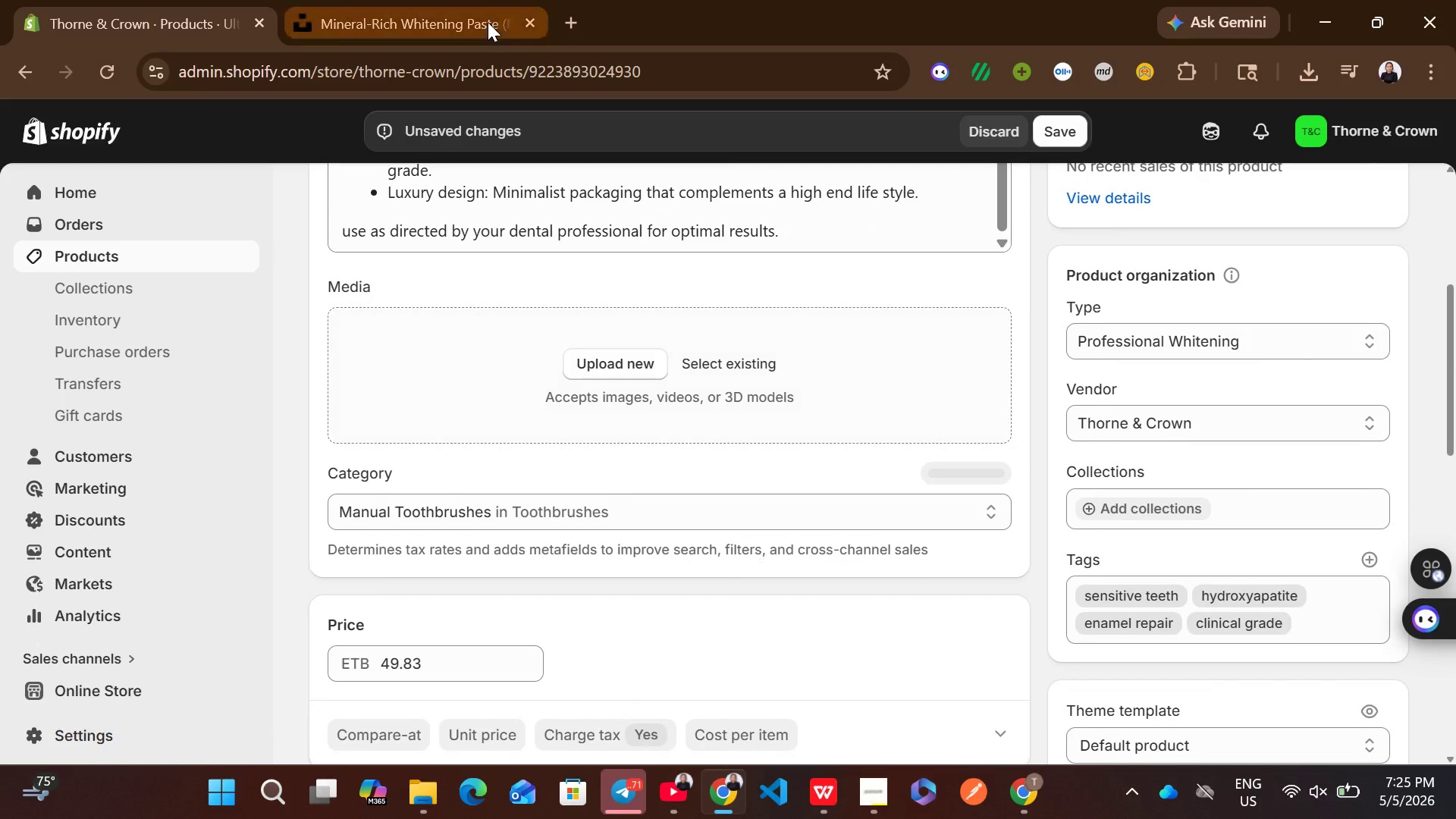 
left_click([488, 22])
 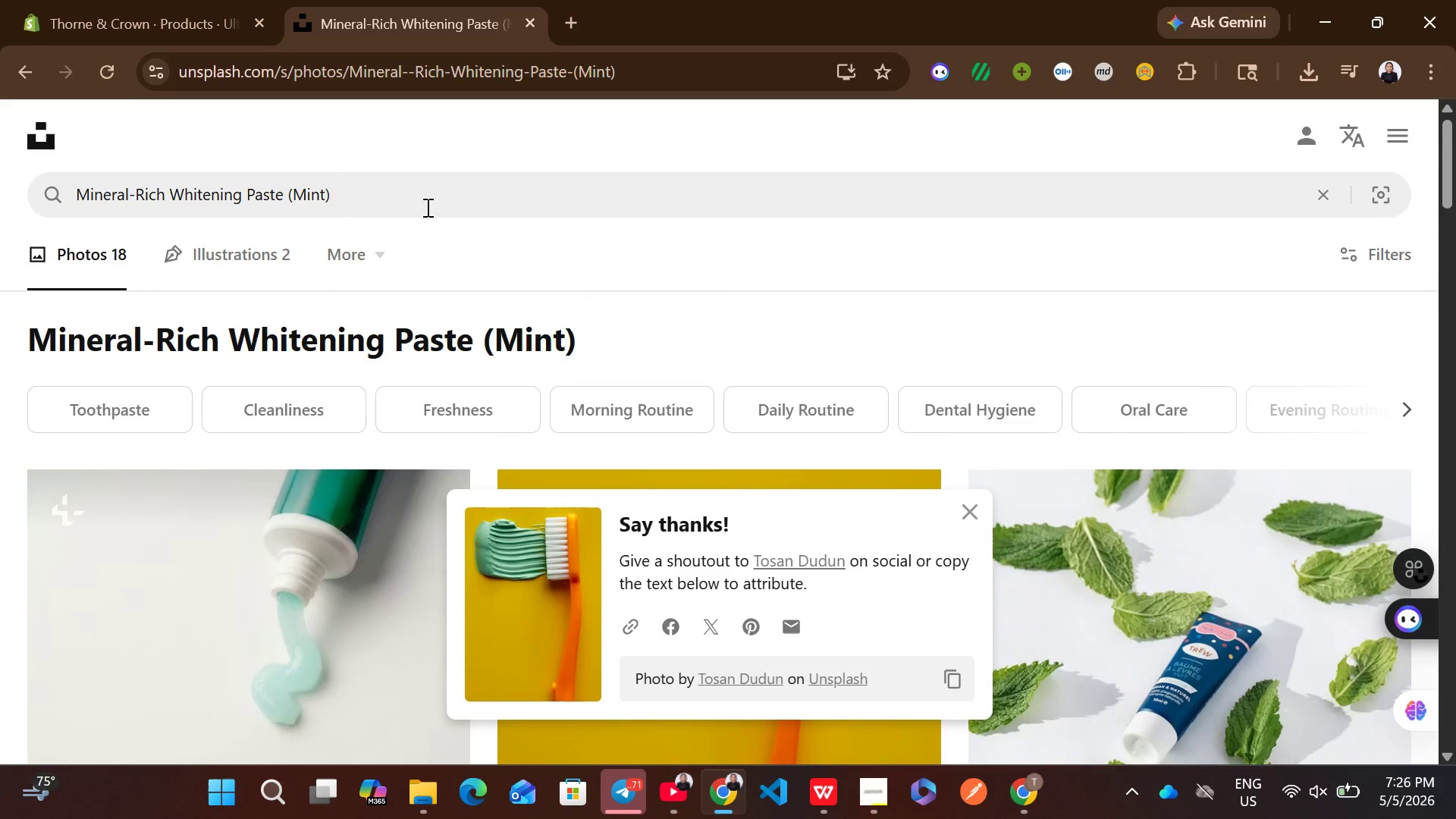 
left_click([422, 196])
 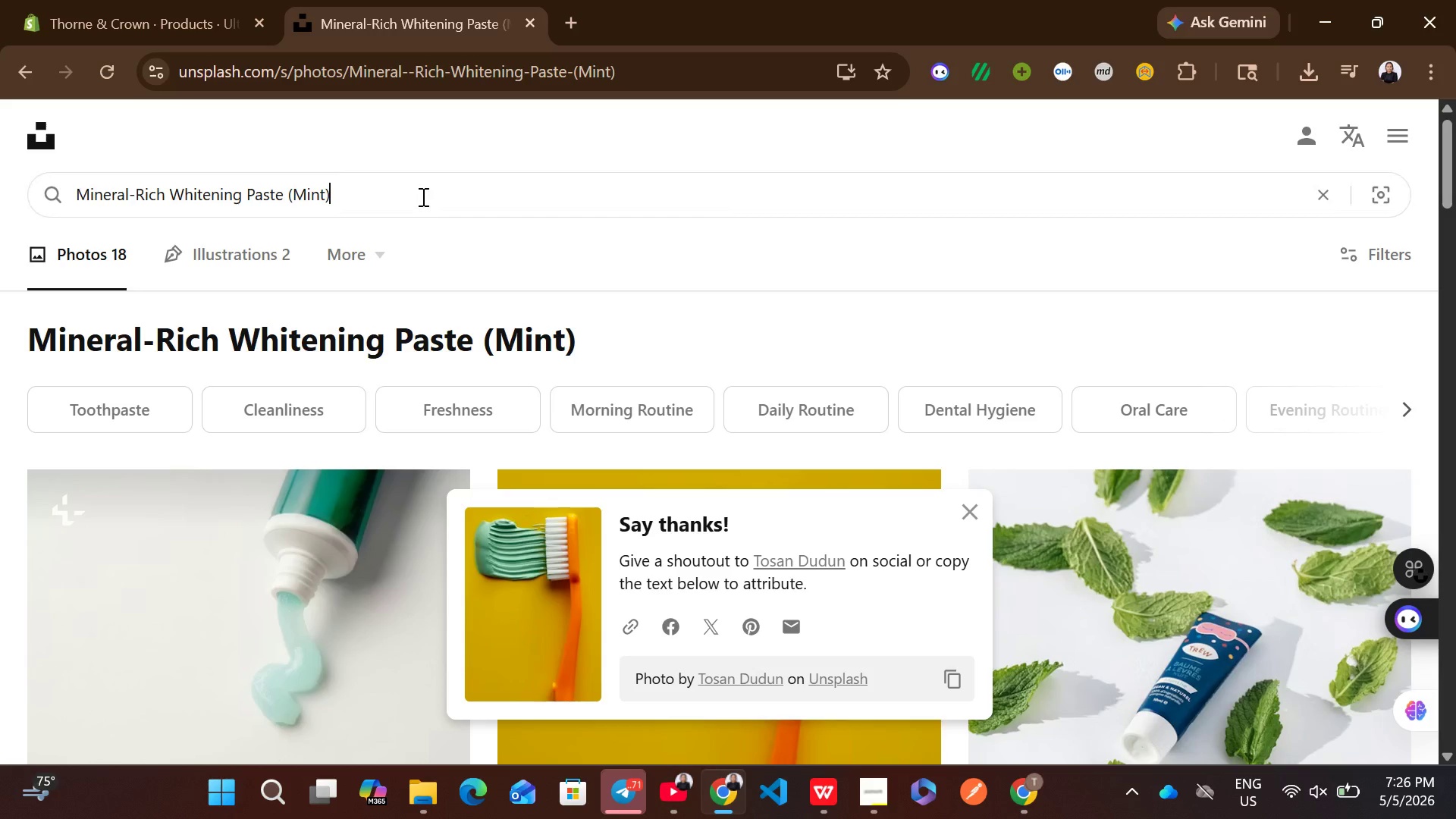 
key(Control+A)
 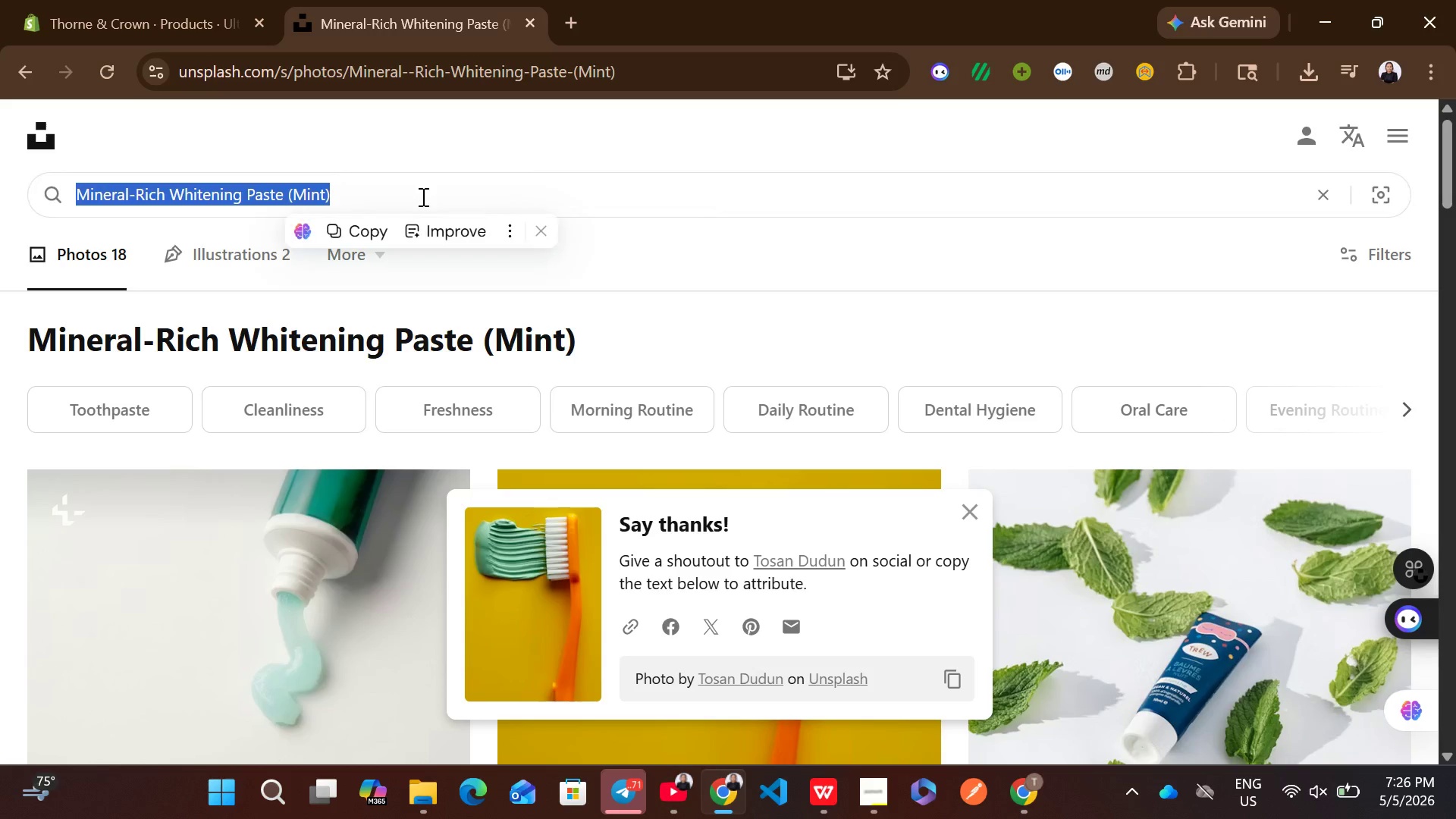 
key(Control+ControlLeft)
 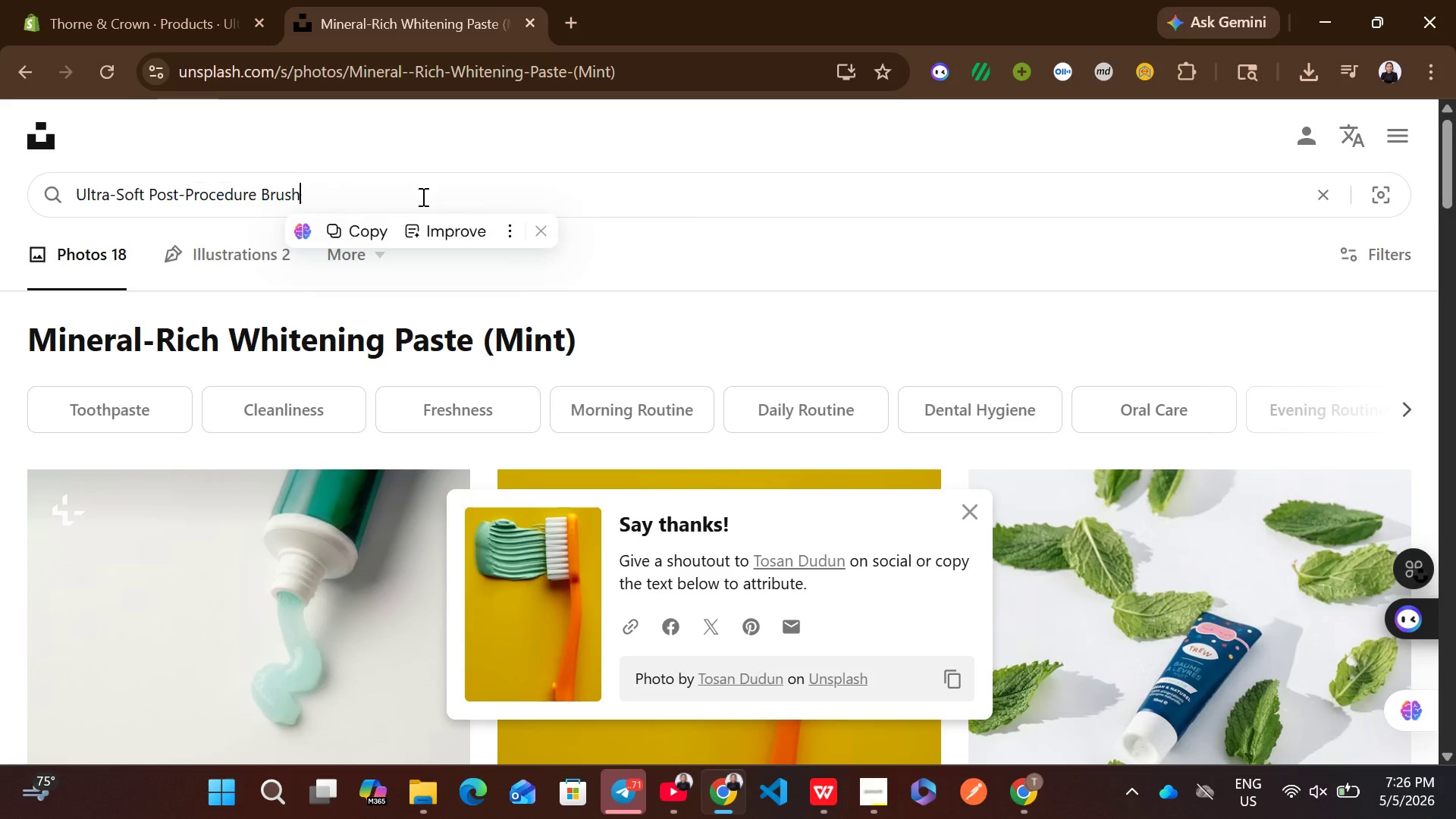 
key(Control+V)
 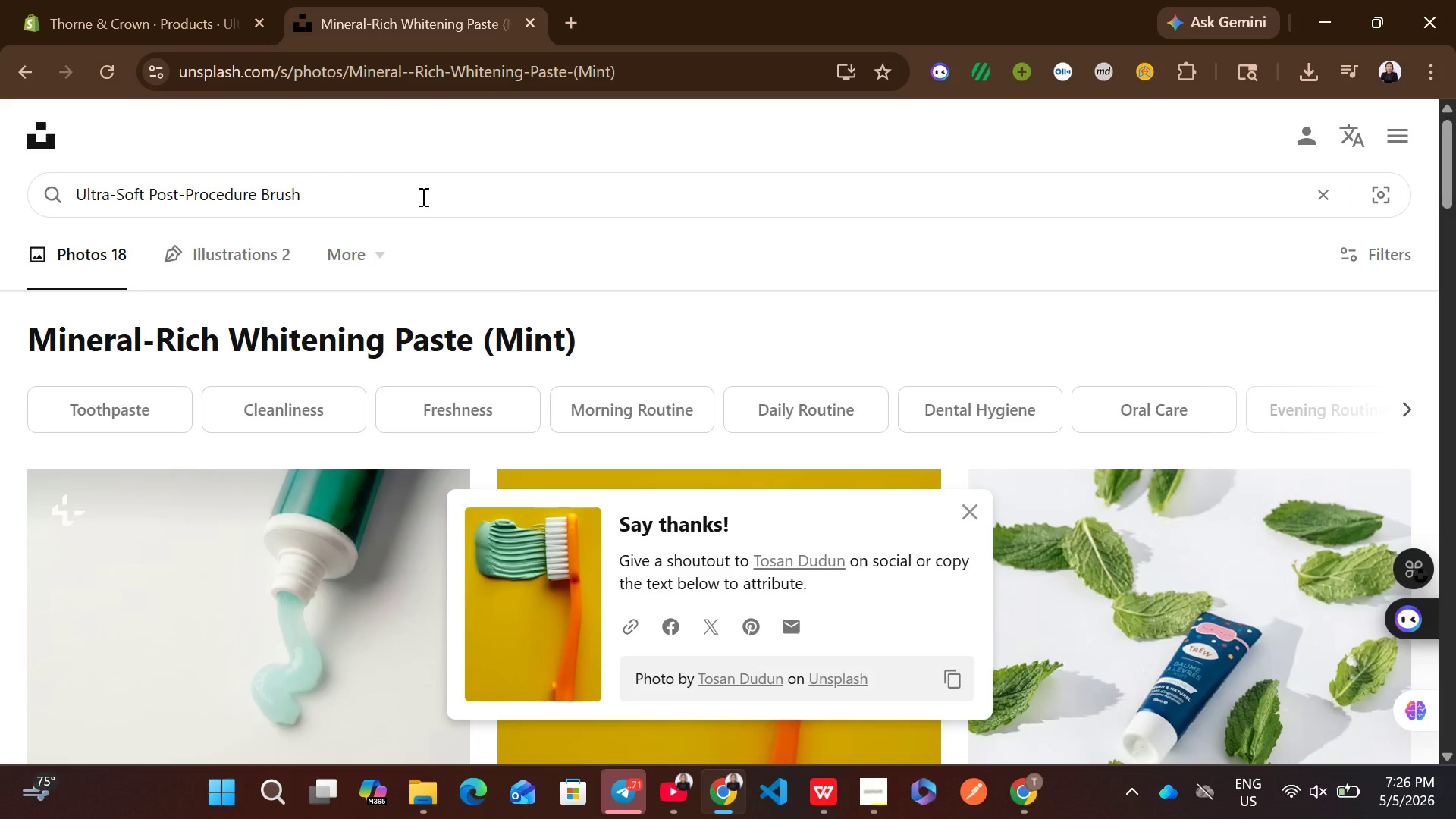 
key(Enter)
 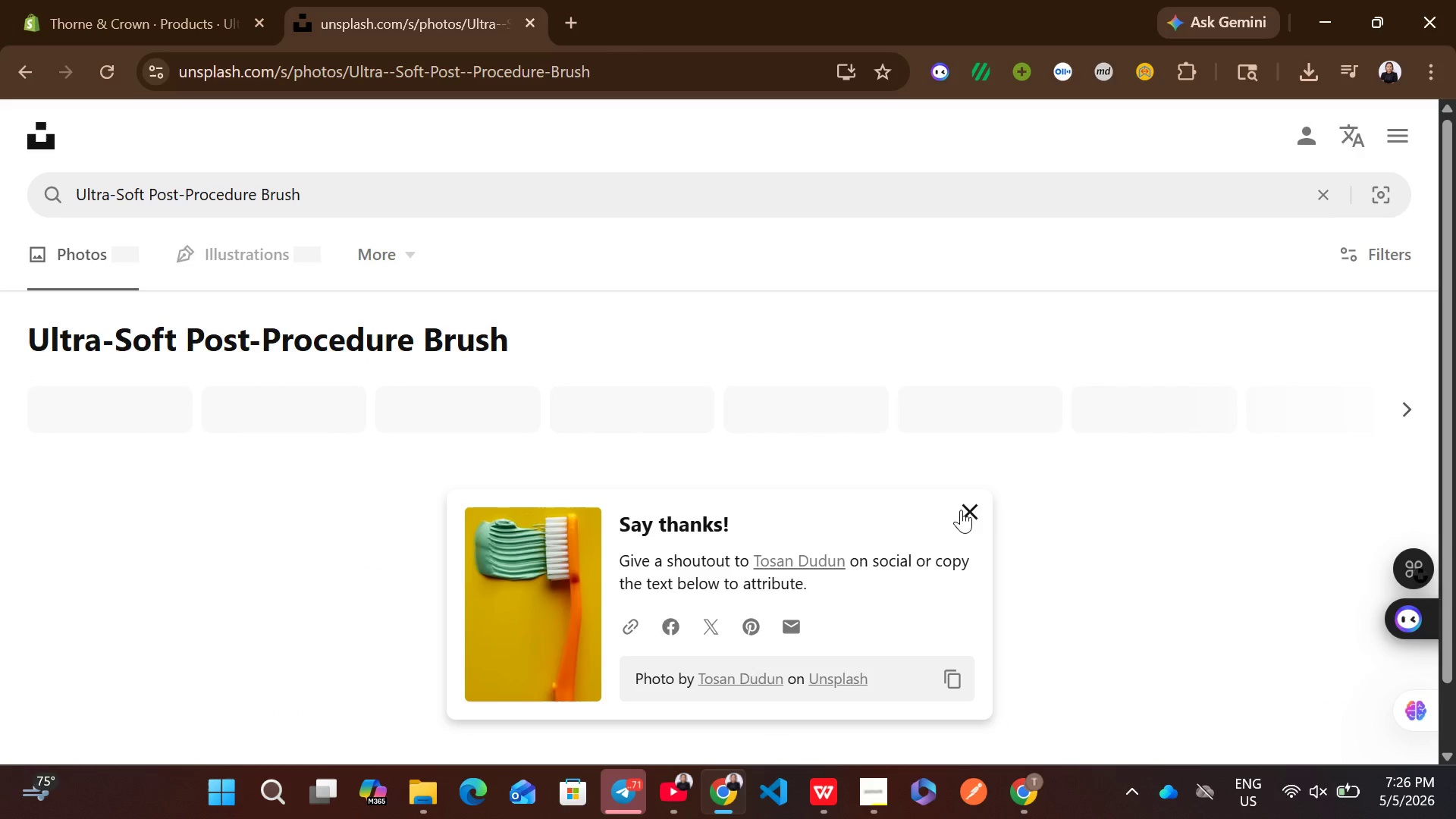 
left_click([967, 516])
 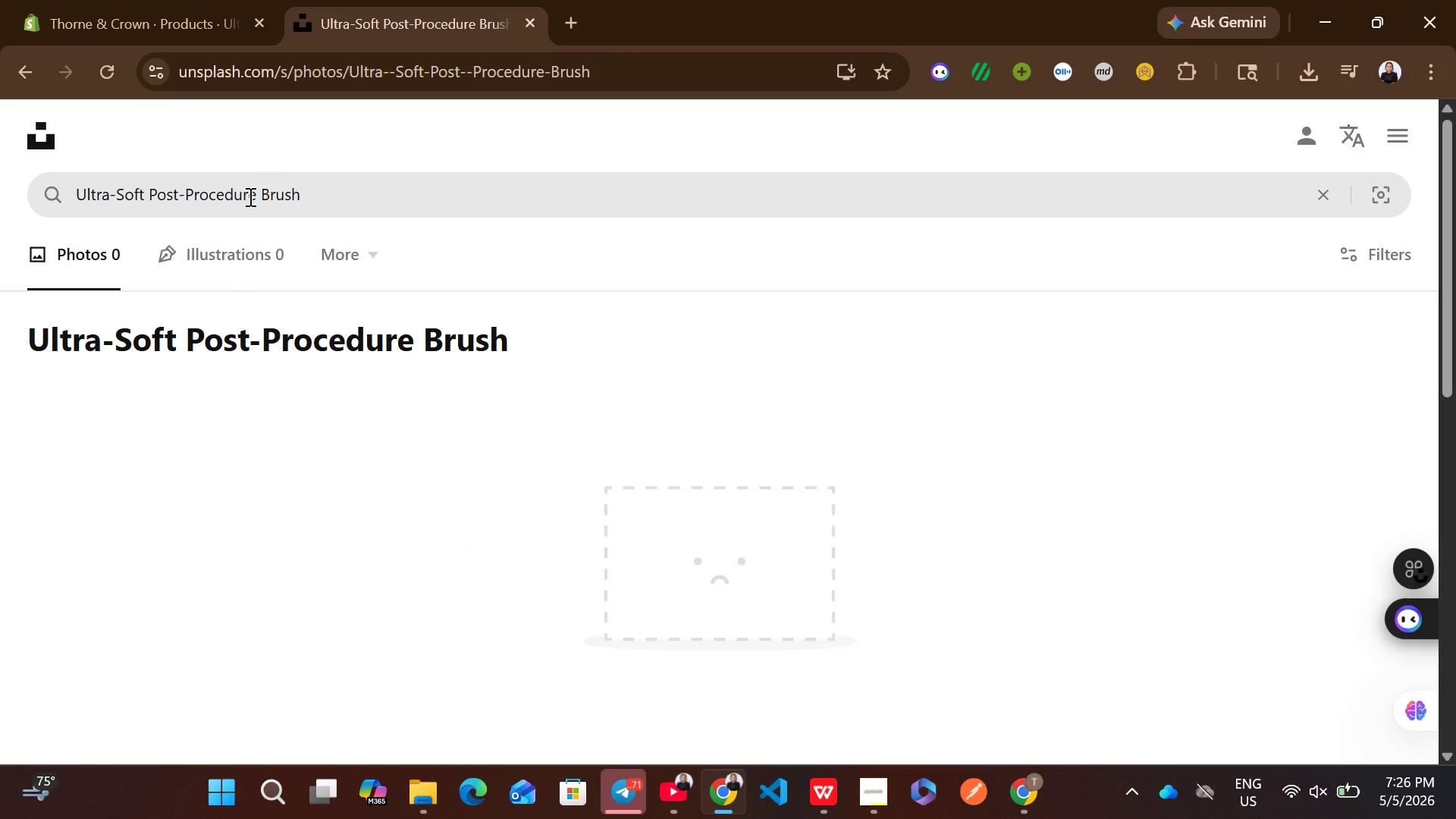 
left_click([144, 189])
 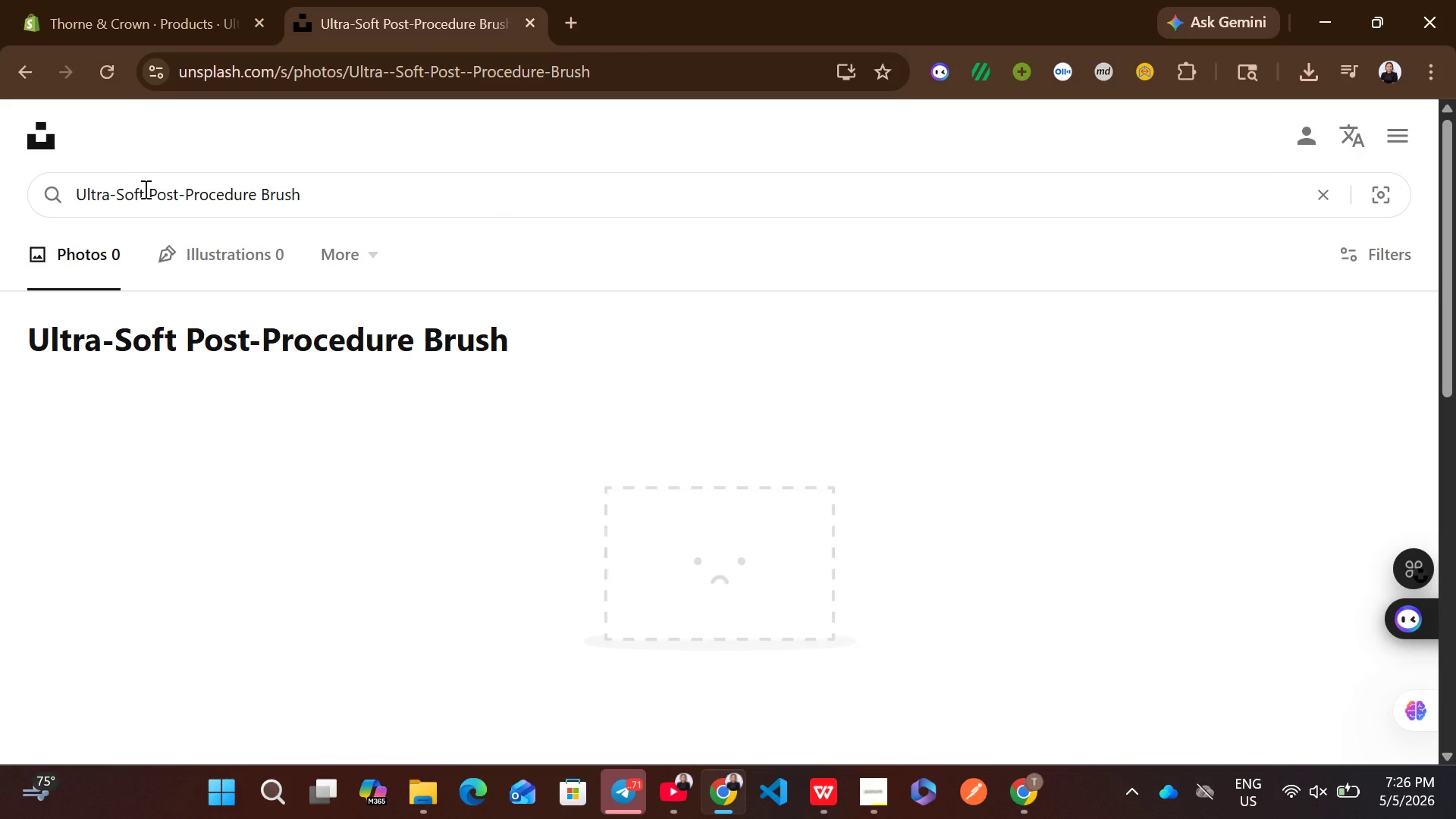 
key(ArrowRight)
 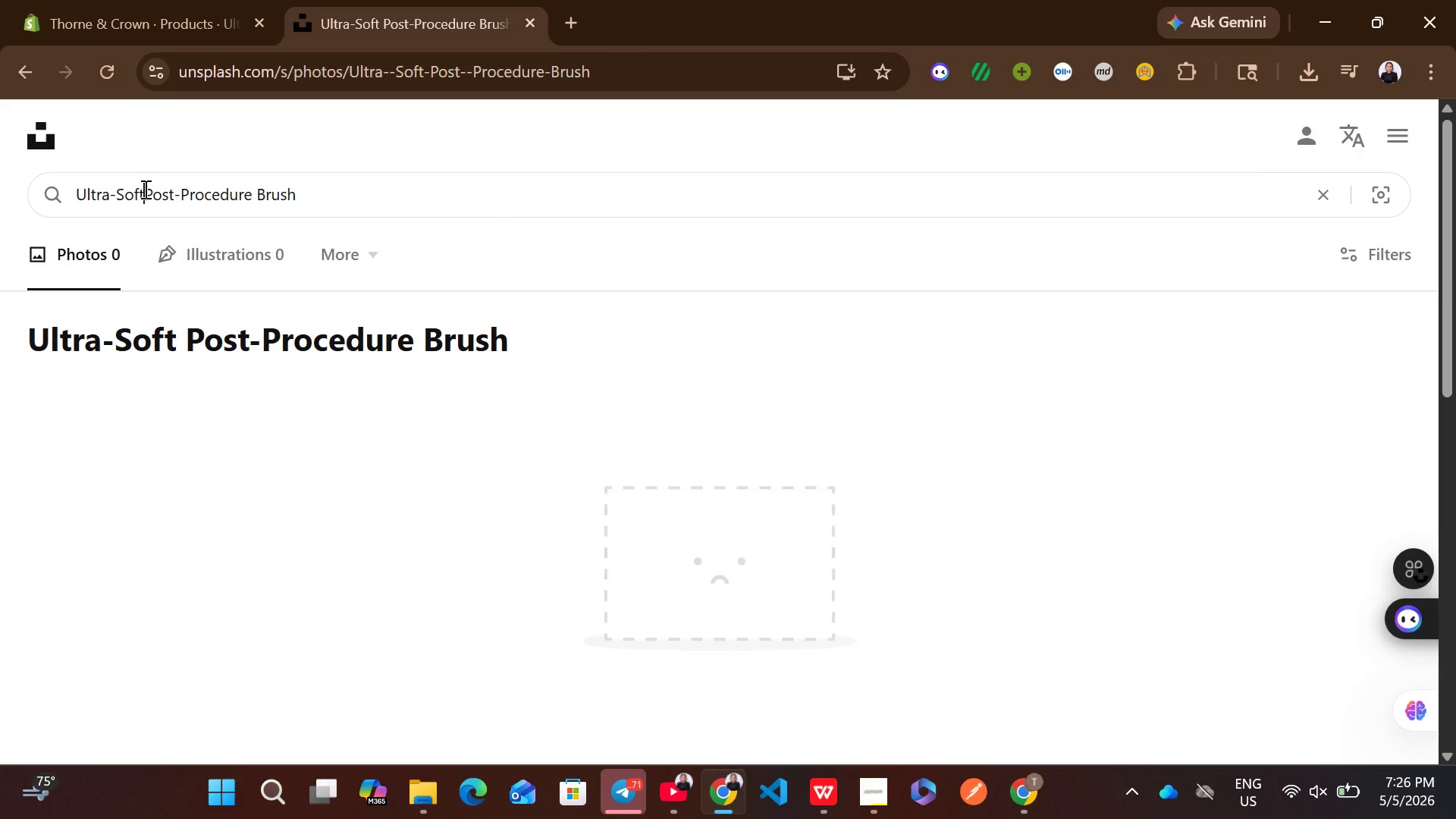 
hold_key(key=Backspace, duration=1.03)
 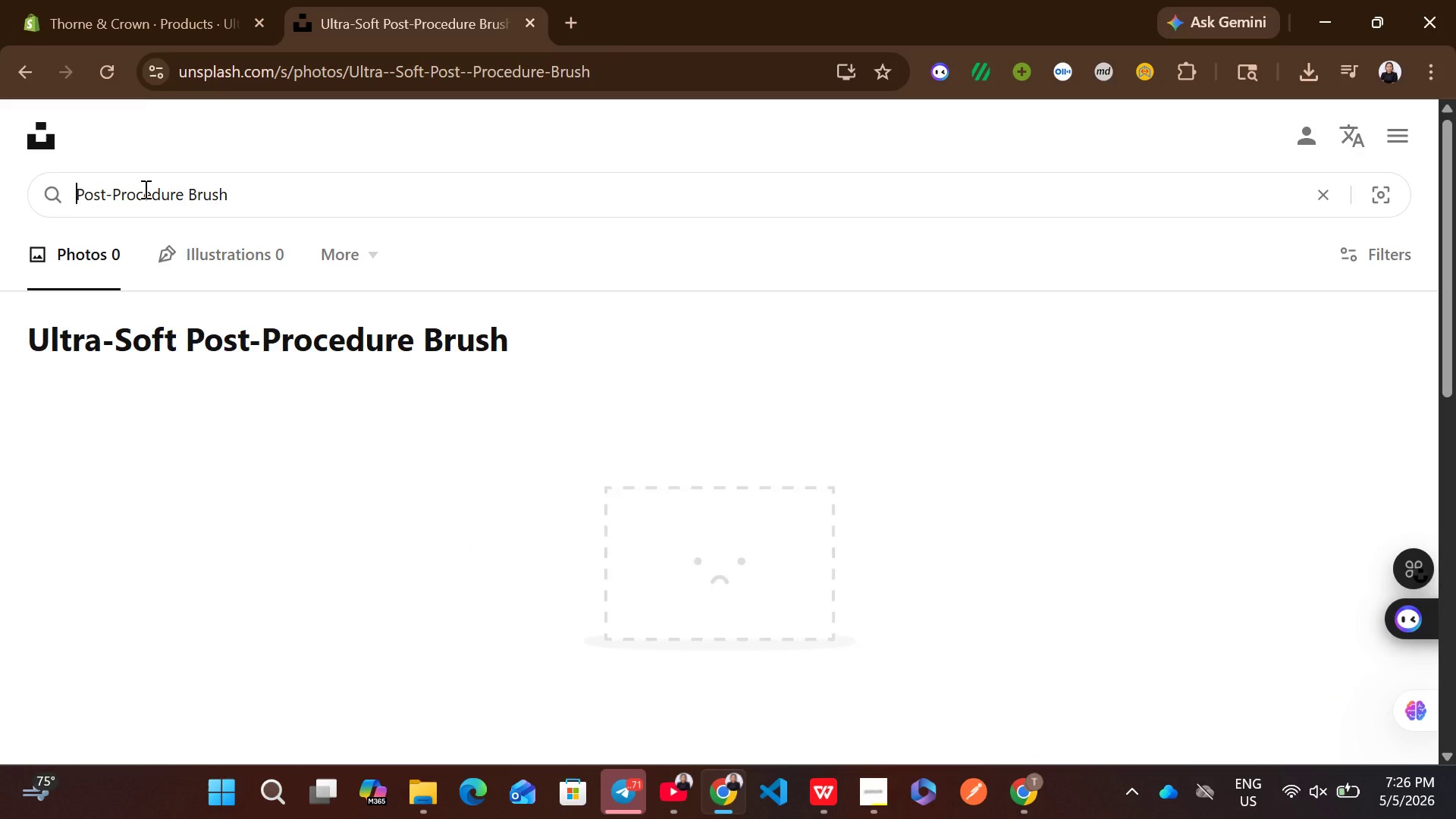 
key(Enter)
 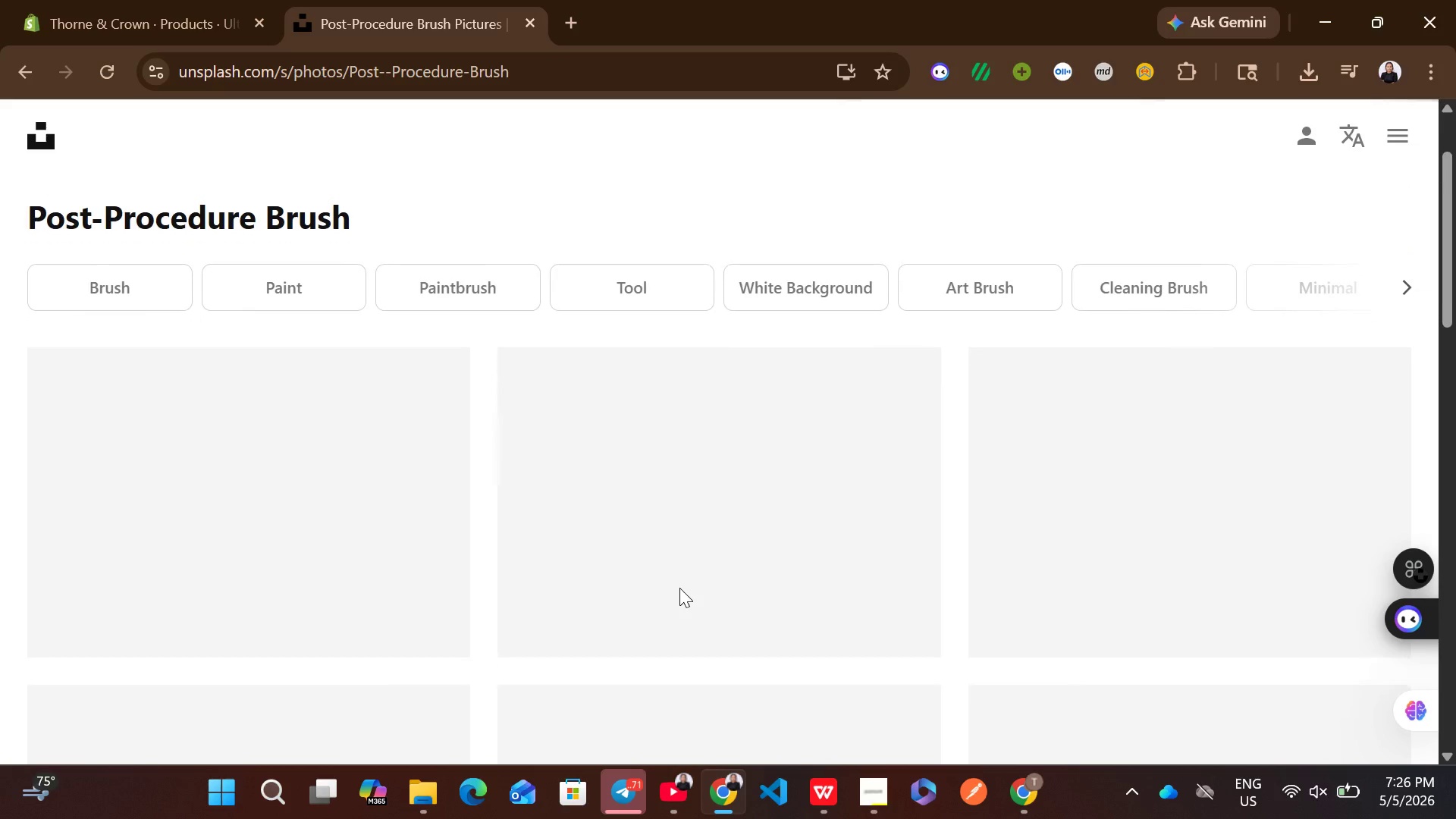 
left_click([221, 0])
 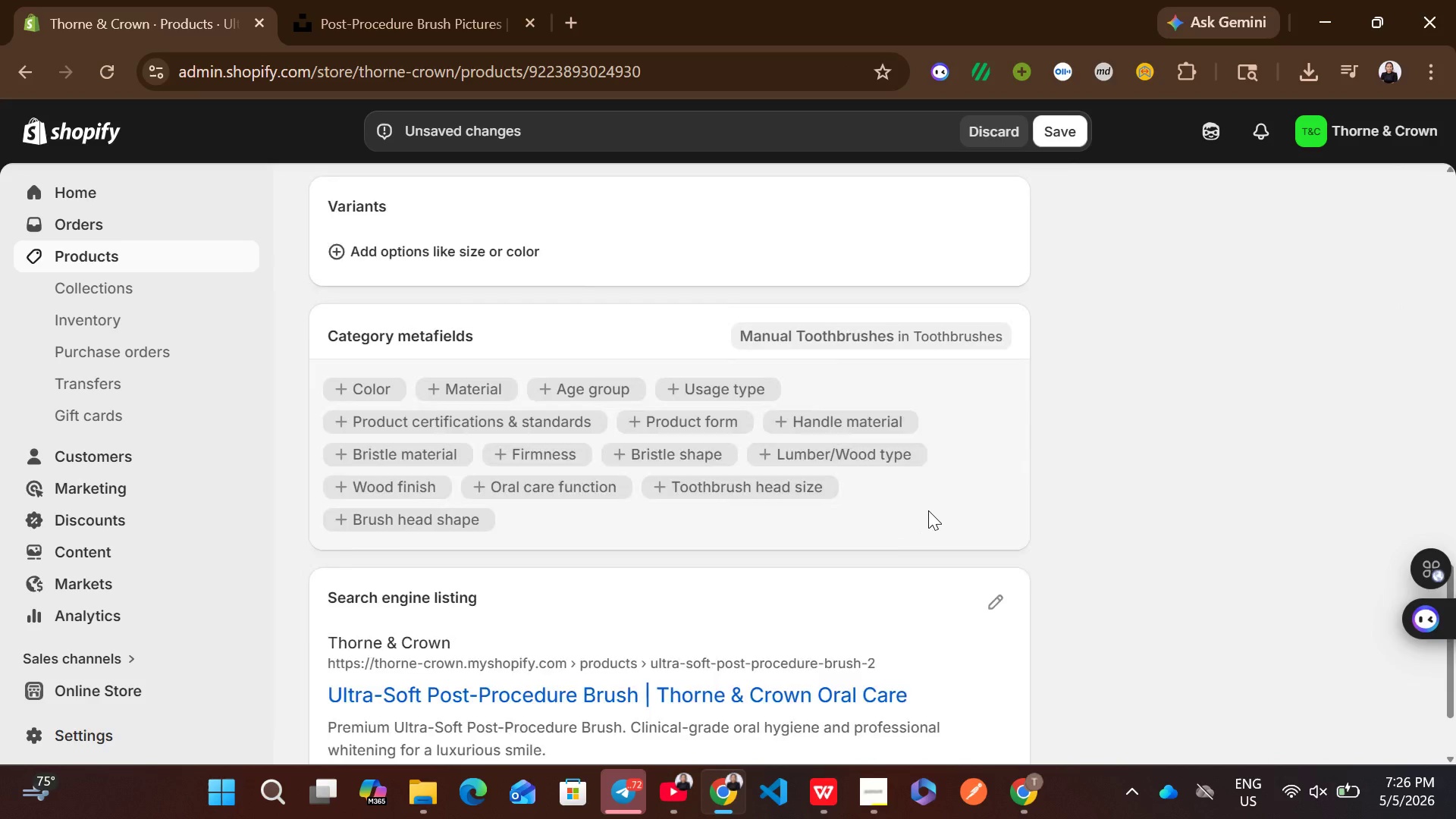 
left_click([1000, 463])
 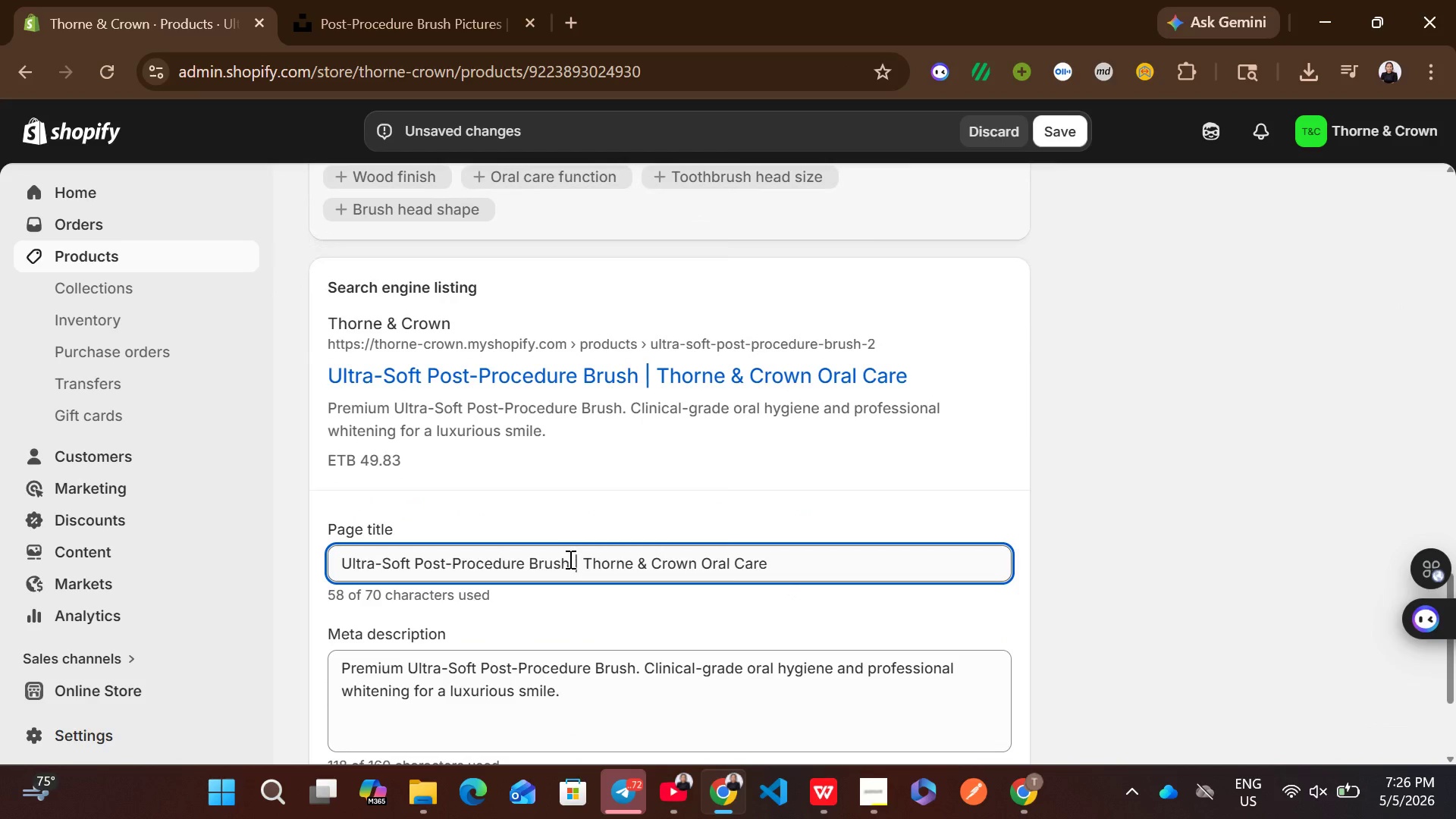 
left_click_drag(start_coordinate=[570, 560], to_coordinate=[309, 541])
 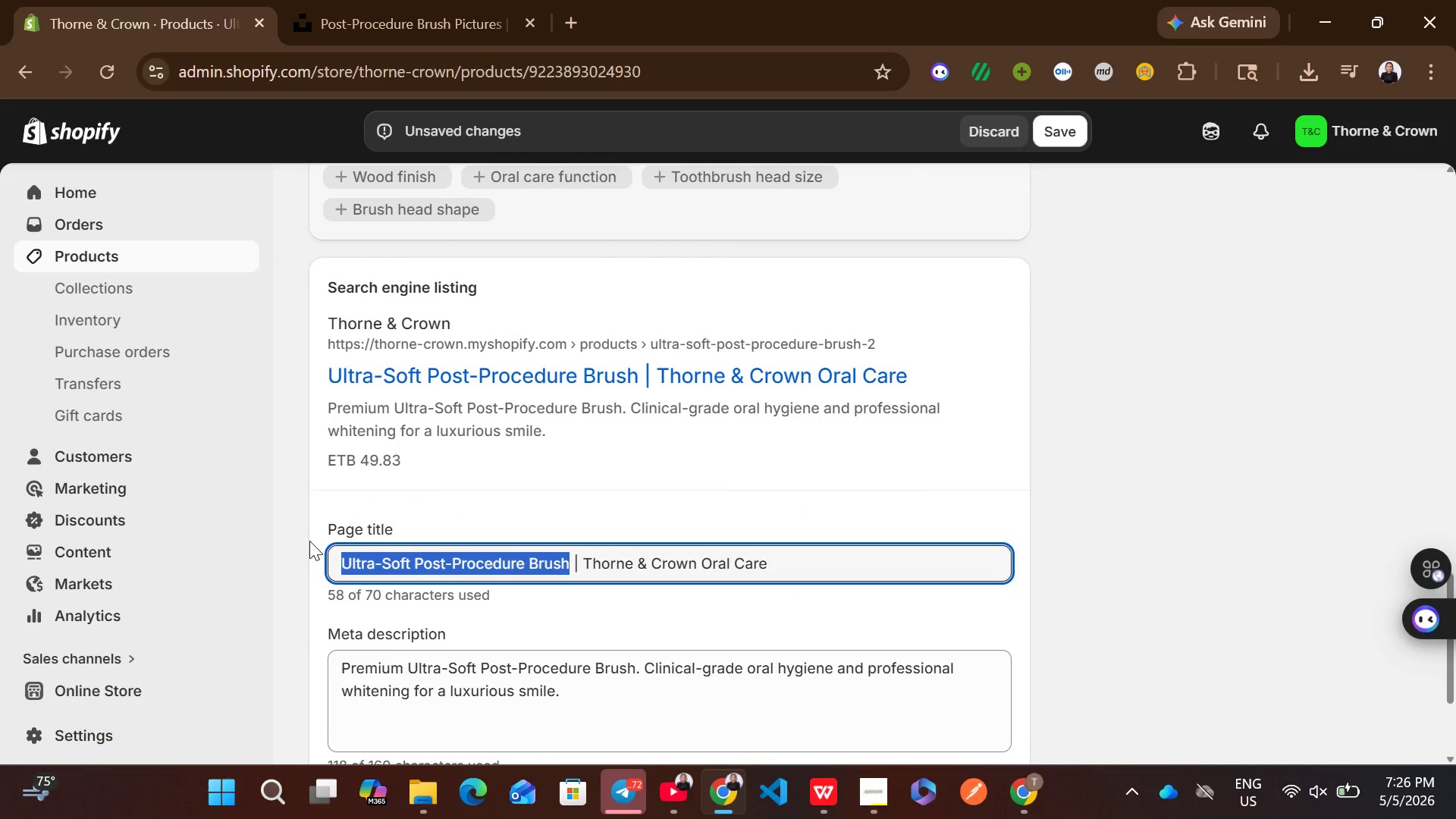 
key(Control+C)
 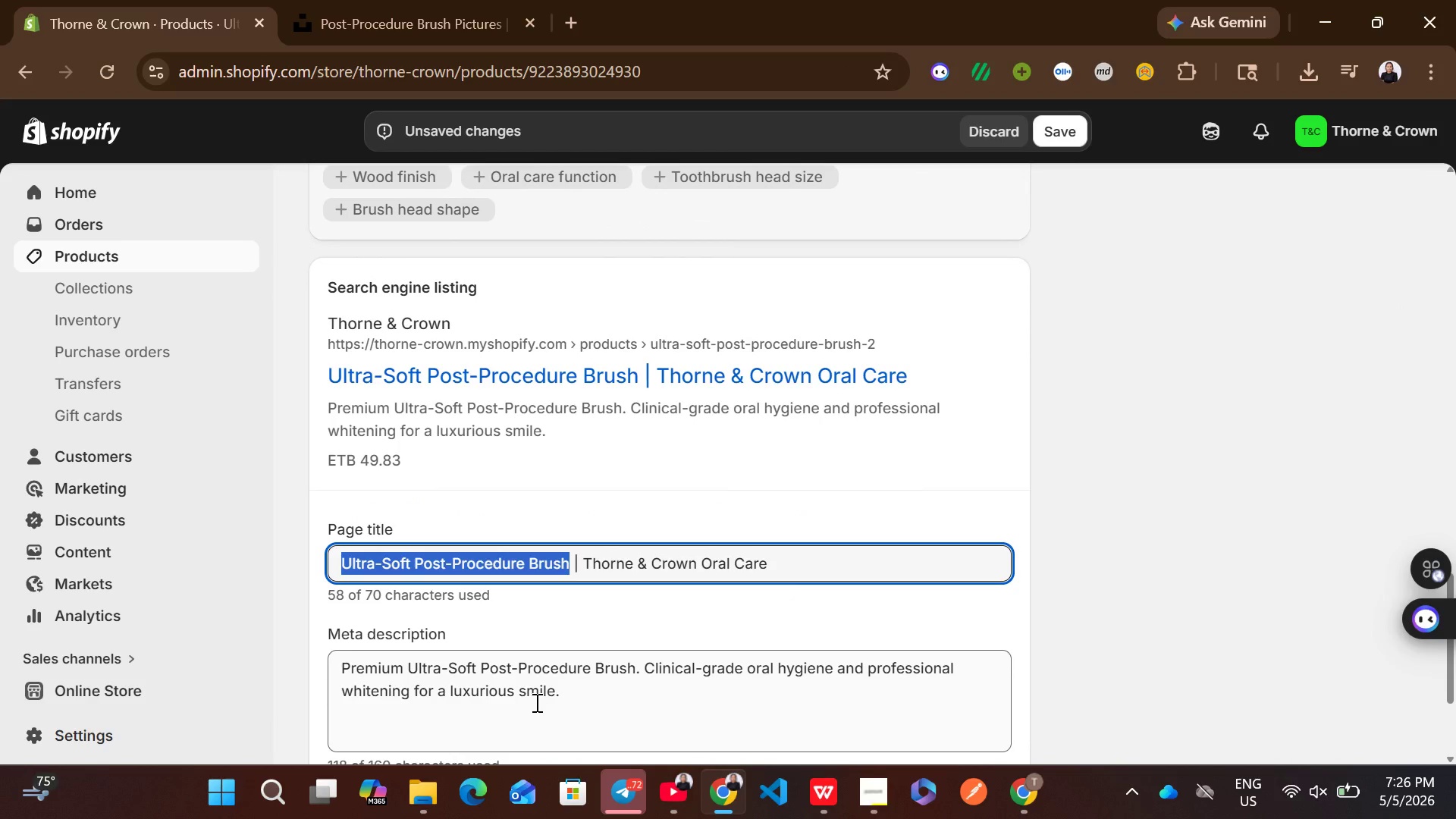 
left_click([535, 702])
 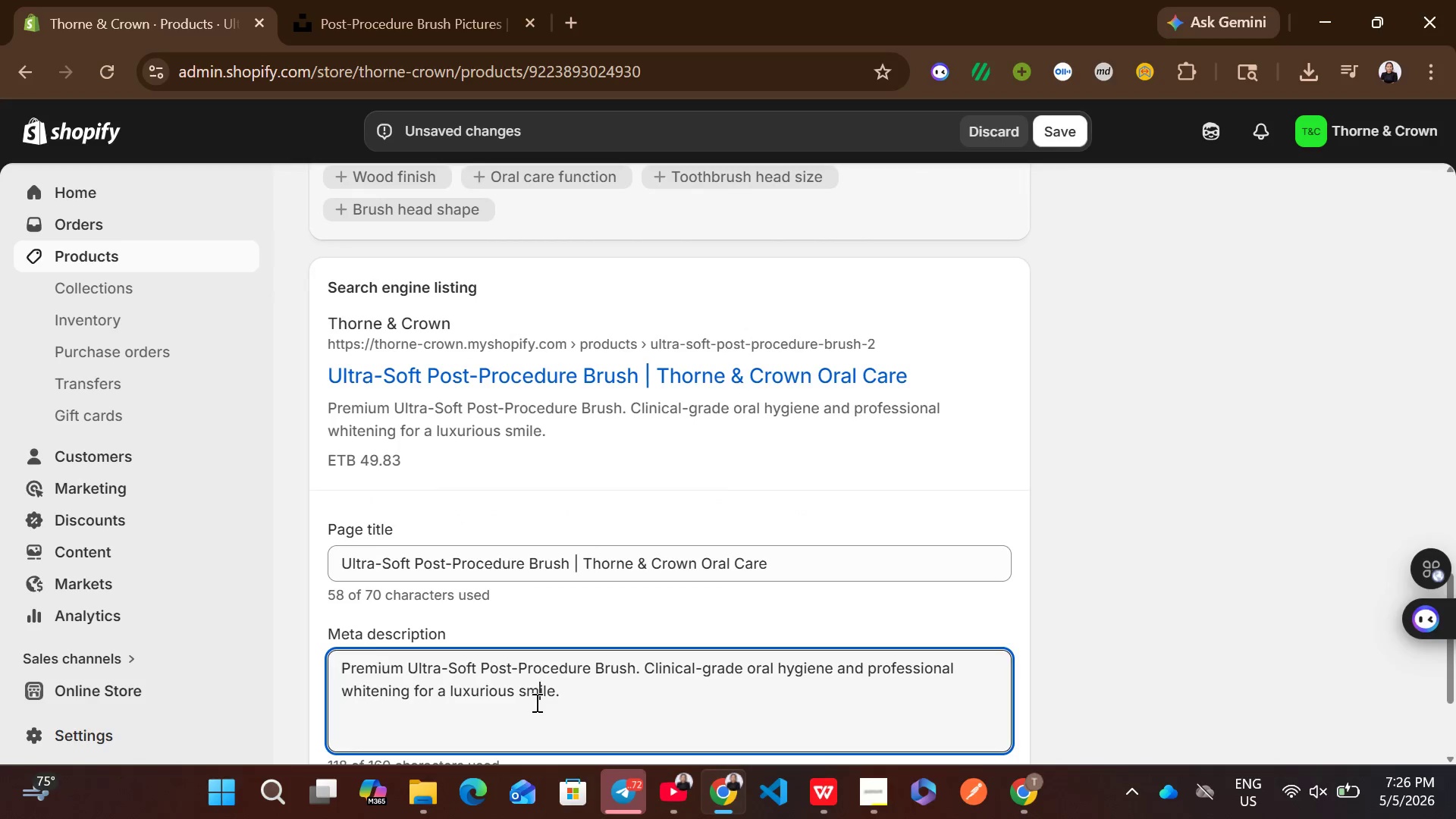 
key(Control+A)
 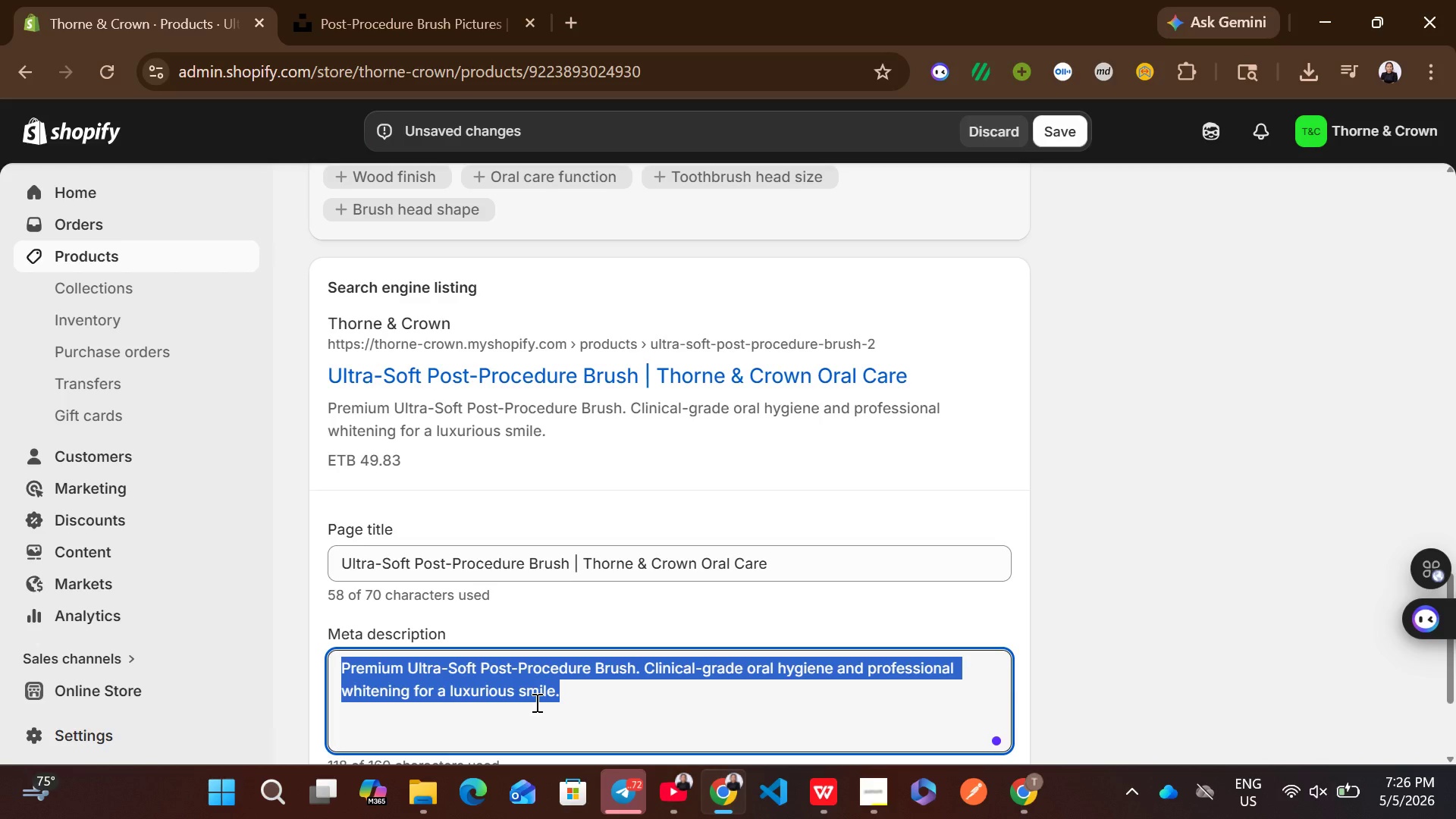 
key(Backspace)
 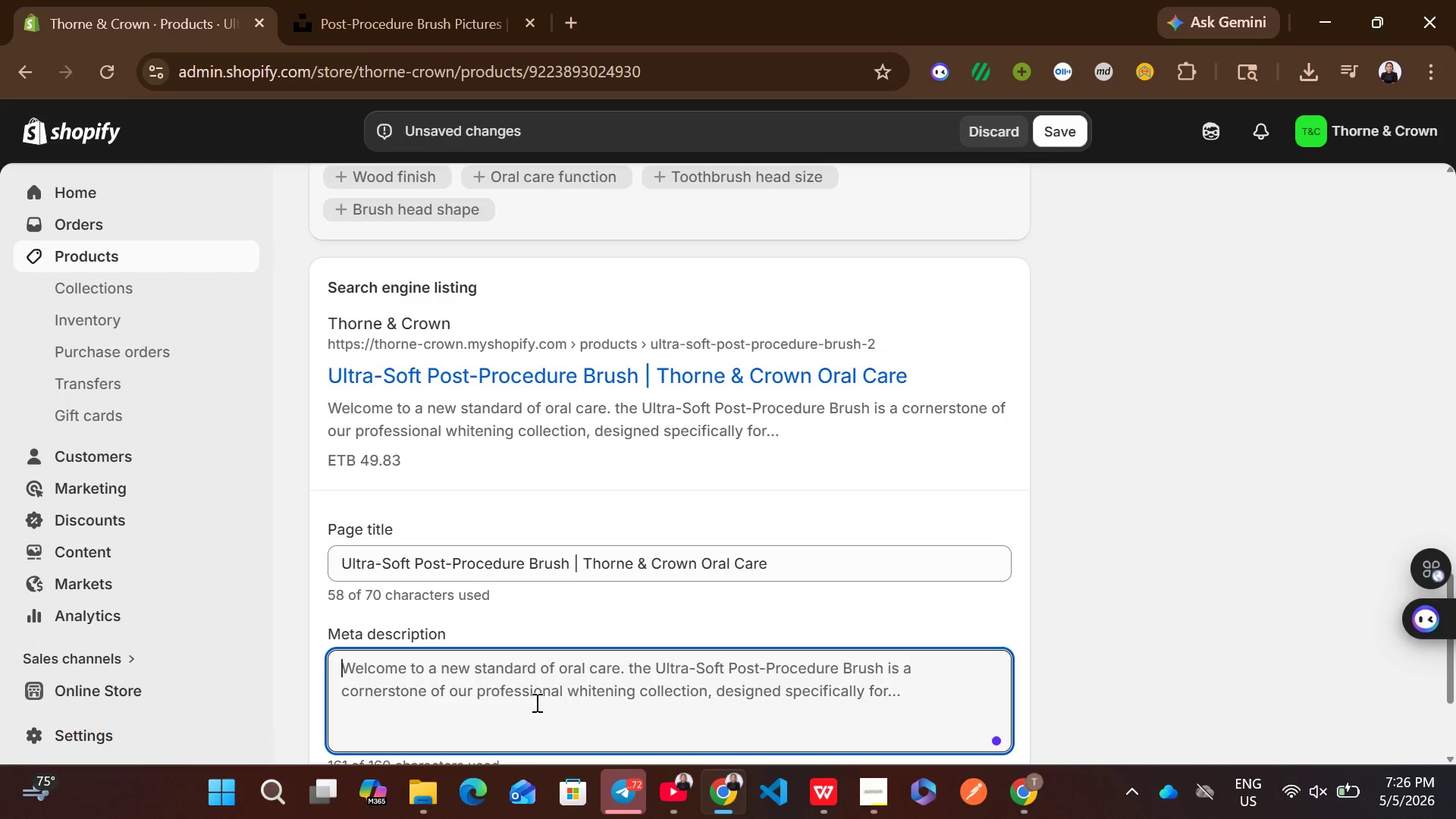 
wait(9.72)
 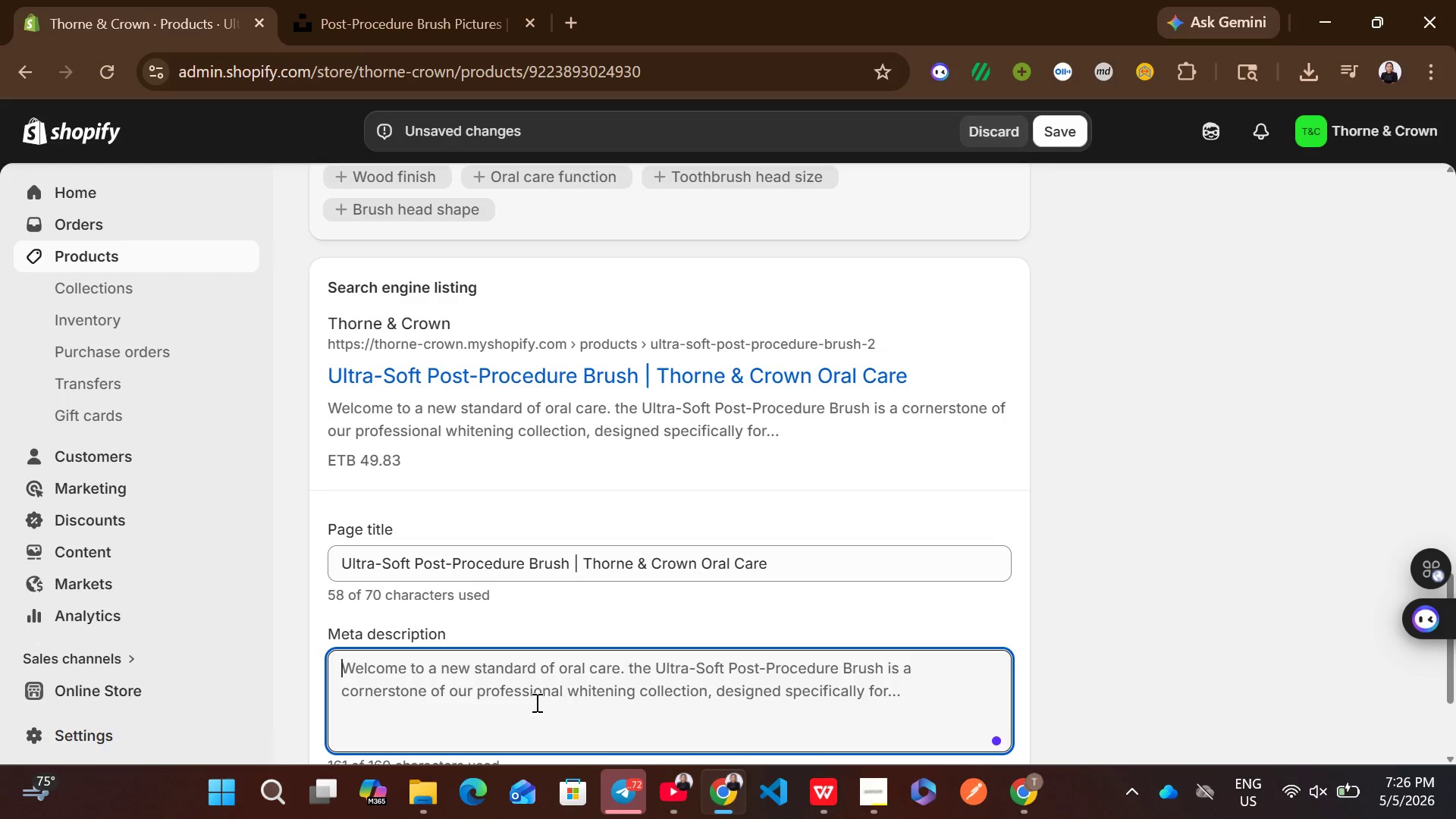 
type(Transform your style with )
key(Backspace)
key(Backspace)
key(Backspace)
key(Backspace)
key(Backspace)
key(Backspace)
key(Backspace)
key(Backspace)
key(Backspace)
key(Backspace)
type(mie witn)
key(Backspace)
type(h thorne & Crow's)
 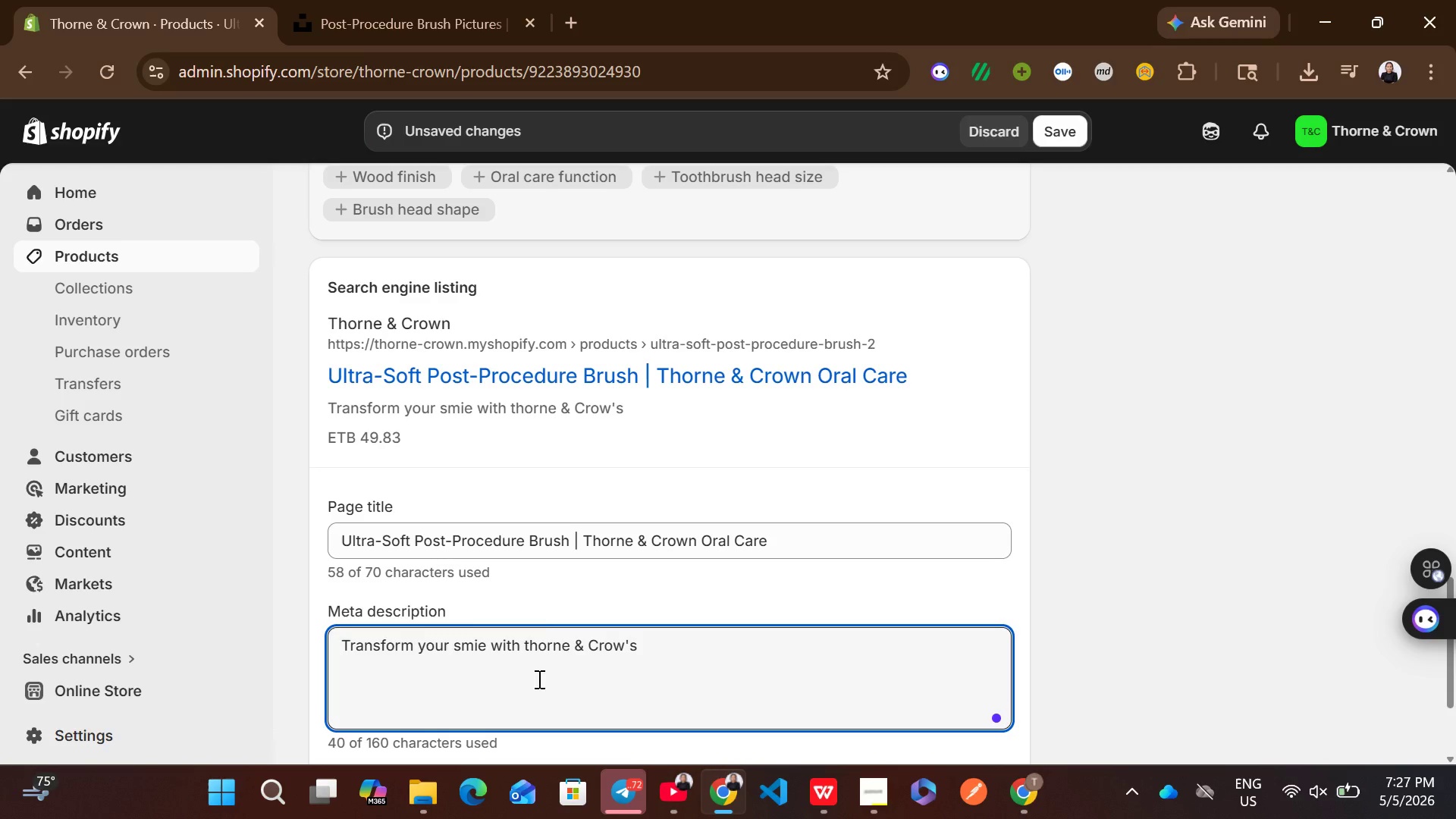 
left_click([531, 640])
 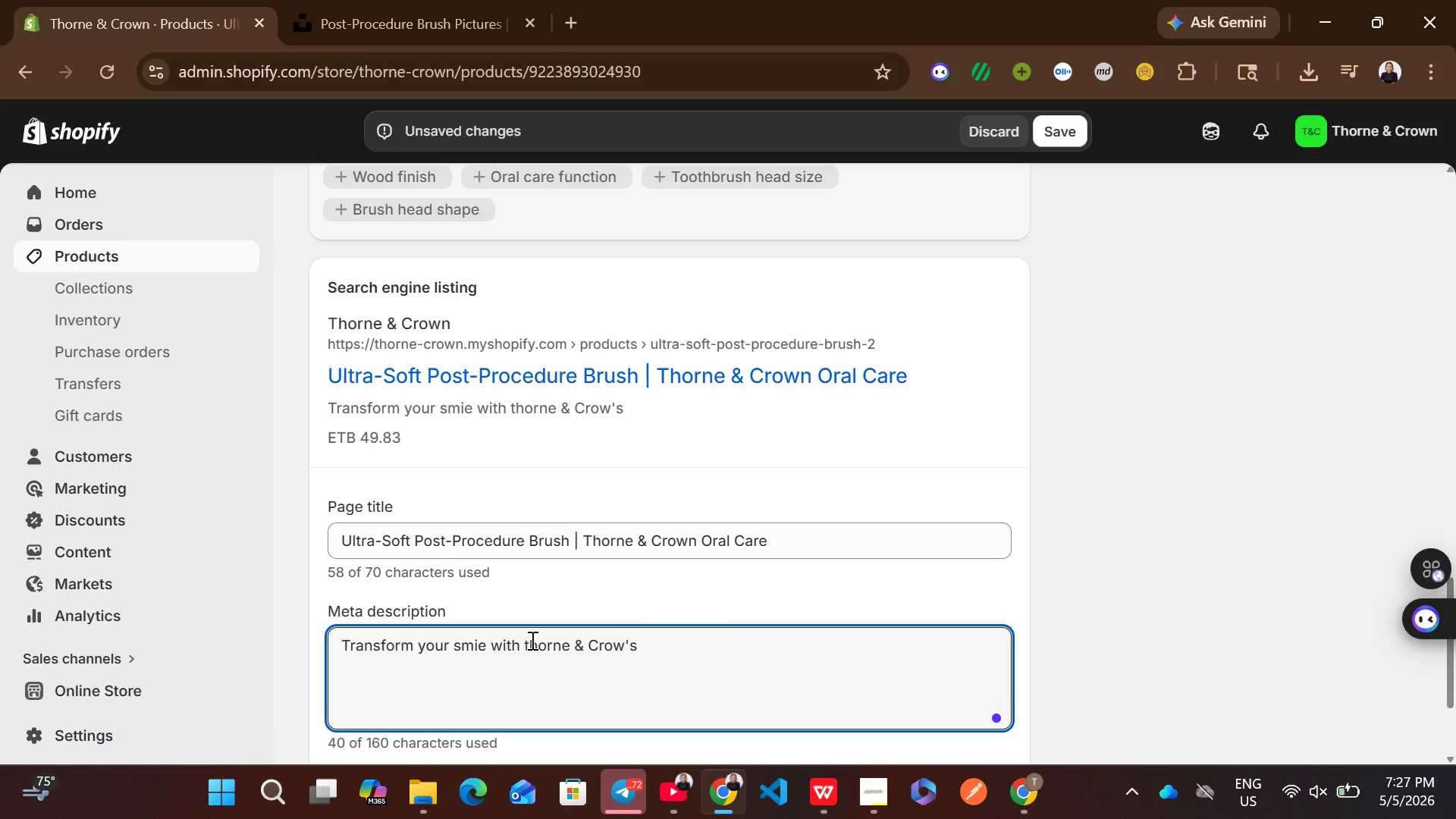 
key(Backspace)
 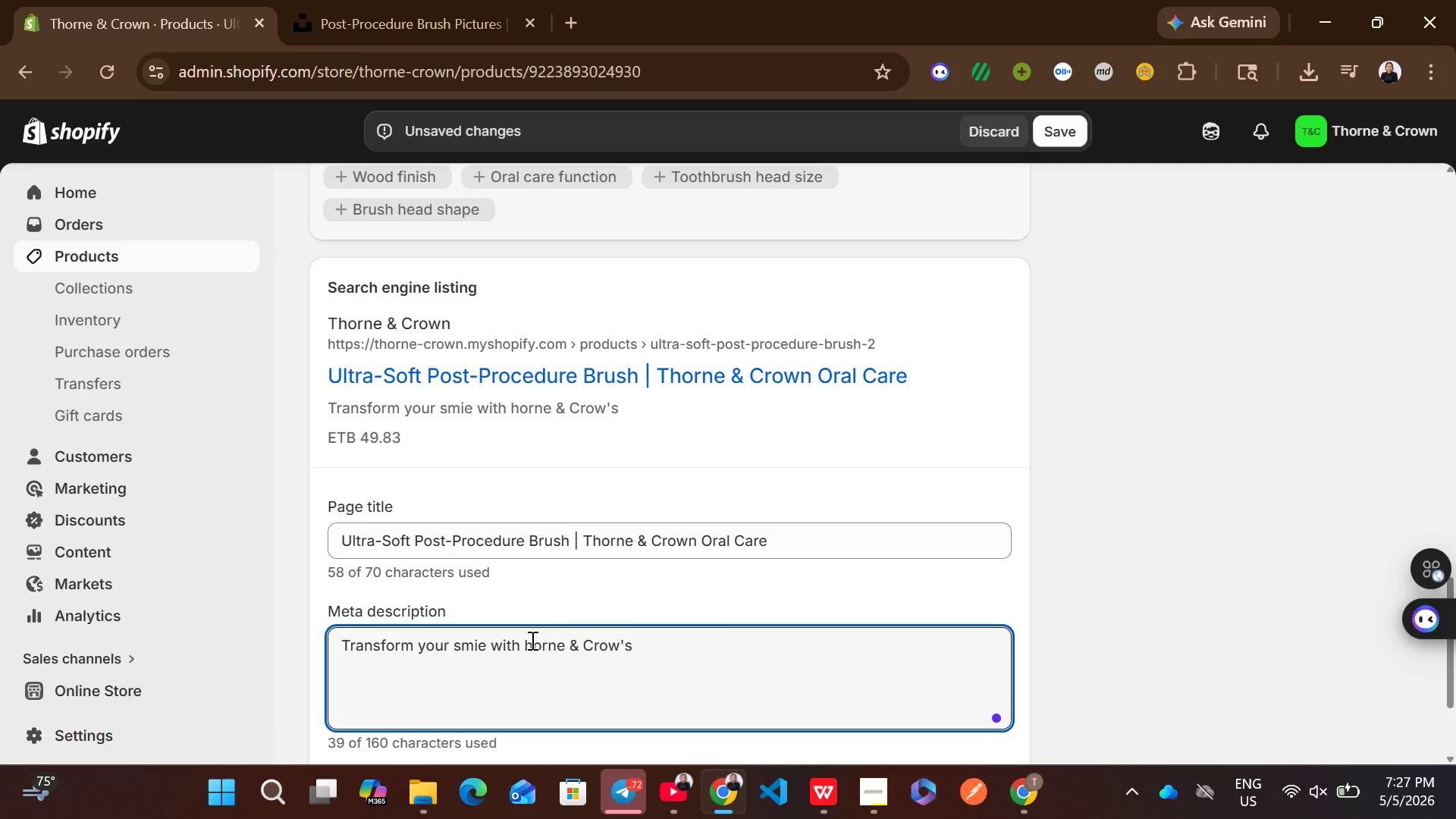 
key(Shift+ShiftLeft)
 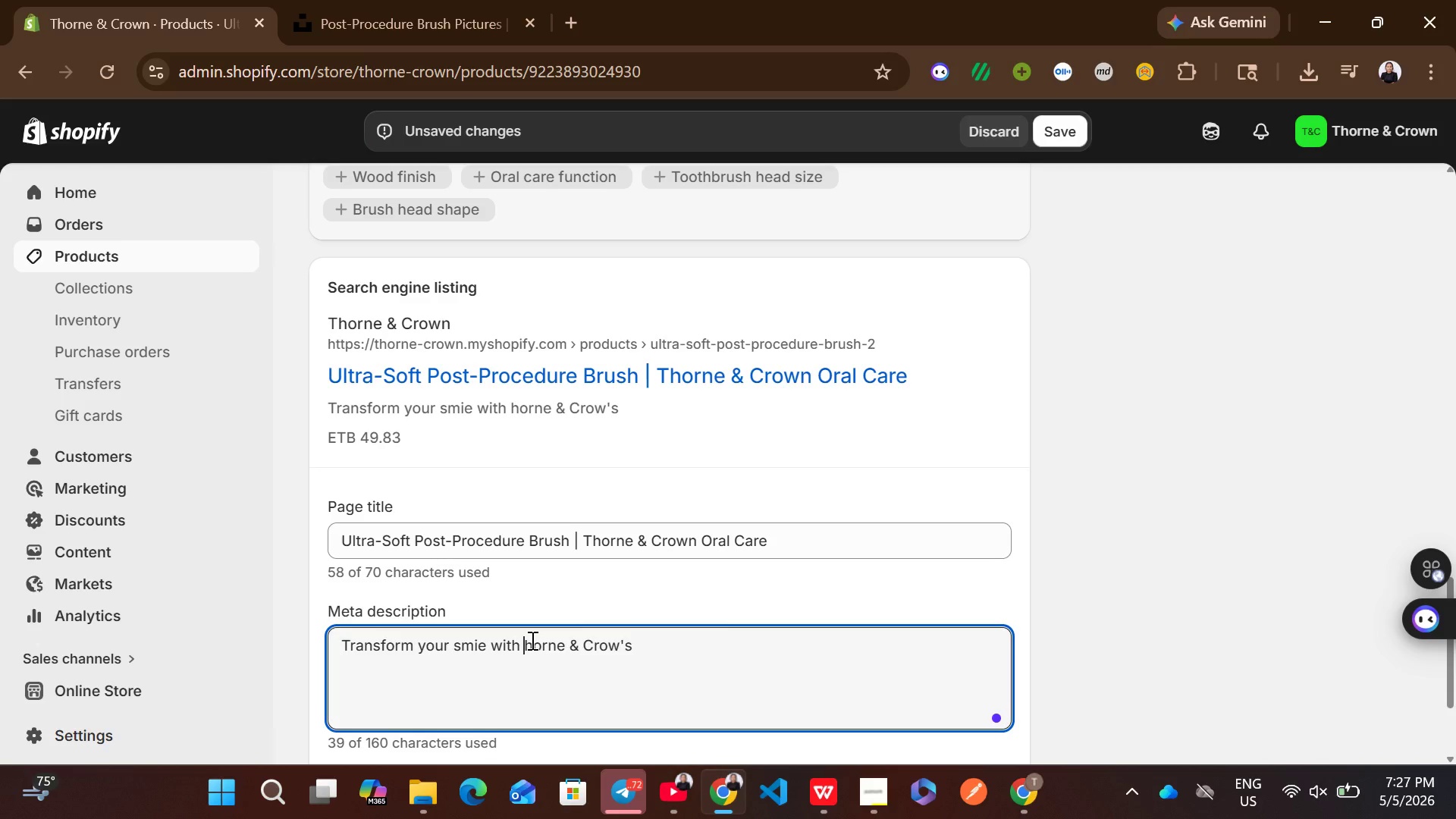 
key(Shift+T)
 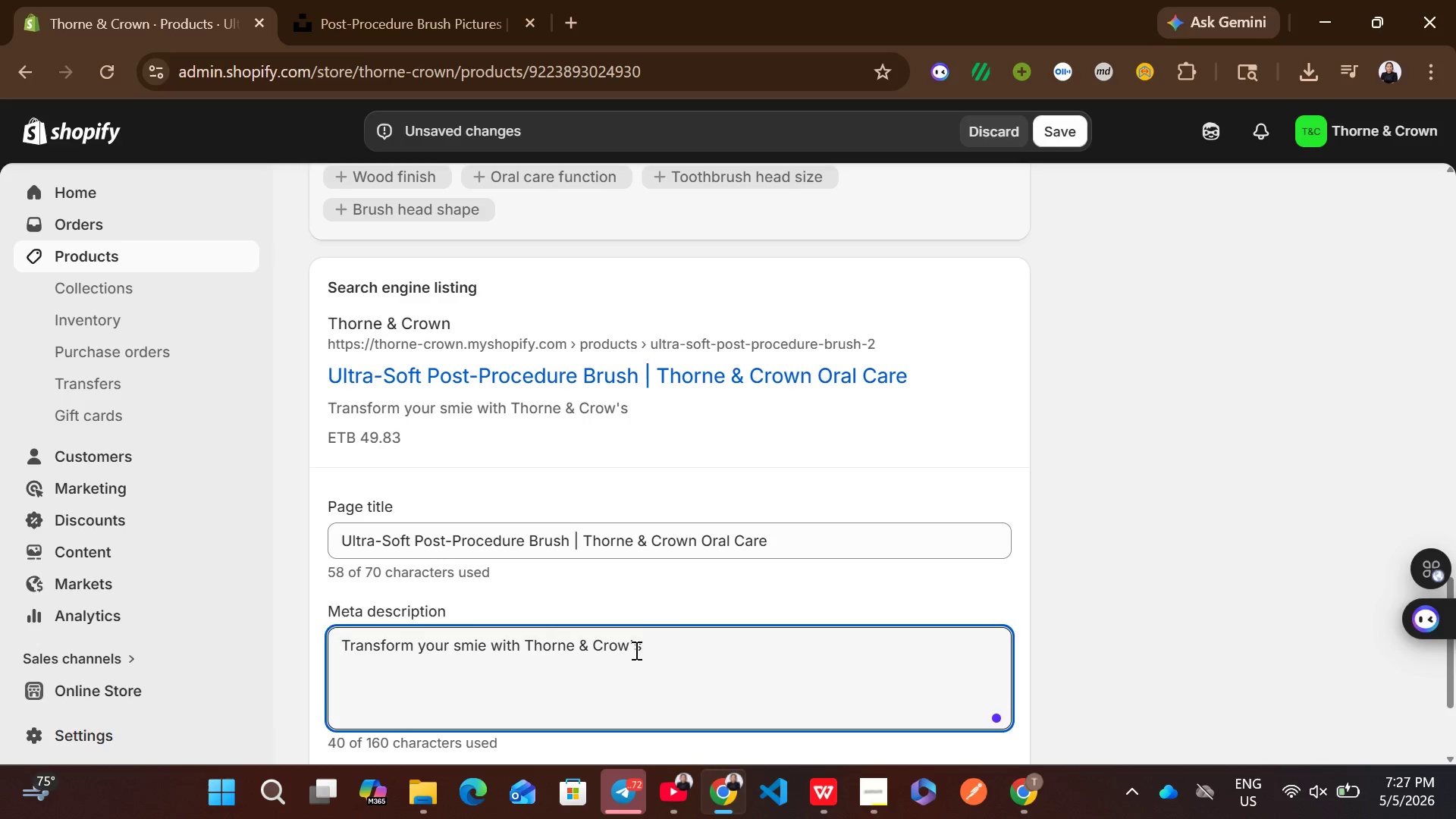 
left_click([627, 649])
 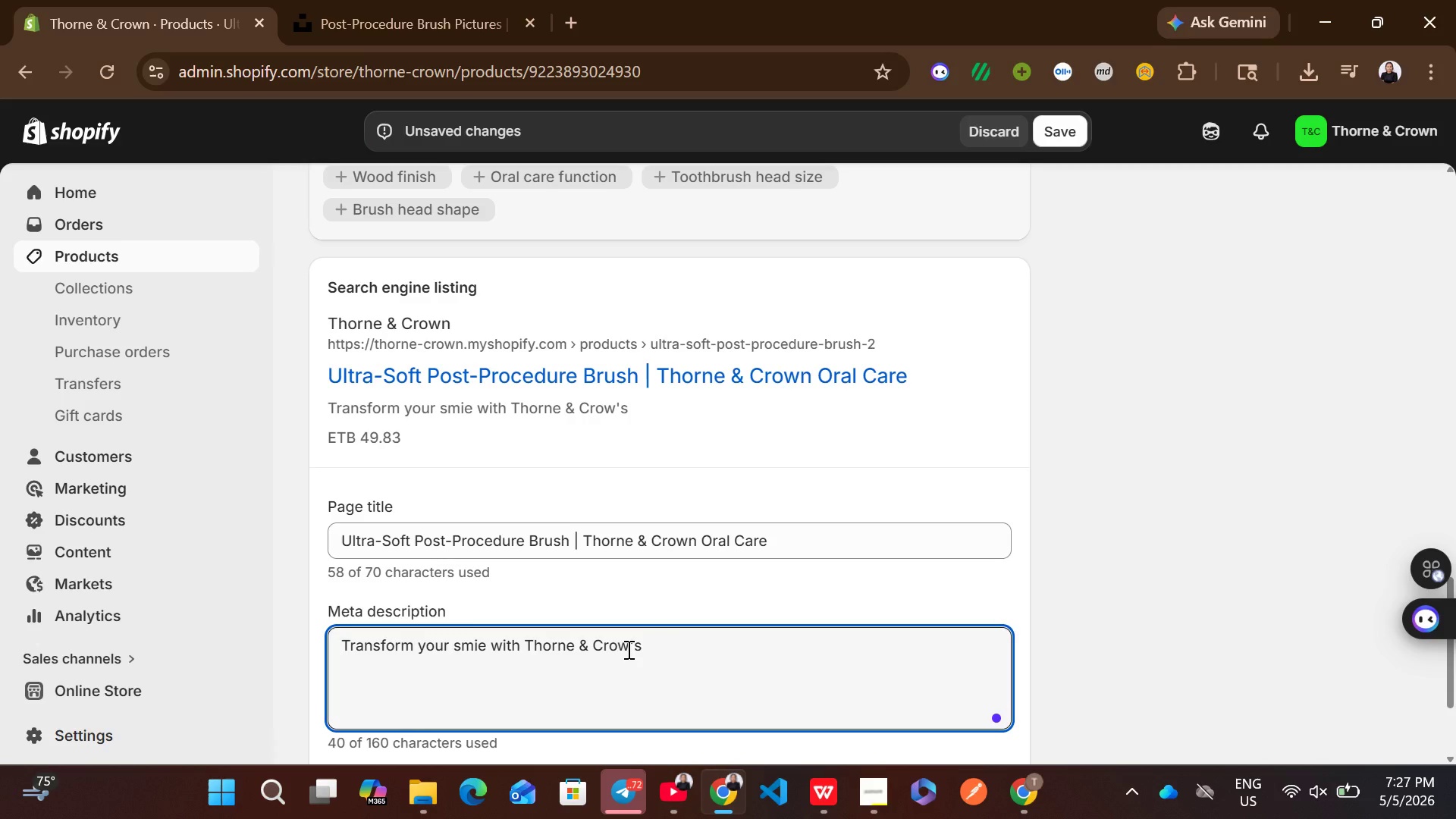 
key(N)
 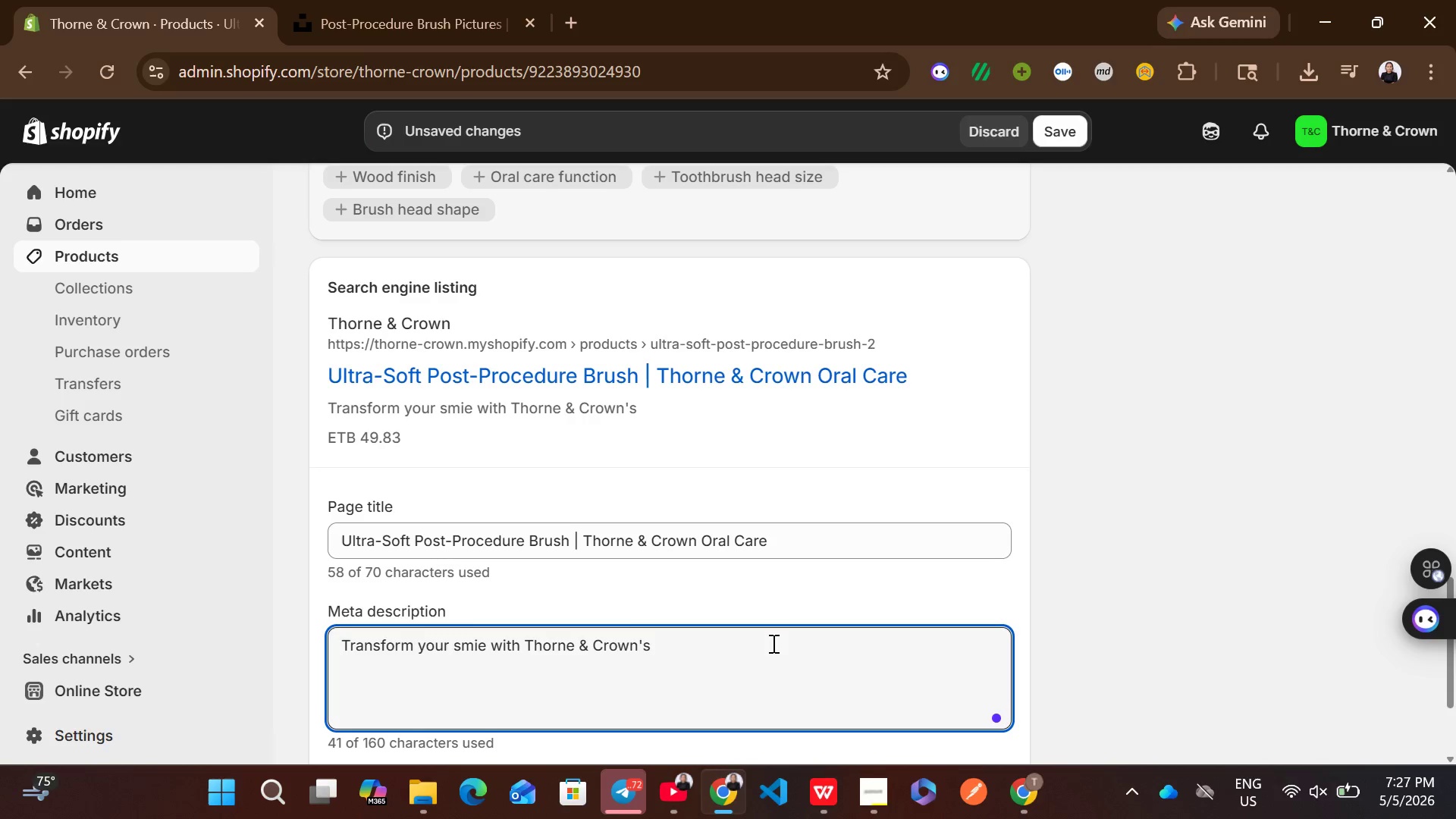 
left_click([772, 643])
 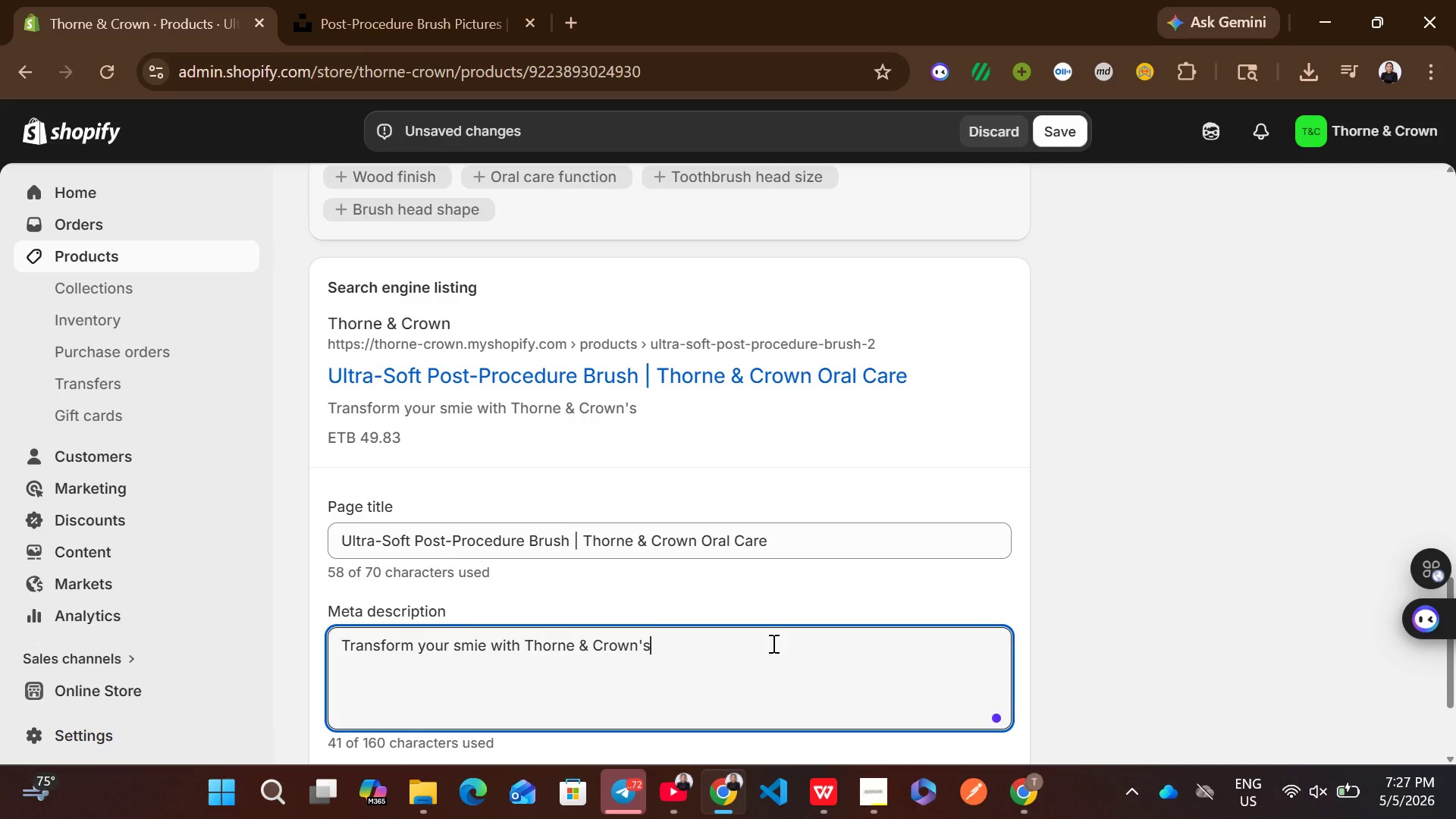 
key(Space)
 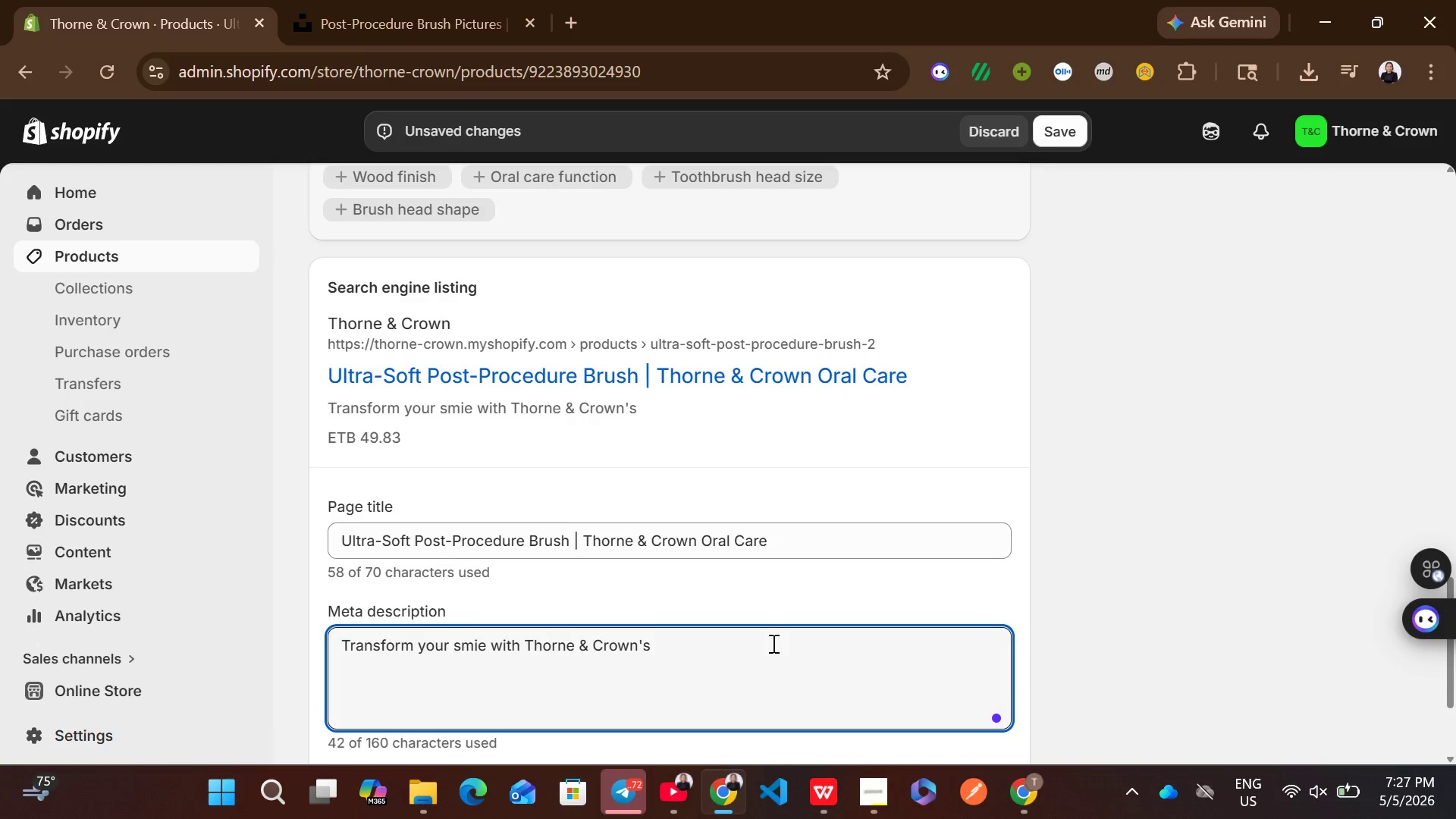 
key(Control+ControlLeft)
 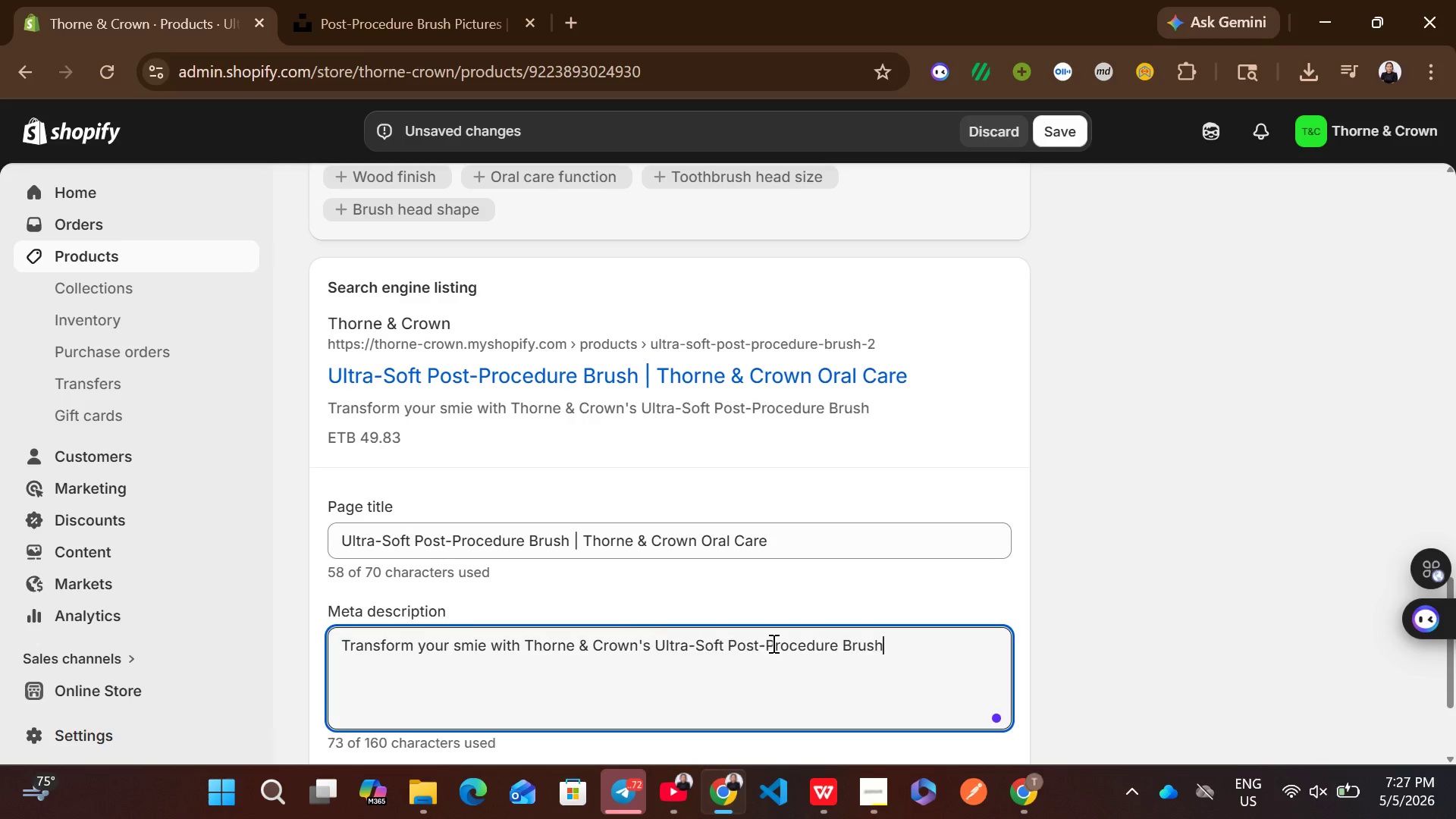 
key(Control+V)
 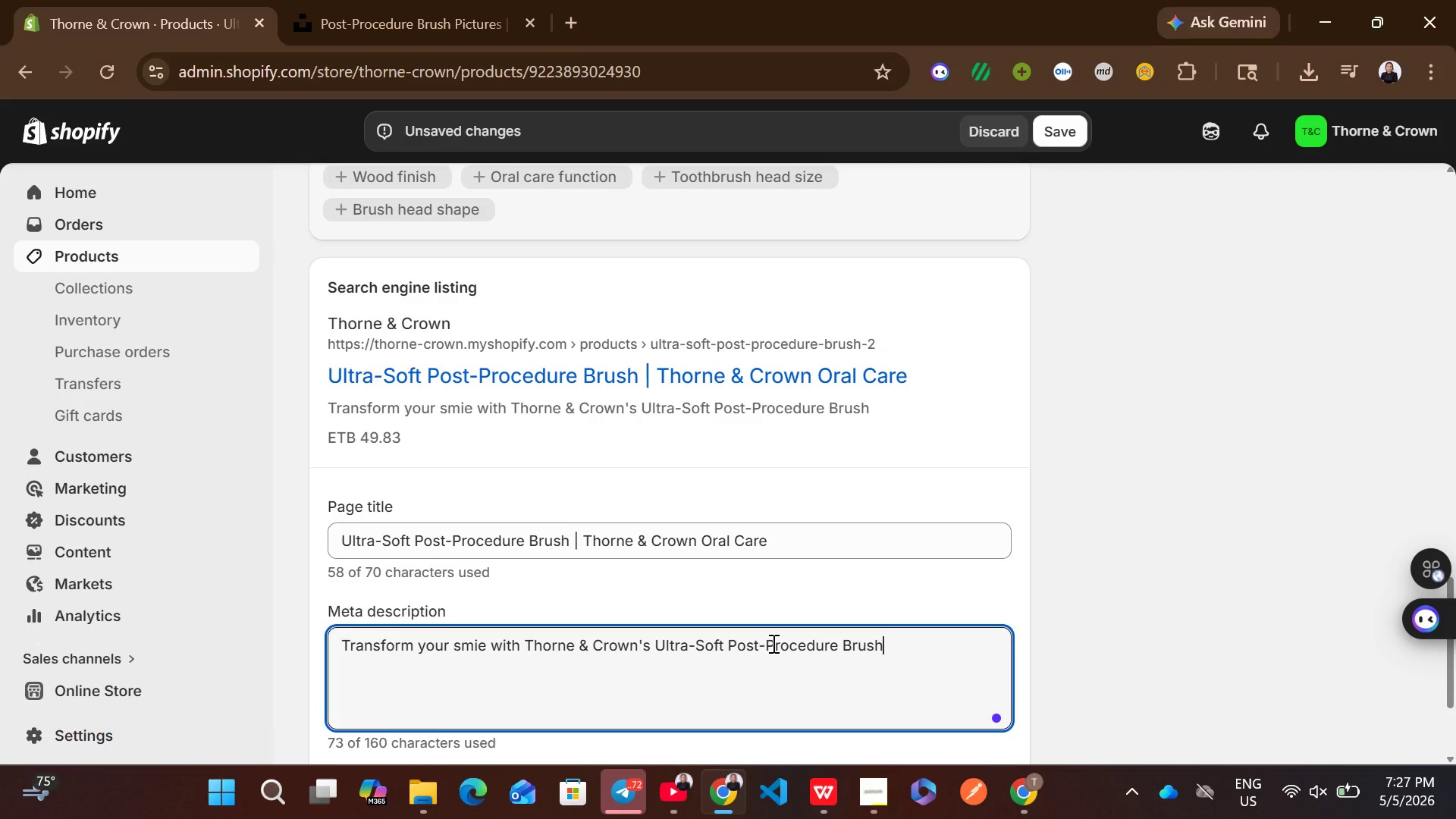 
type(. Our professional )
 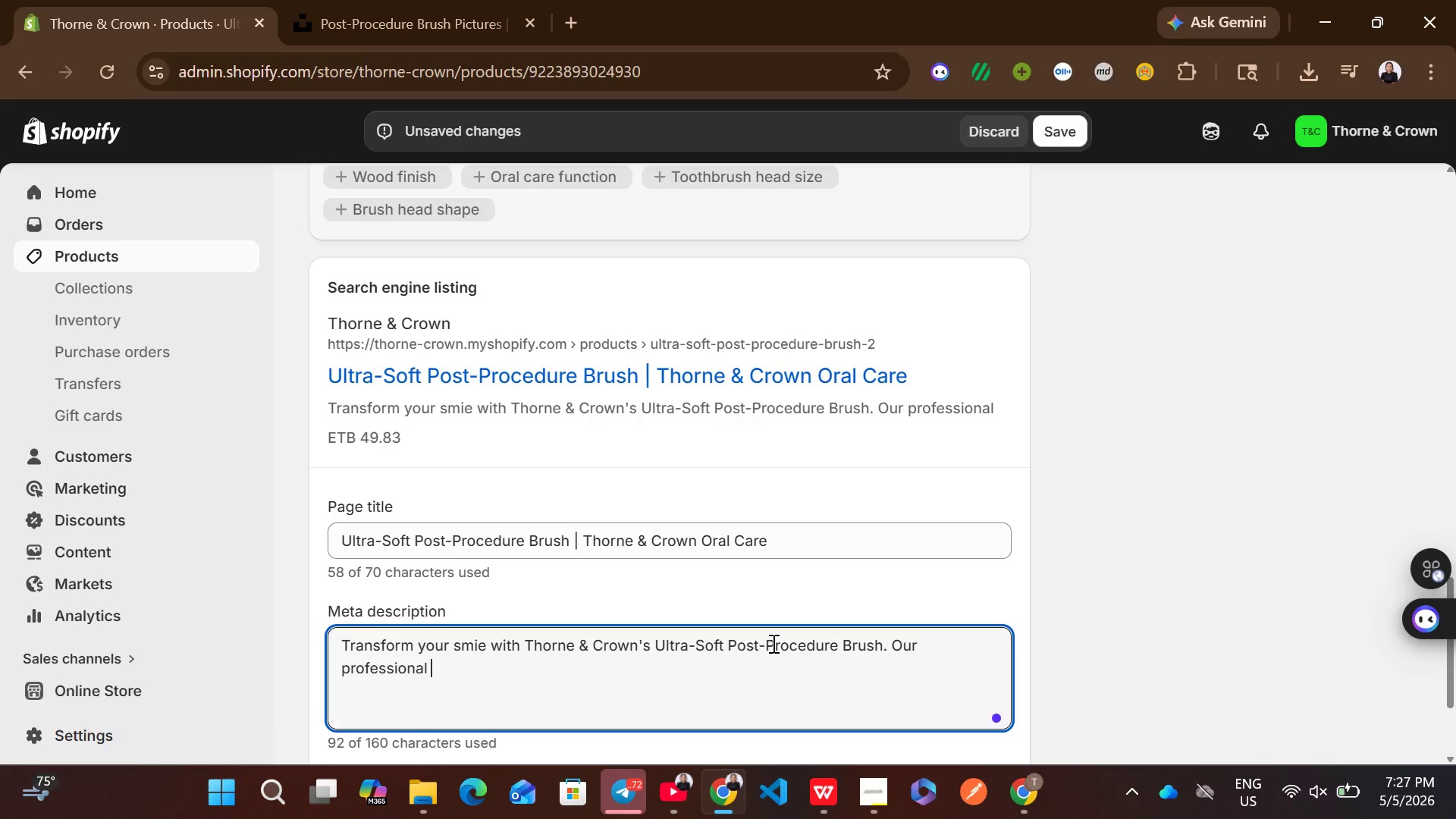 
type(formula leverages enamel repait)
key(Backspace)
type(r, hydroxyapatite, sensitive teeth, clinical grade)
 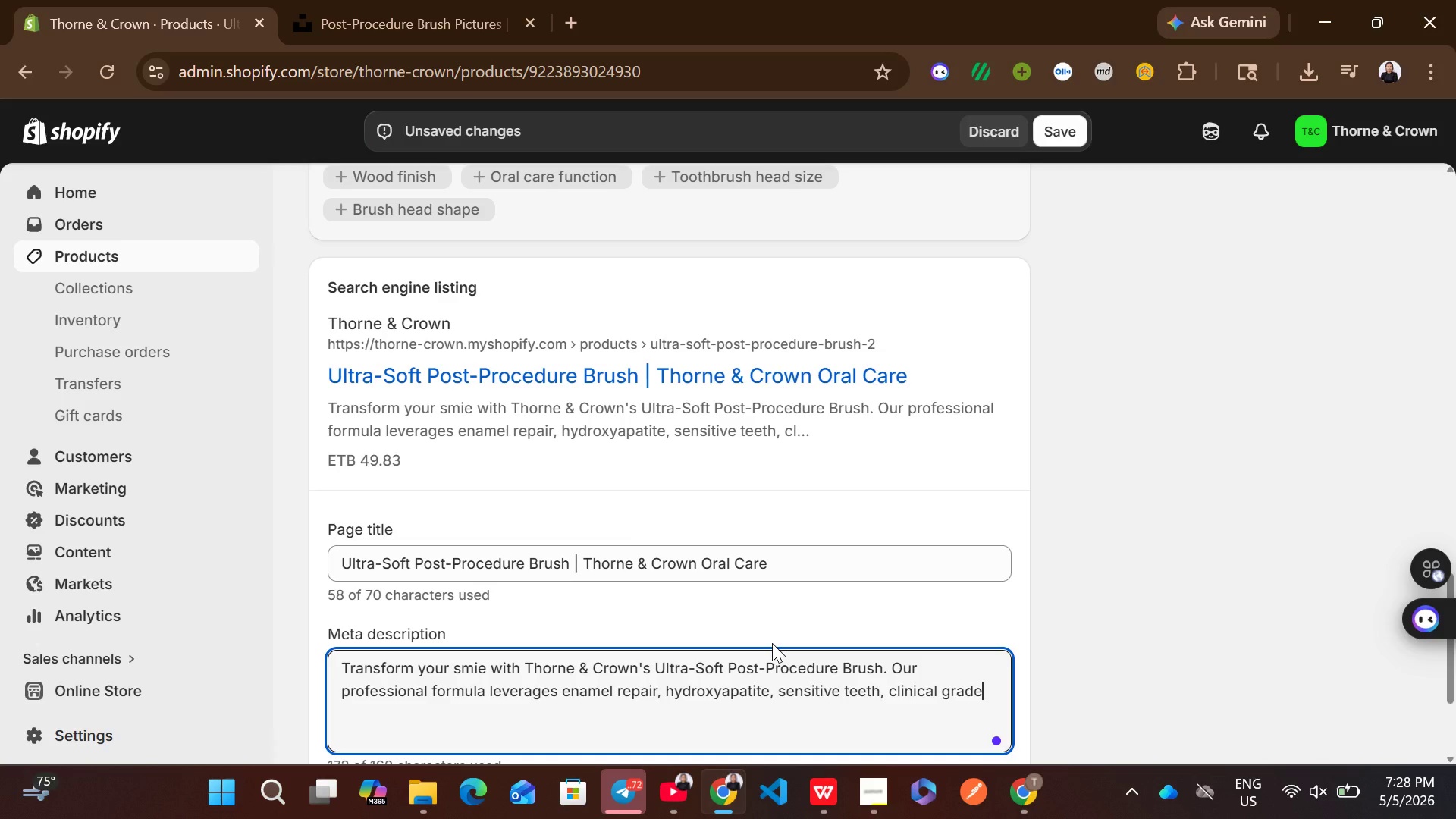 
type( for clinical results and luxury )
 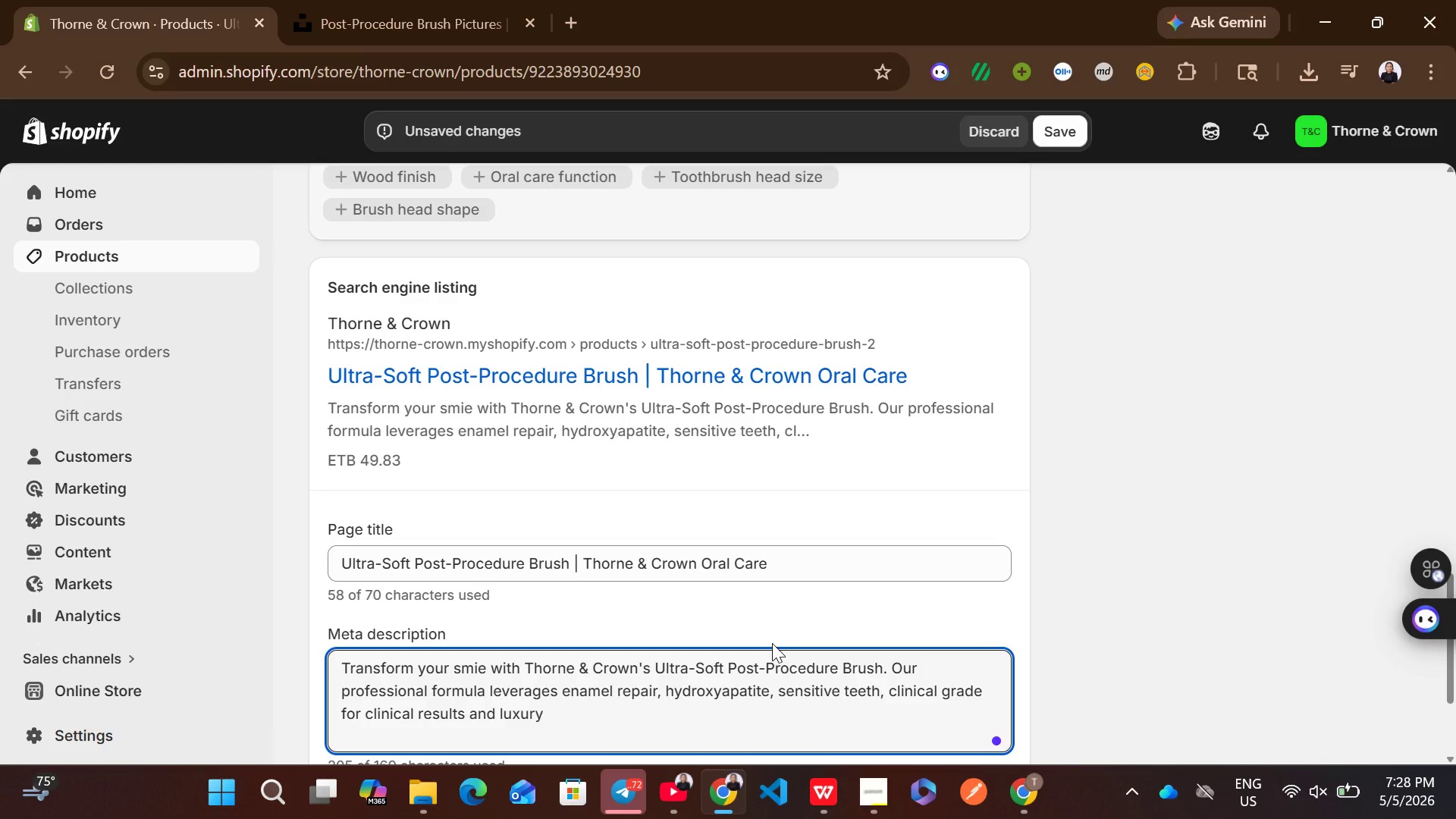 
wait(23.89)
 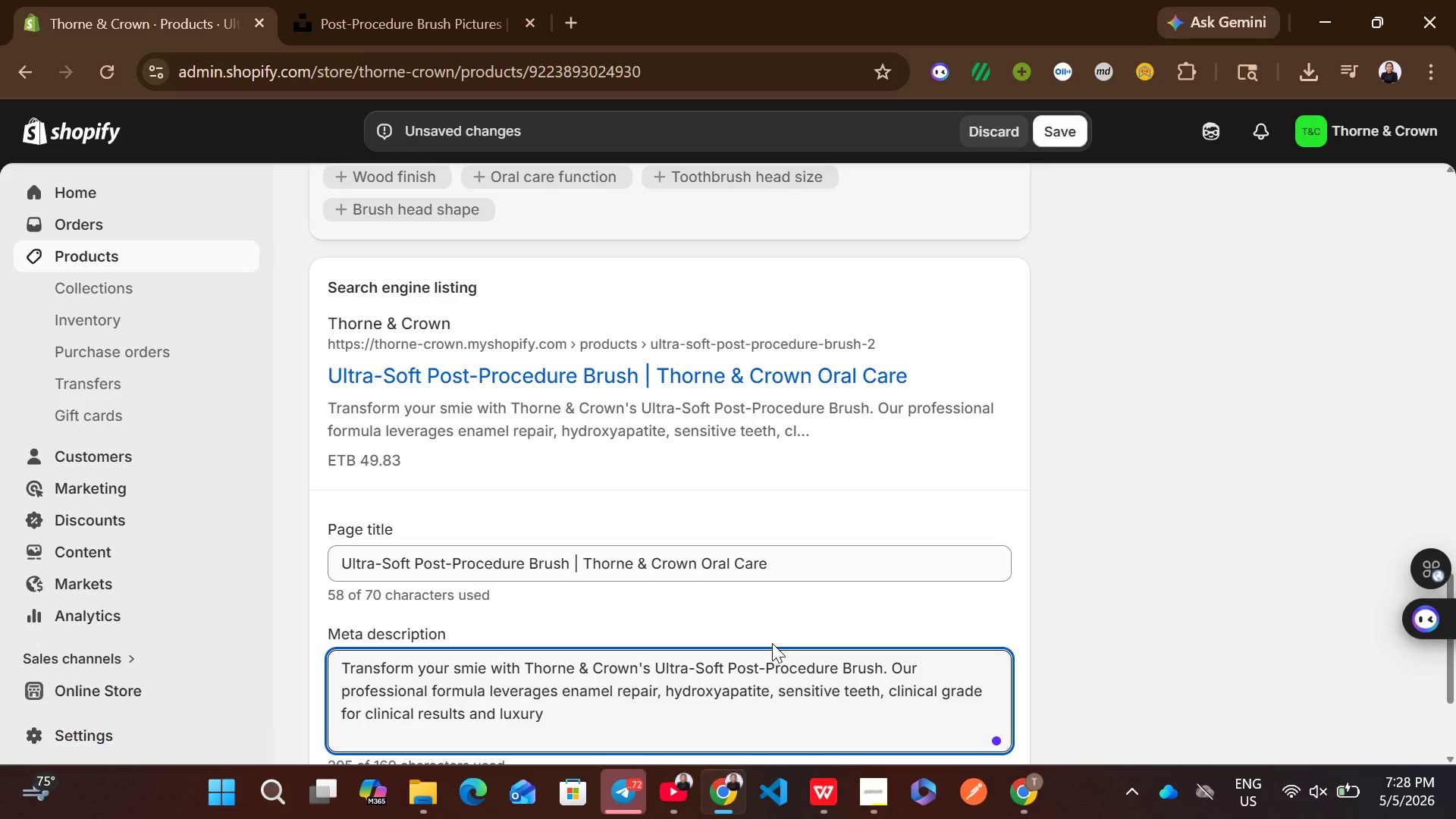 
type(wj)
key(Backspace)
type(hitening experience.)
 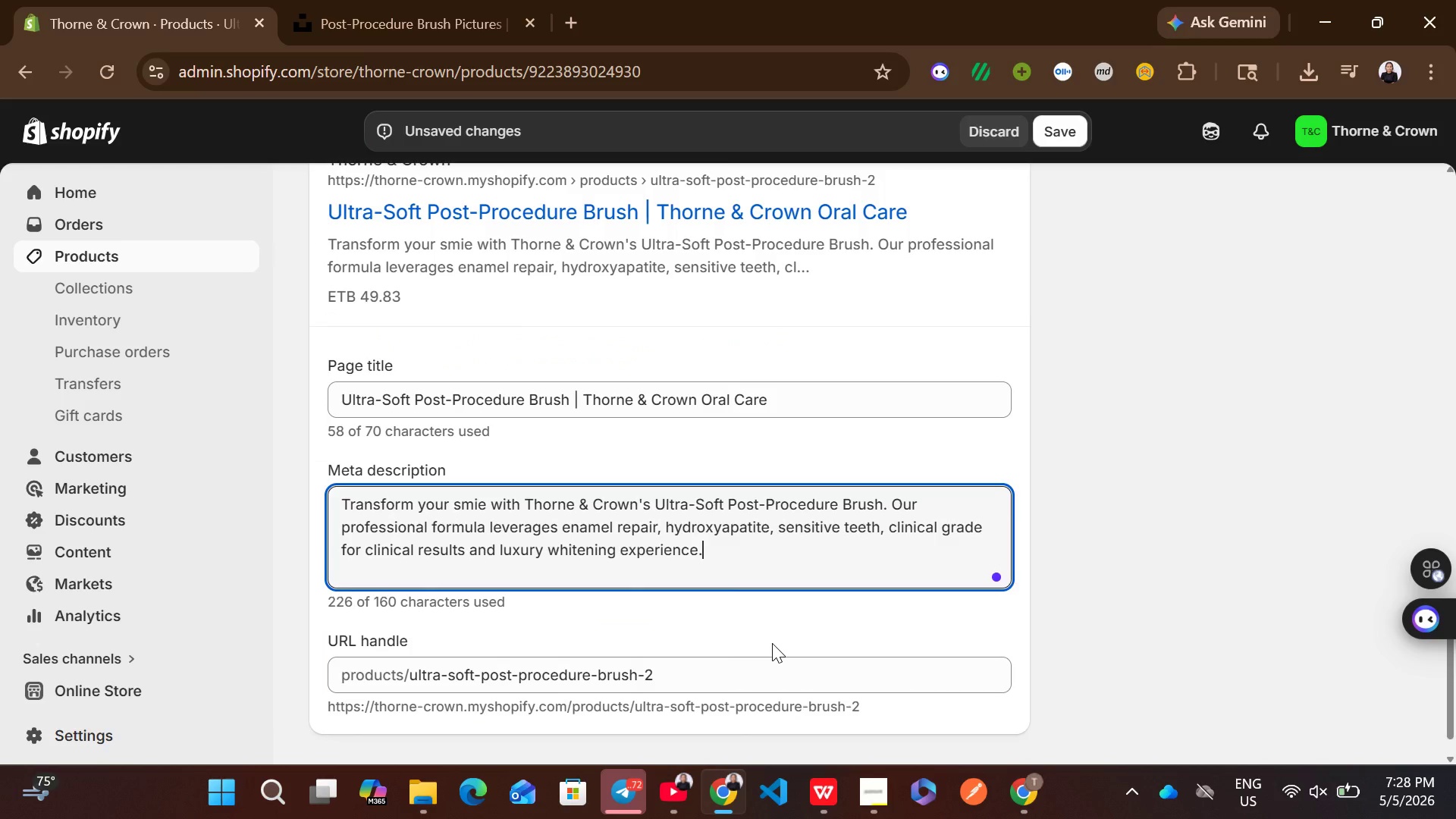 
wait(10.51)
 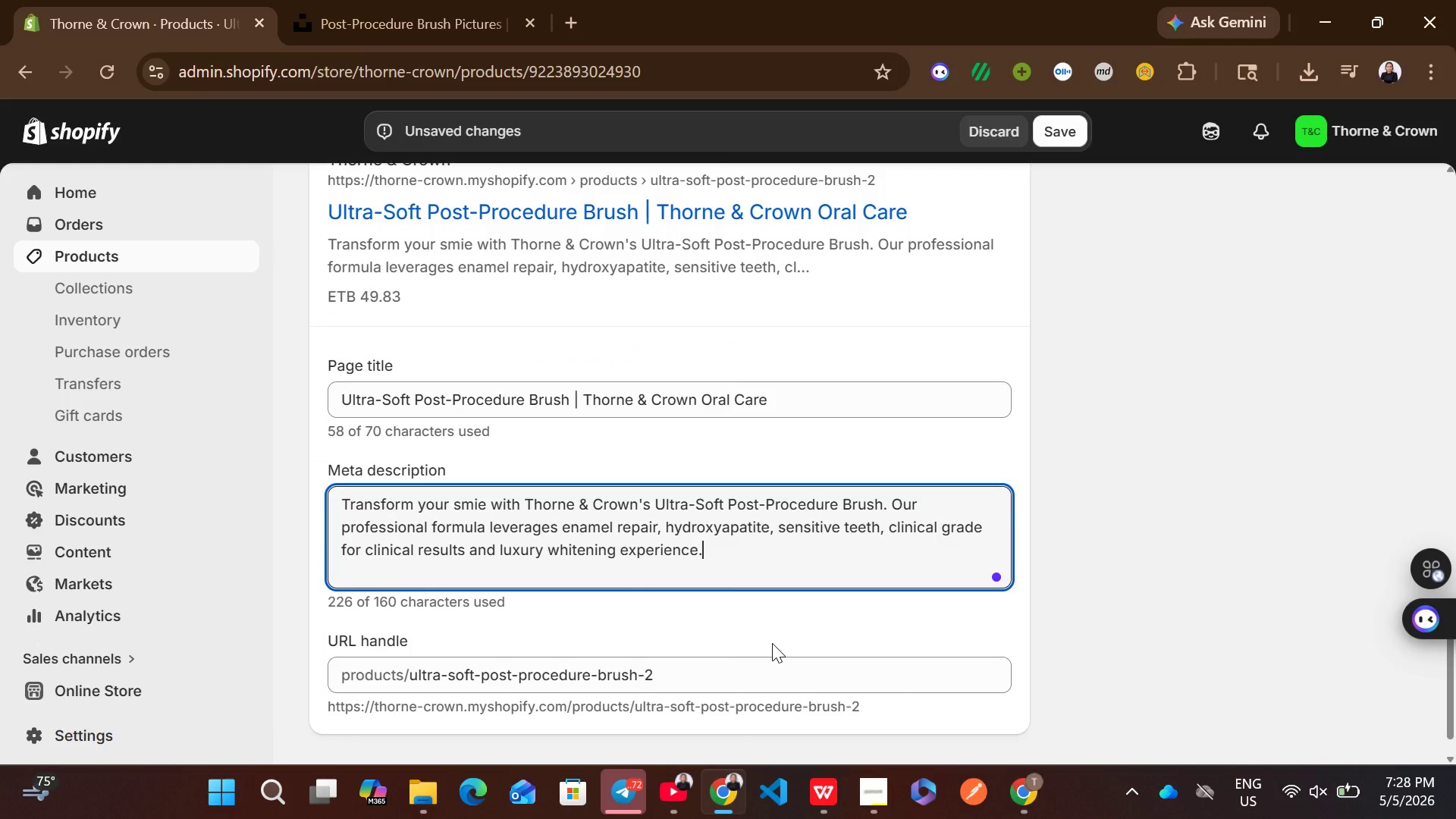 
mouse_move([939, 506])
 